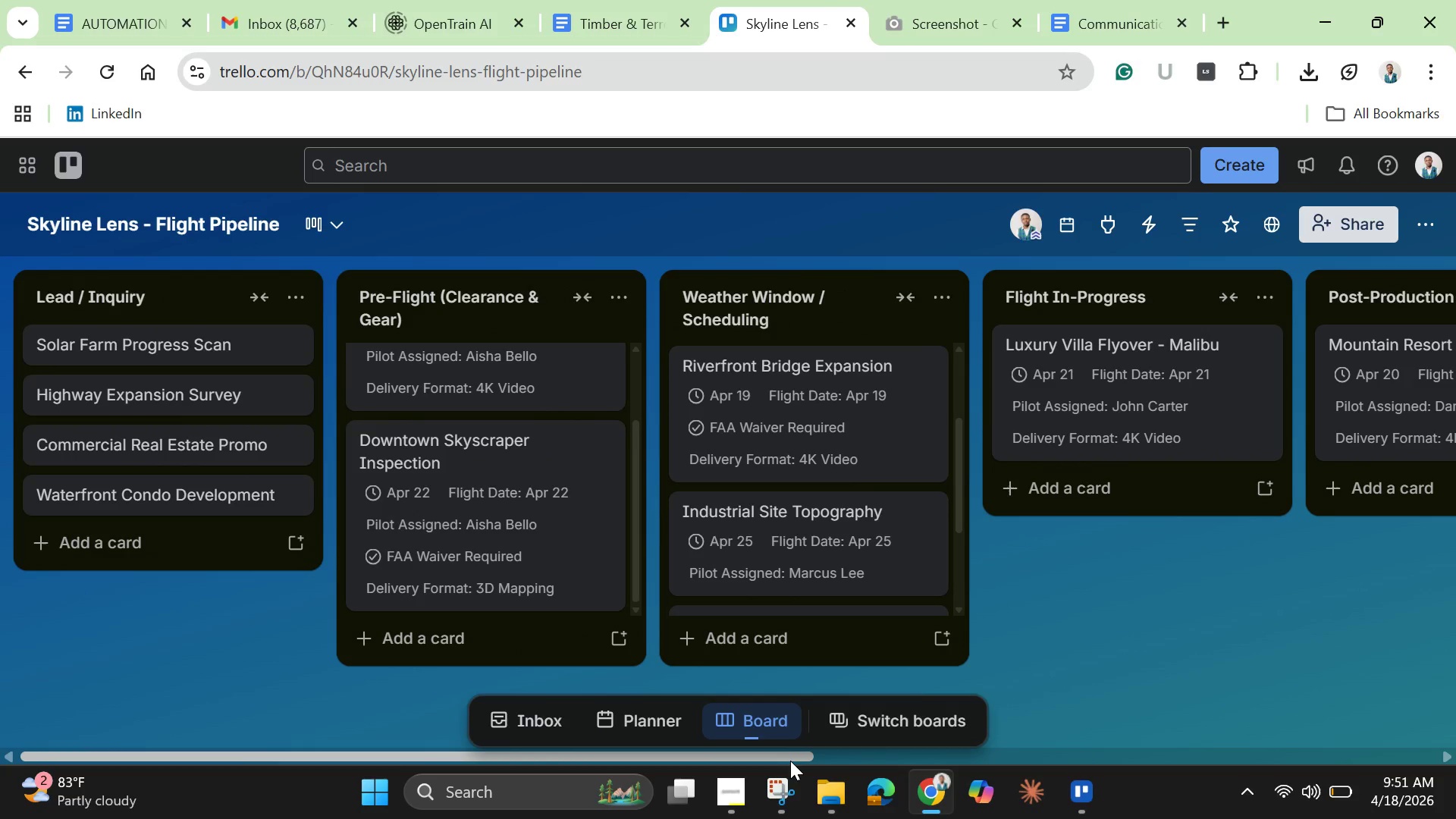 
left_click_drag(start_coordinate=[790, 761], to_coordinate=[1455, 733])
 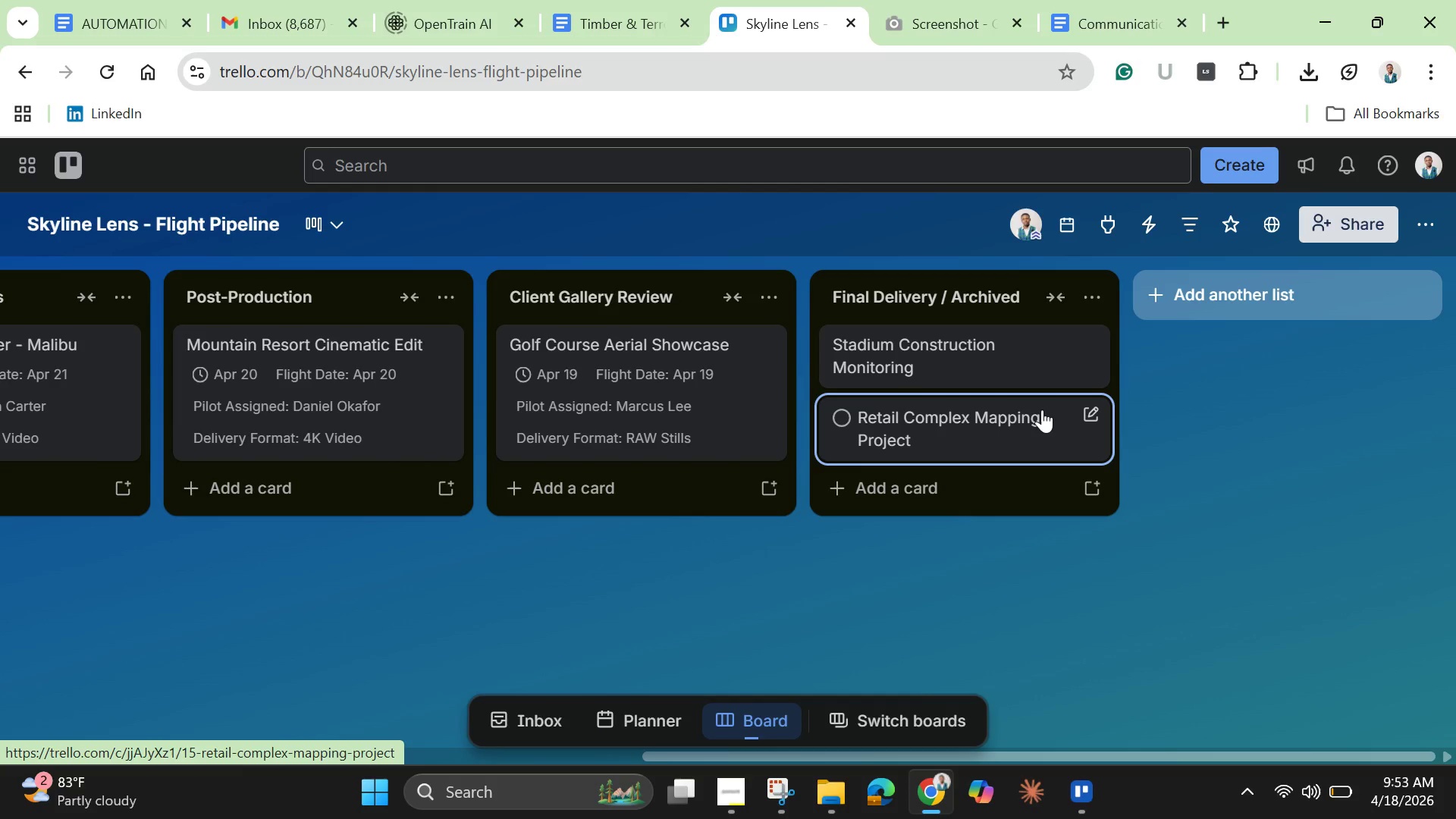 
wait(83.73)
 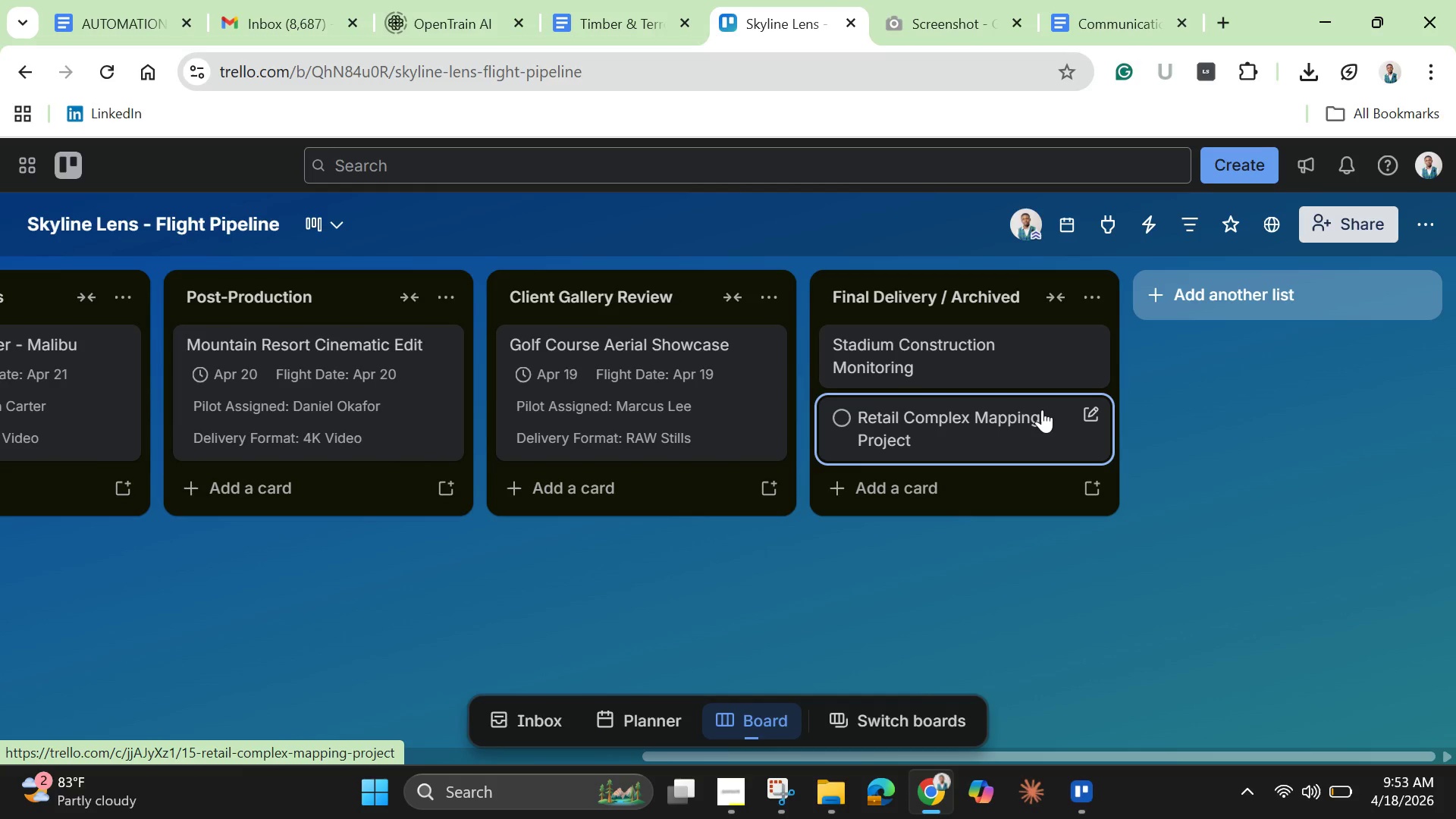 
left_click([1434, 220])
 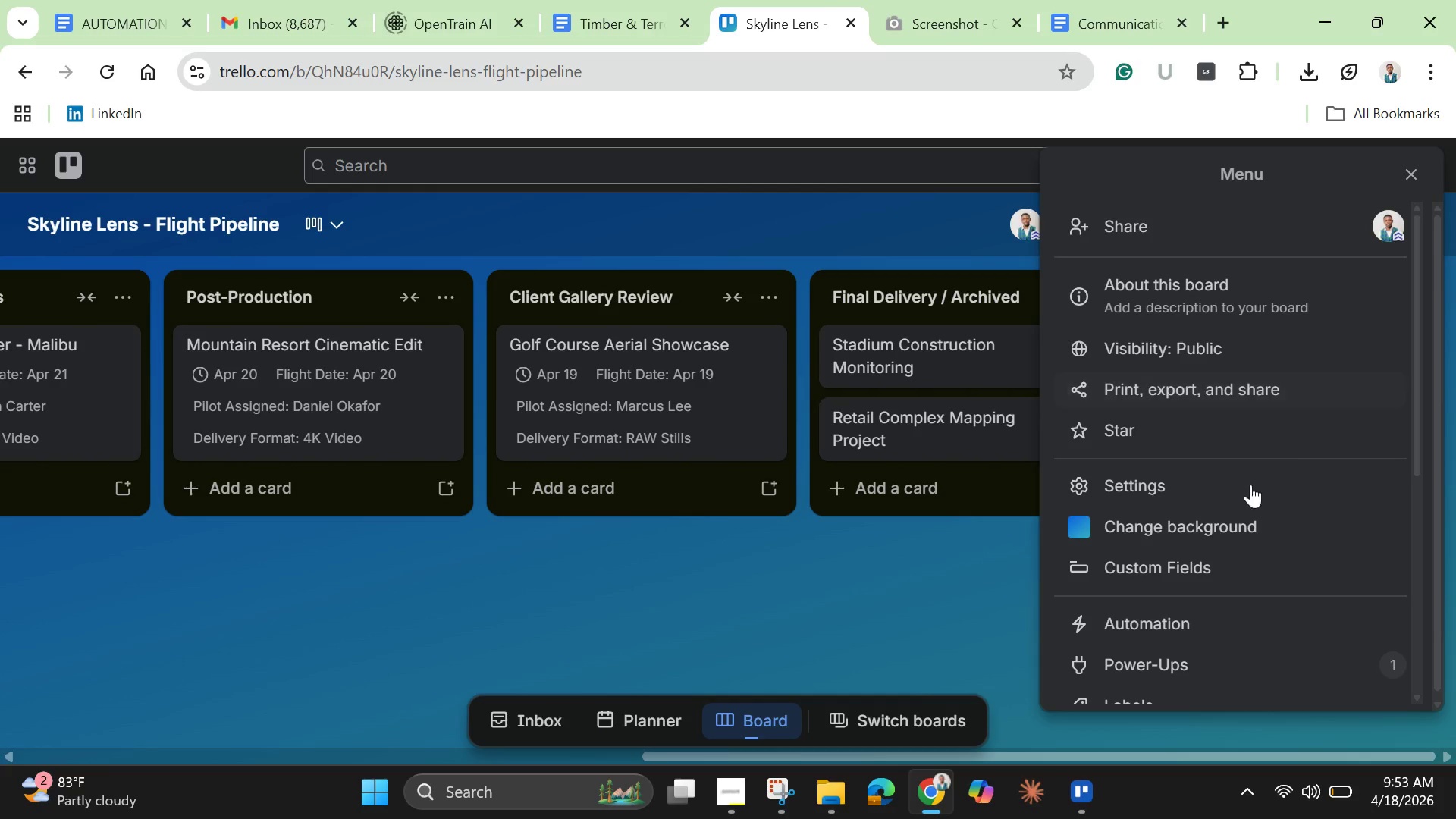 
scroll: coordinate [1237, 510], scroll_direction: down, amount: 2.0
 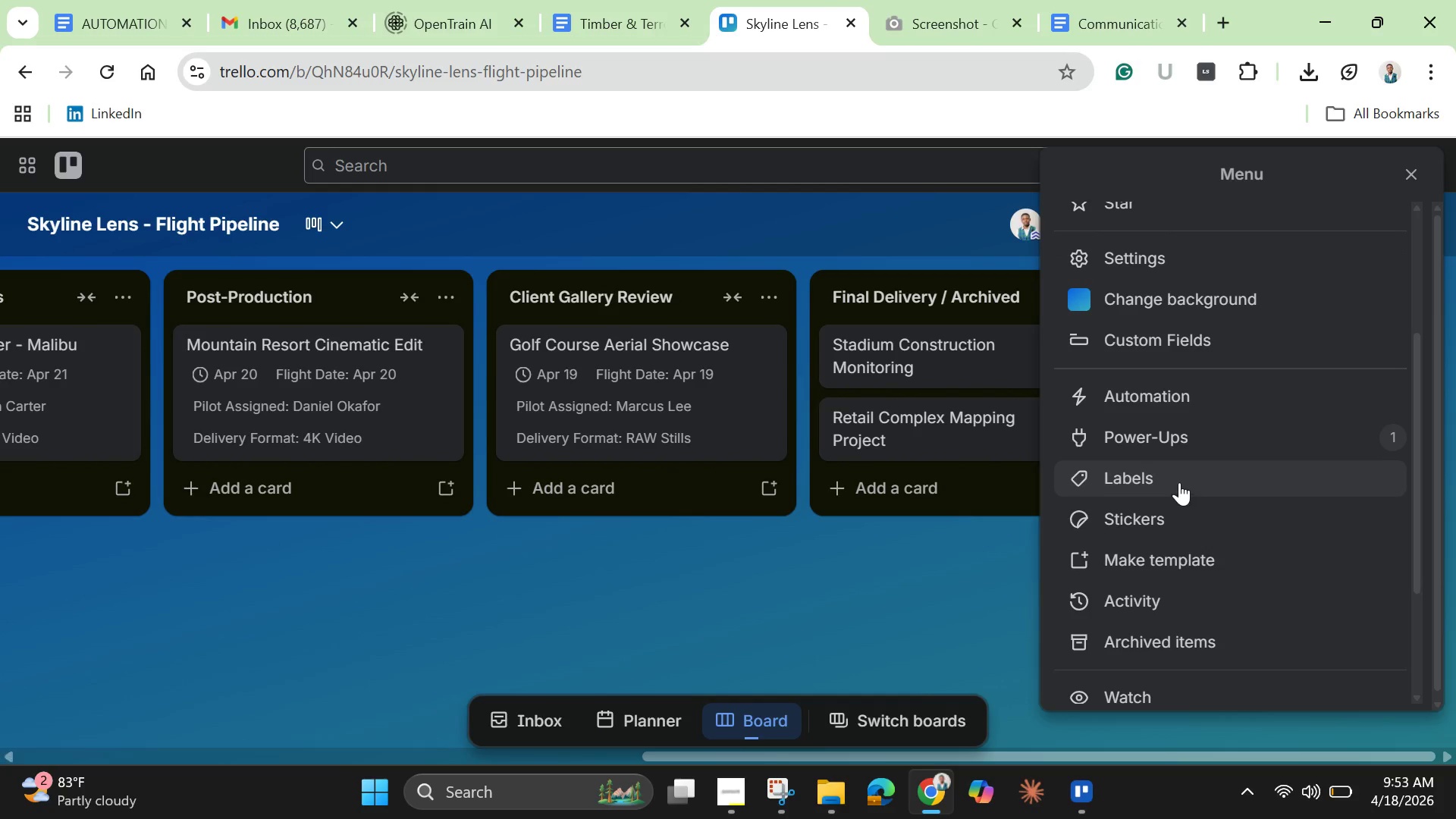 
left_click([1178, 481])
 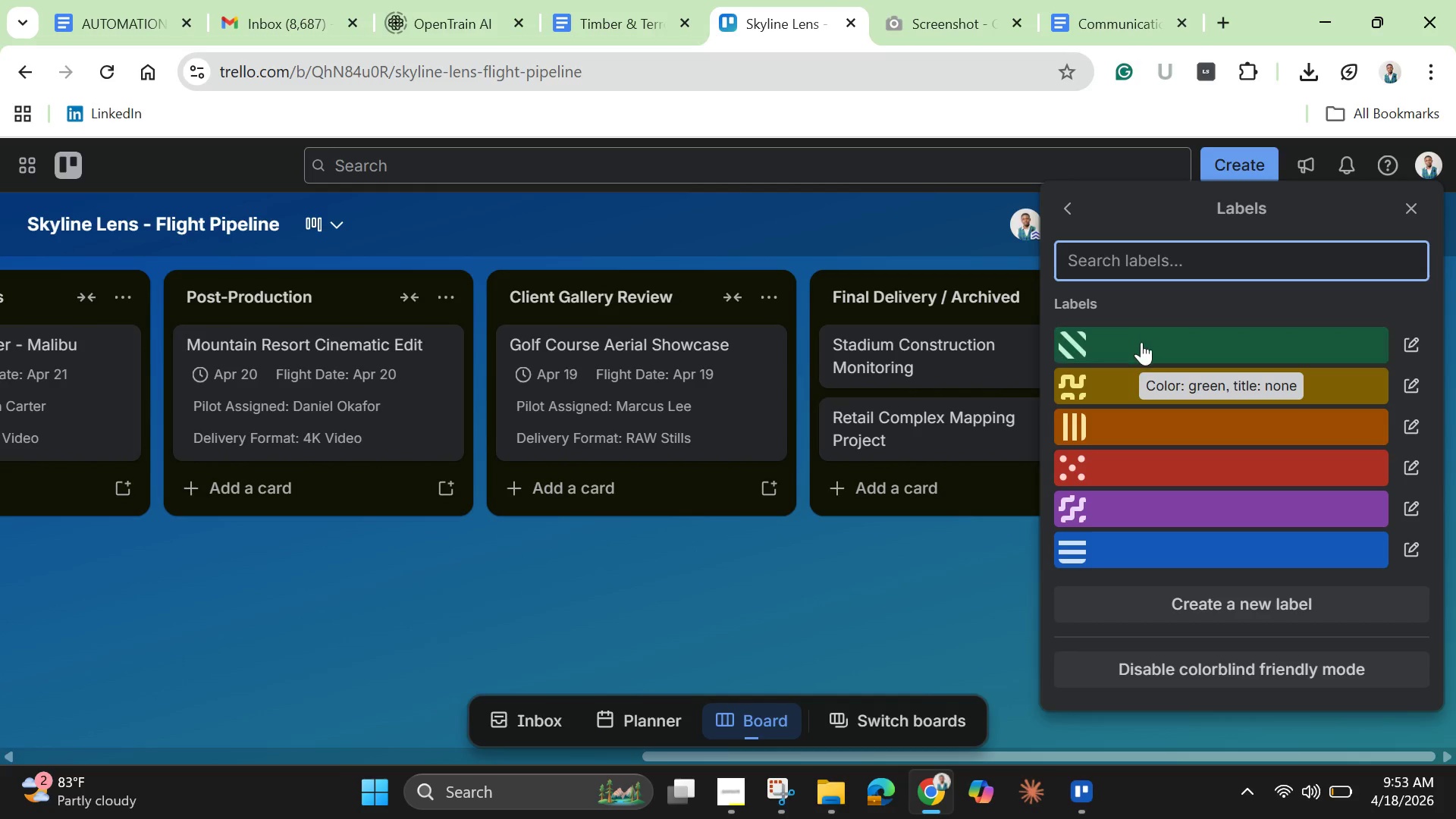 
left_click([1141, 347])
 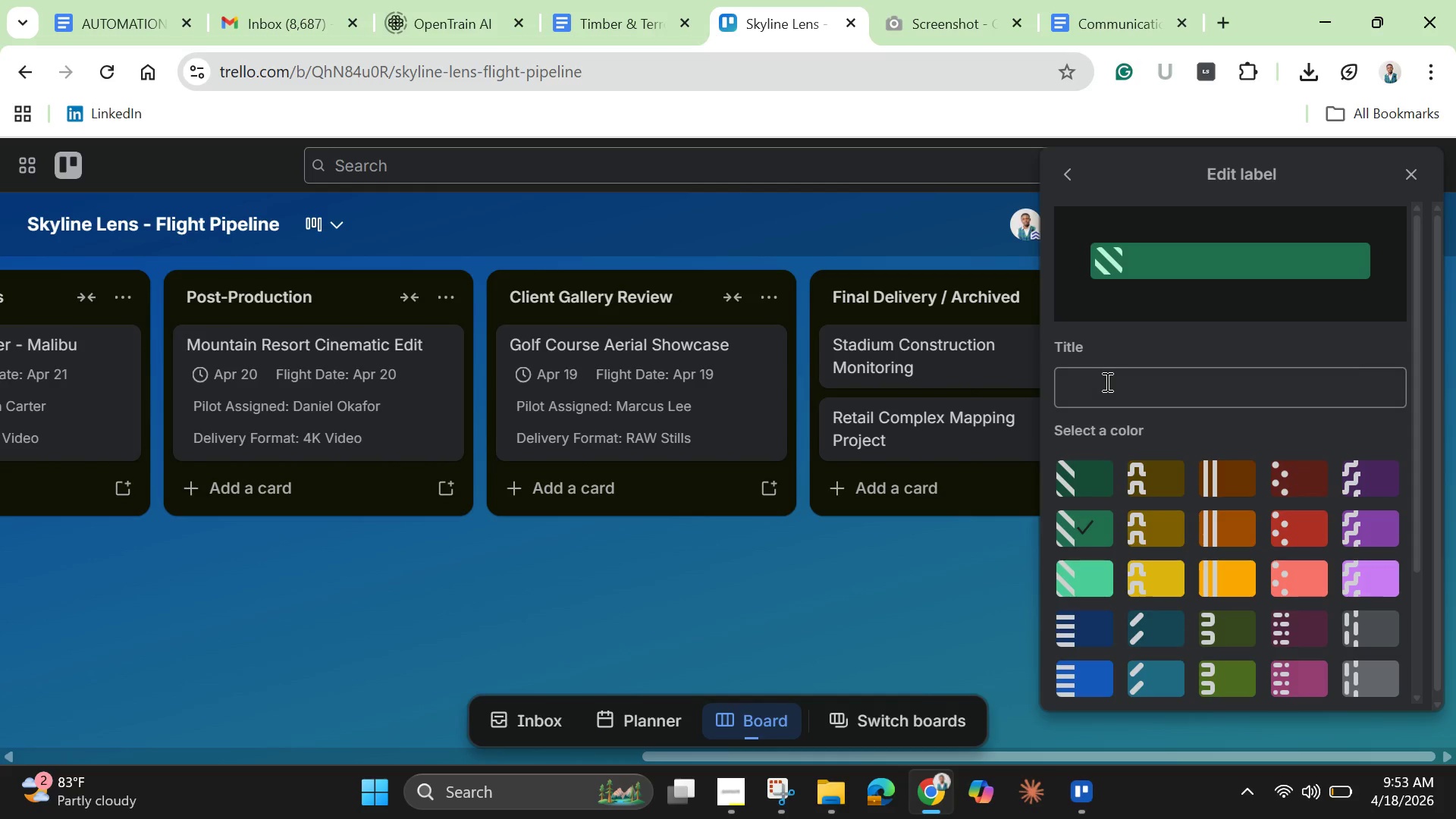 
left_click([1106, 381])
 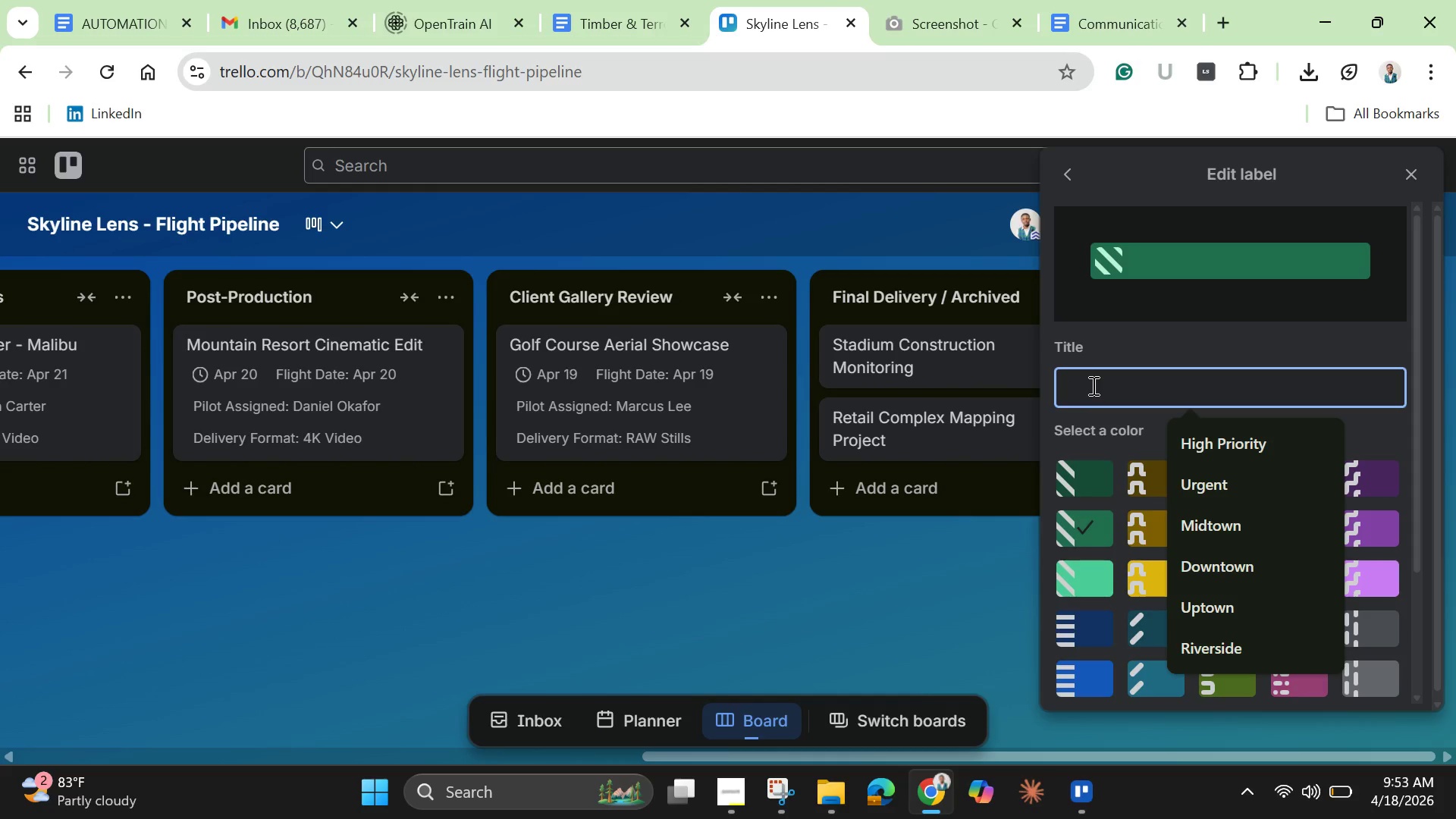 
wait(9.2)
 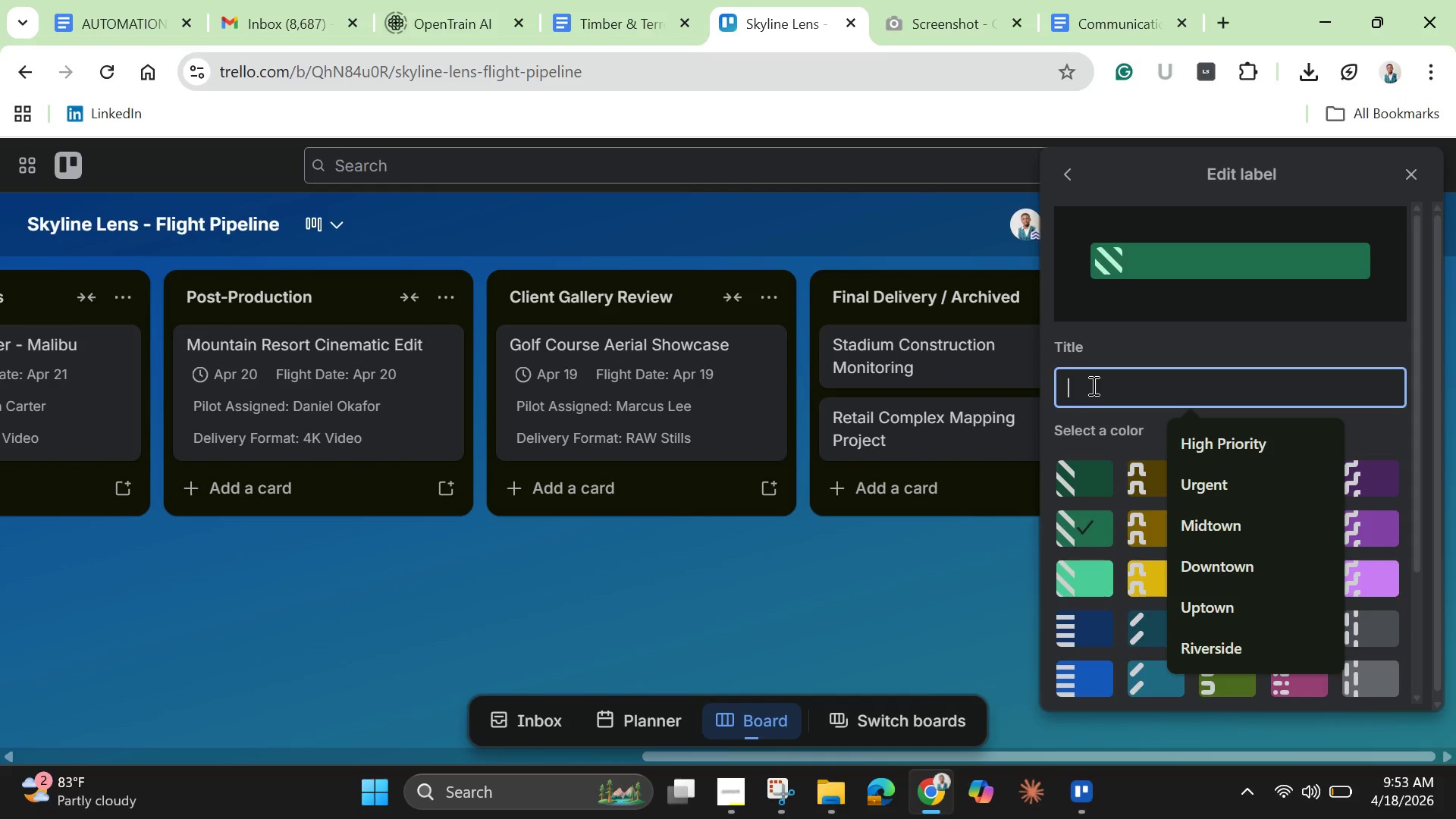 
type(Completed)
 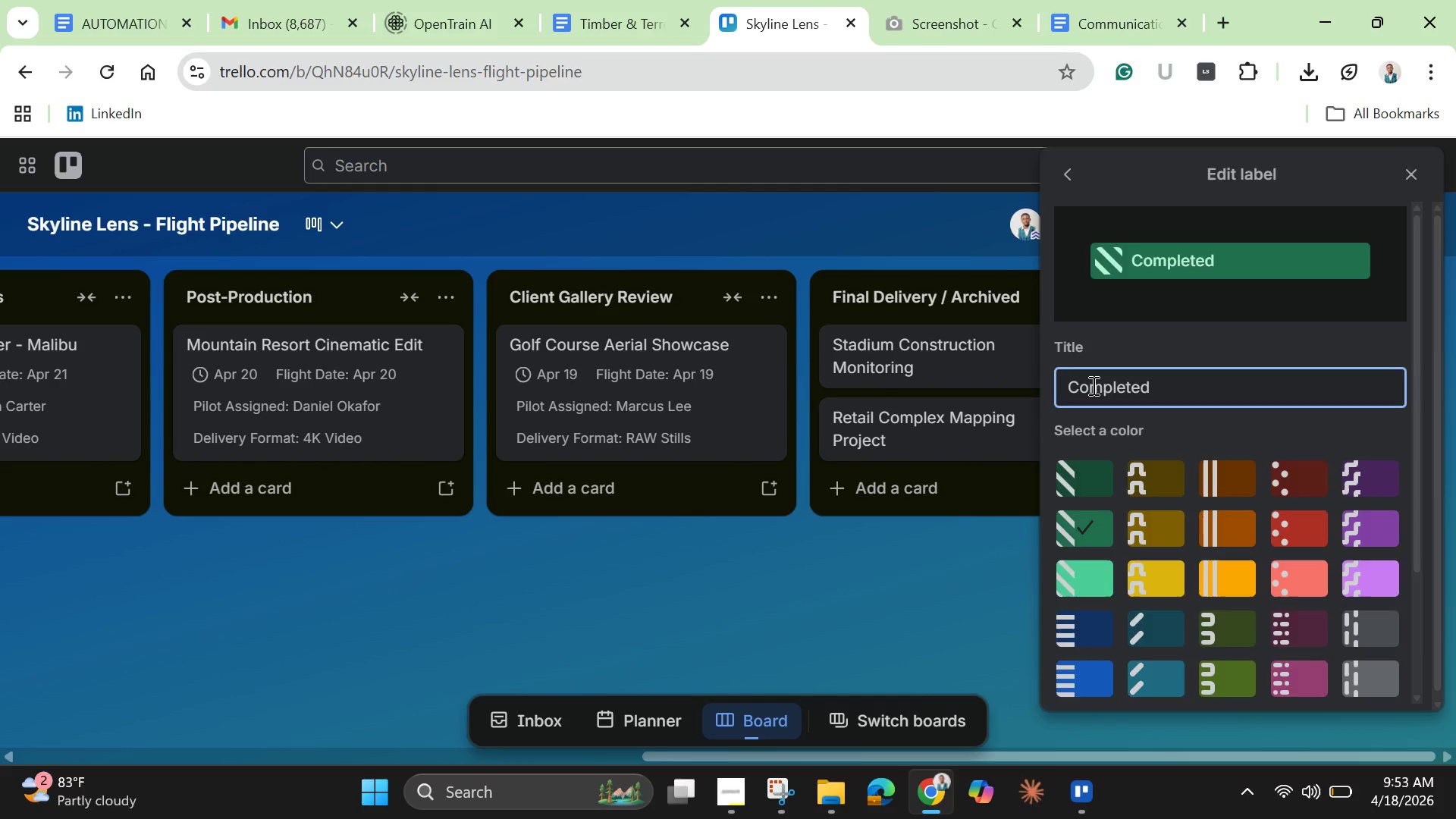 
key(Enter)
 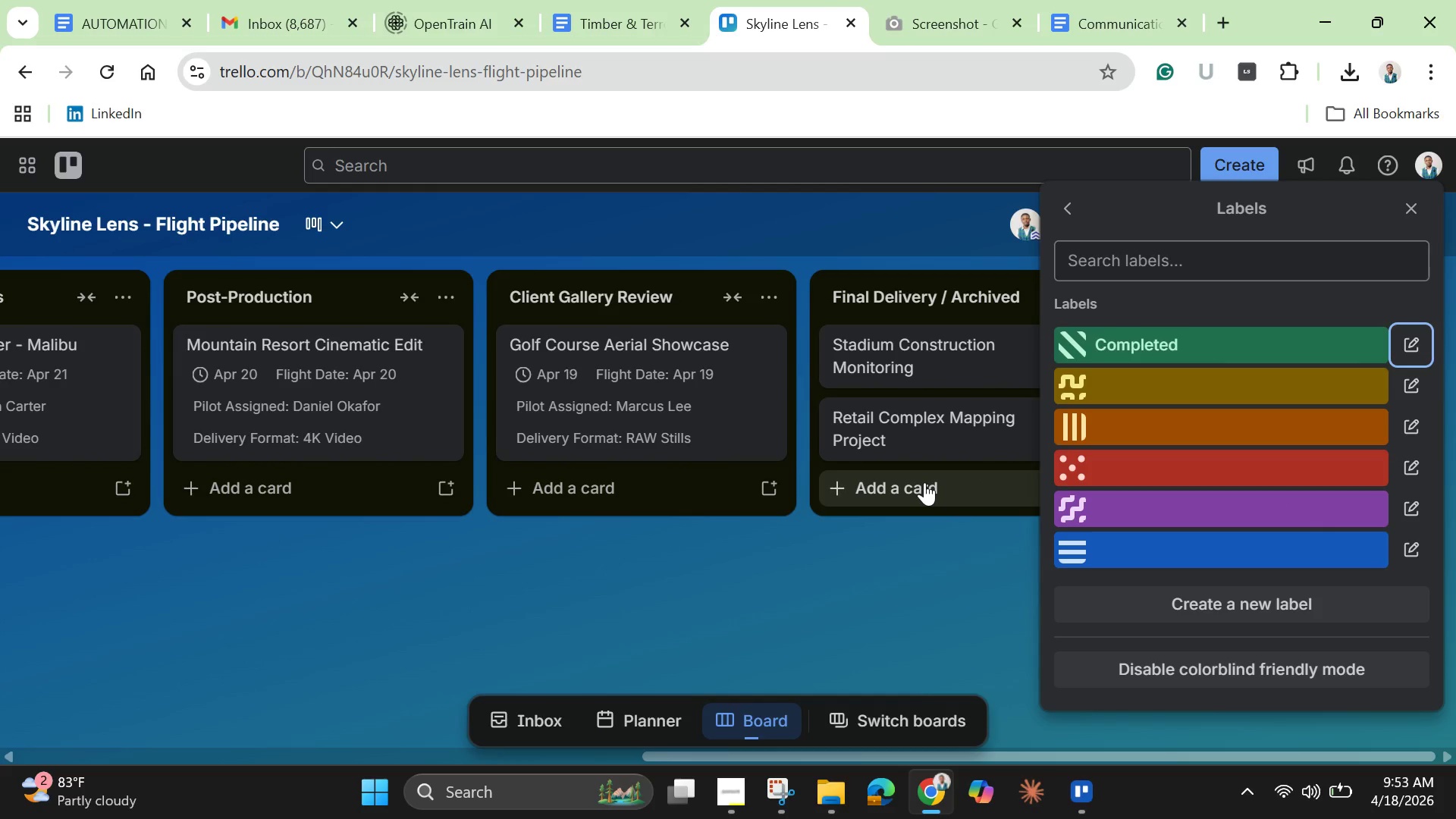 
wait(18.94)
 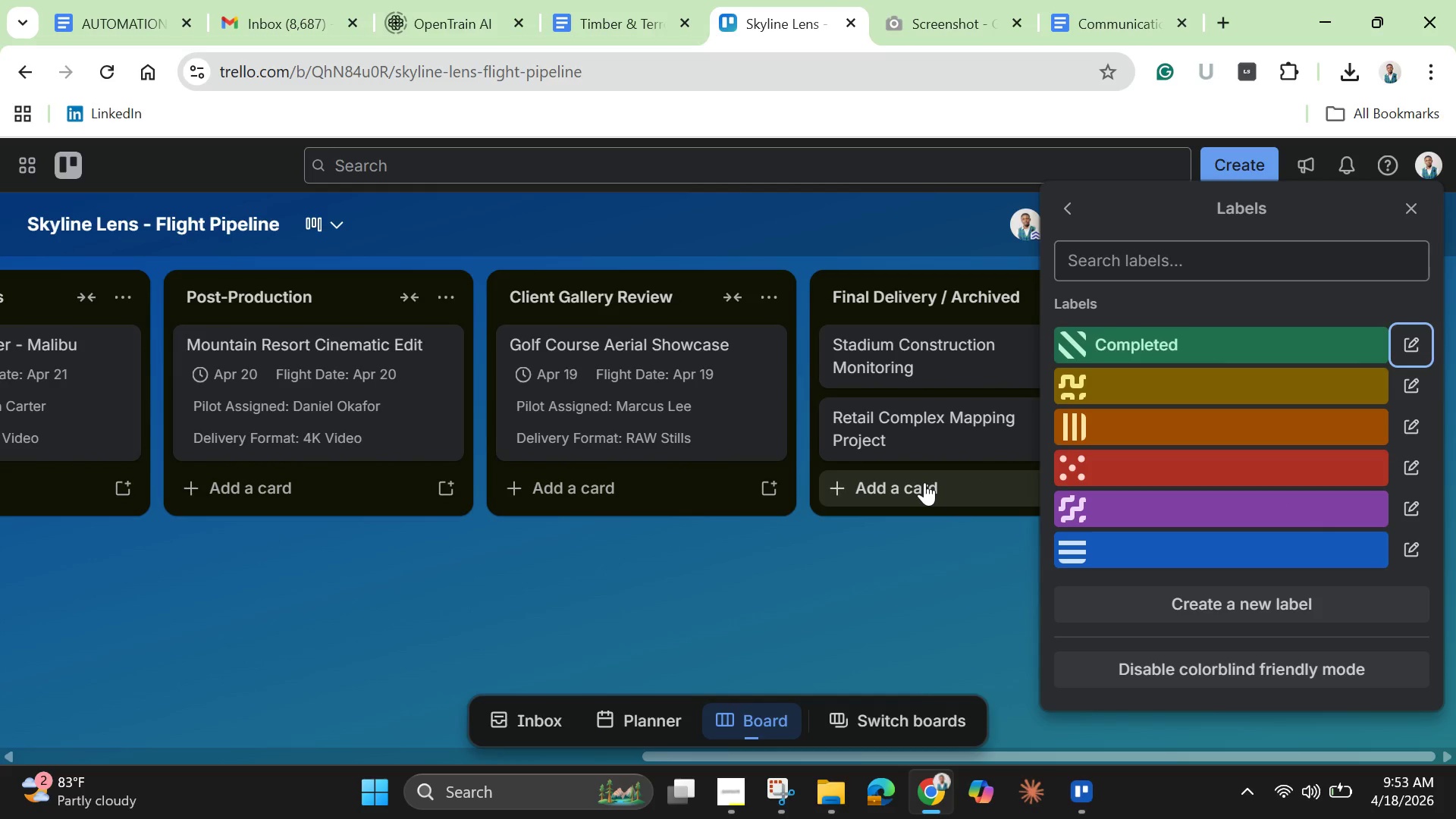 
left_click([1409, 591])
 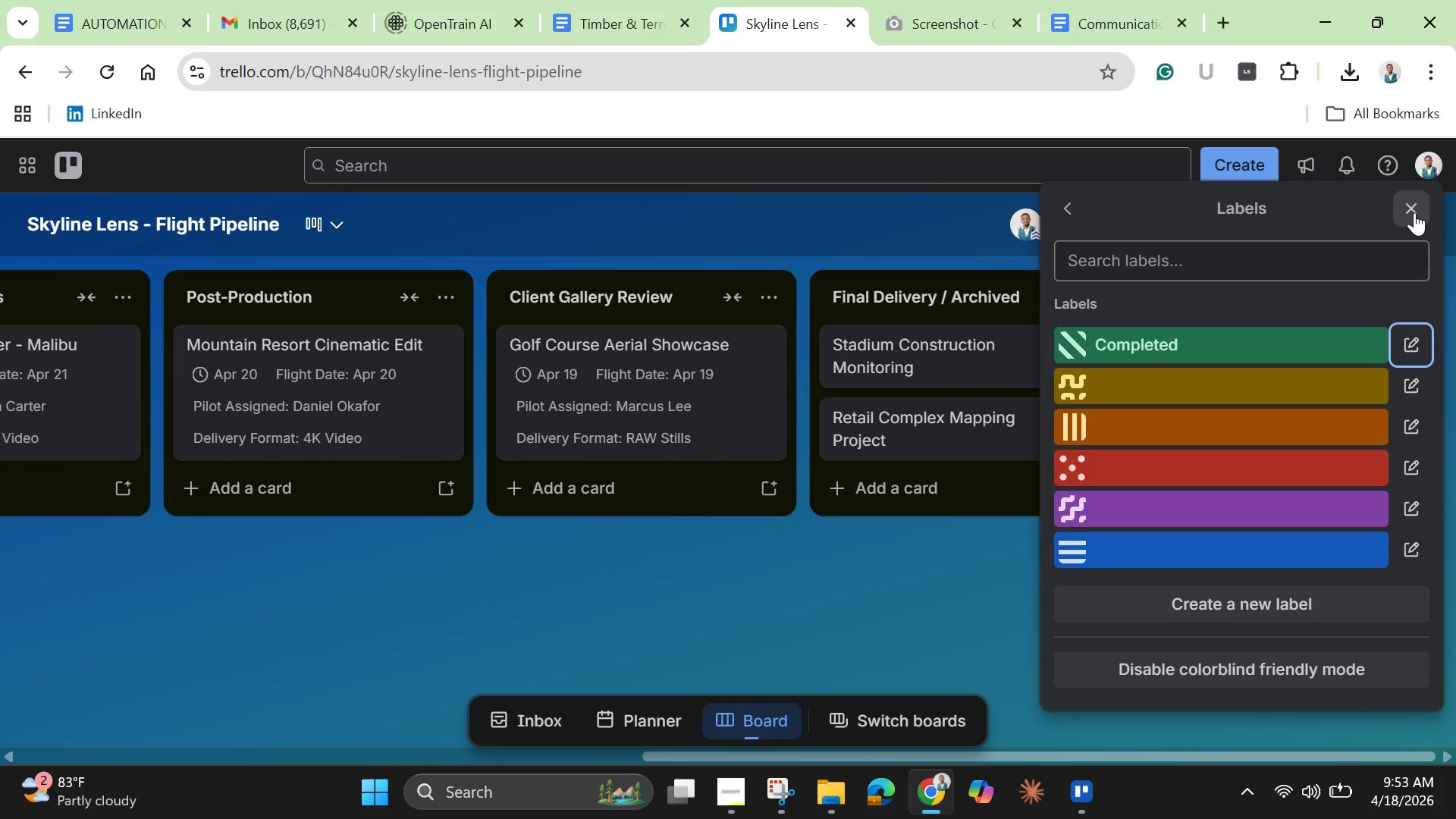 
wait(5.12)
 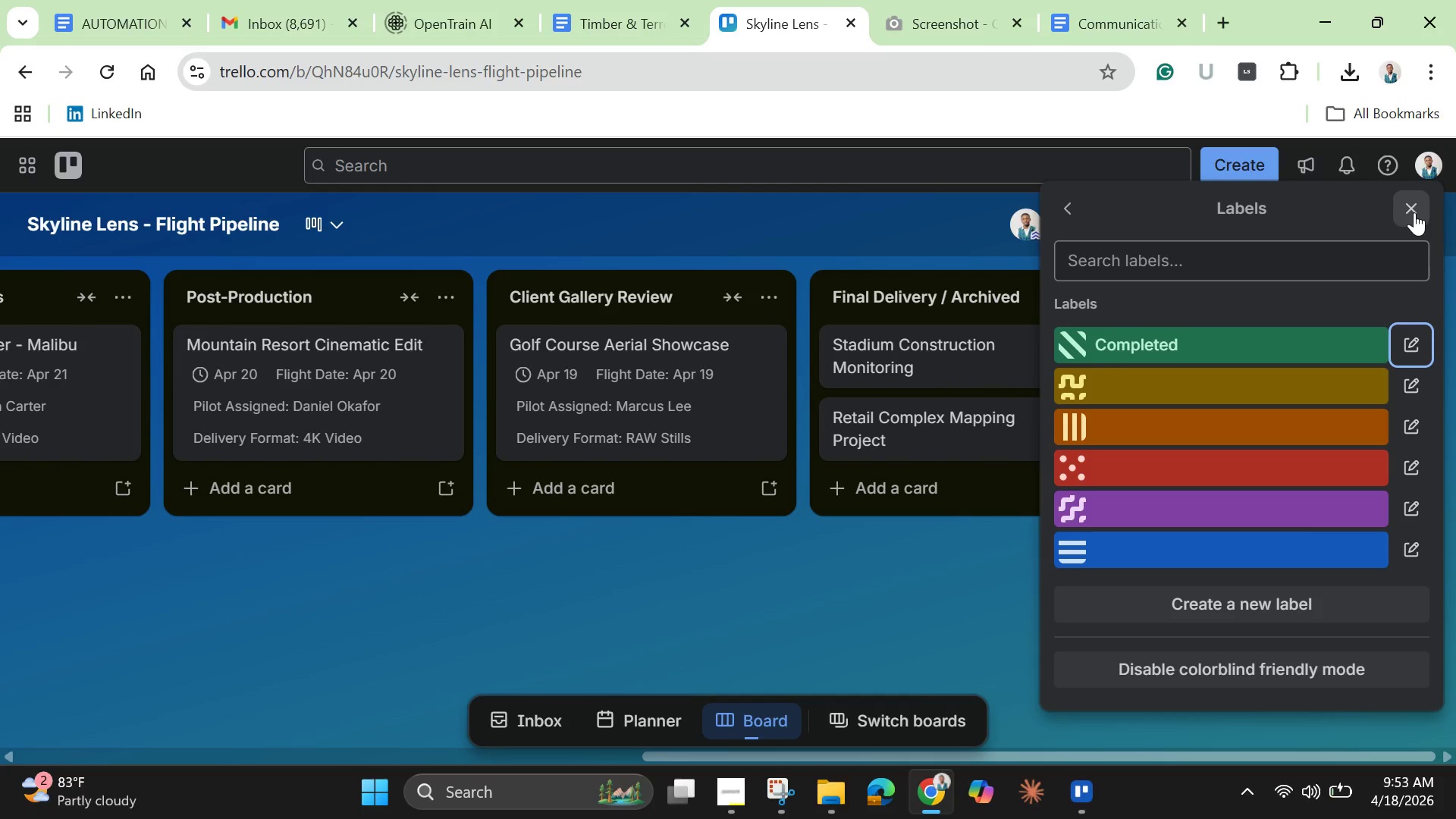 
left_click([1414, 212])
 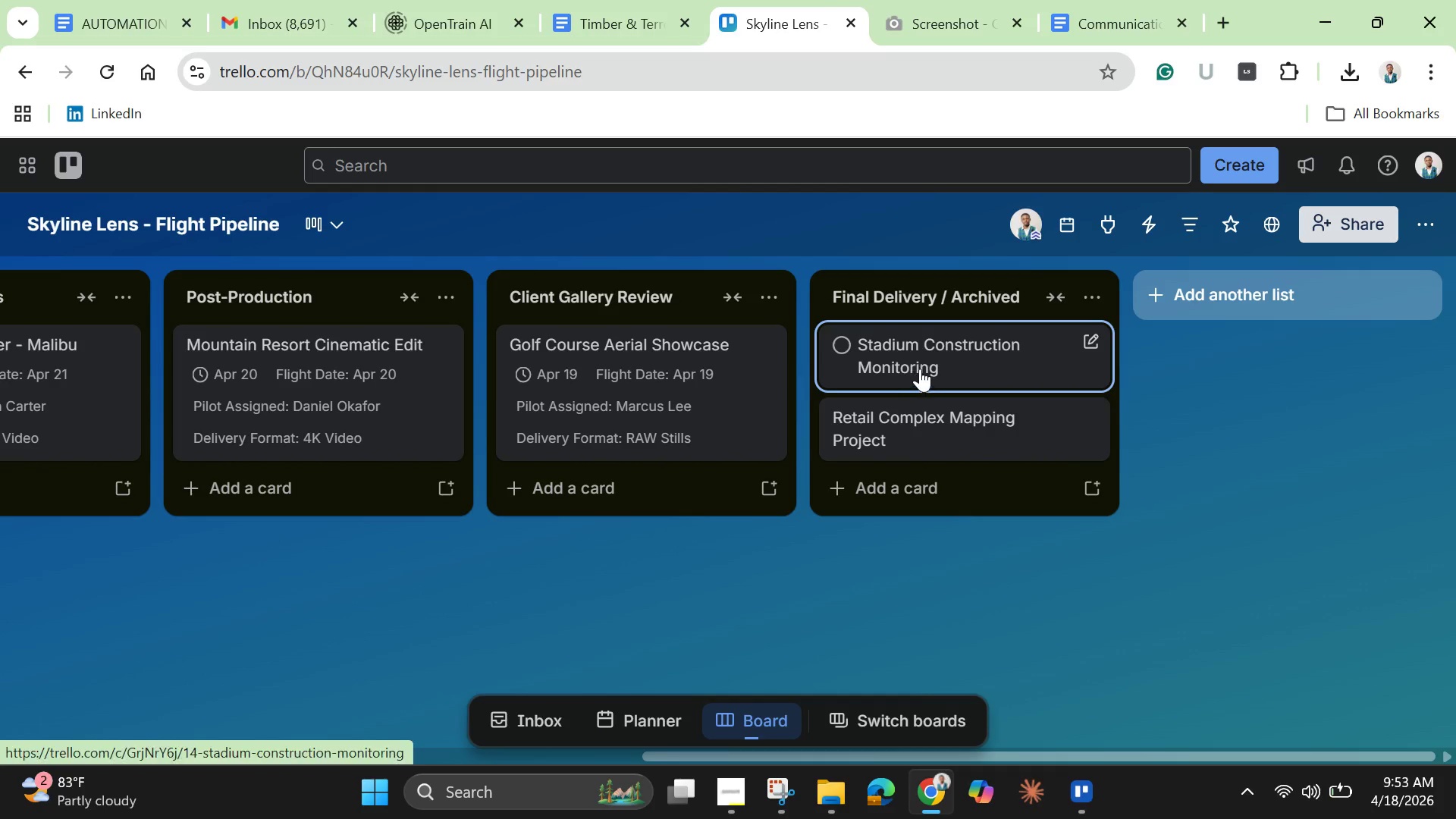 
left_click_drag(start_coordinate=[936, 359], to_coordinate=[165, 562])
 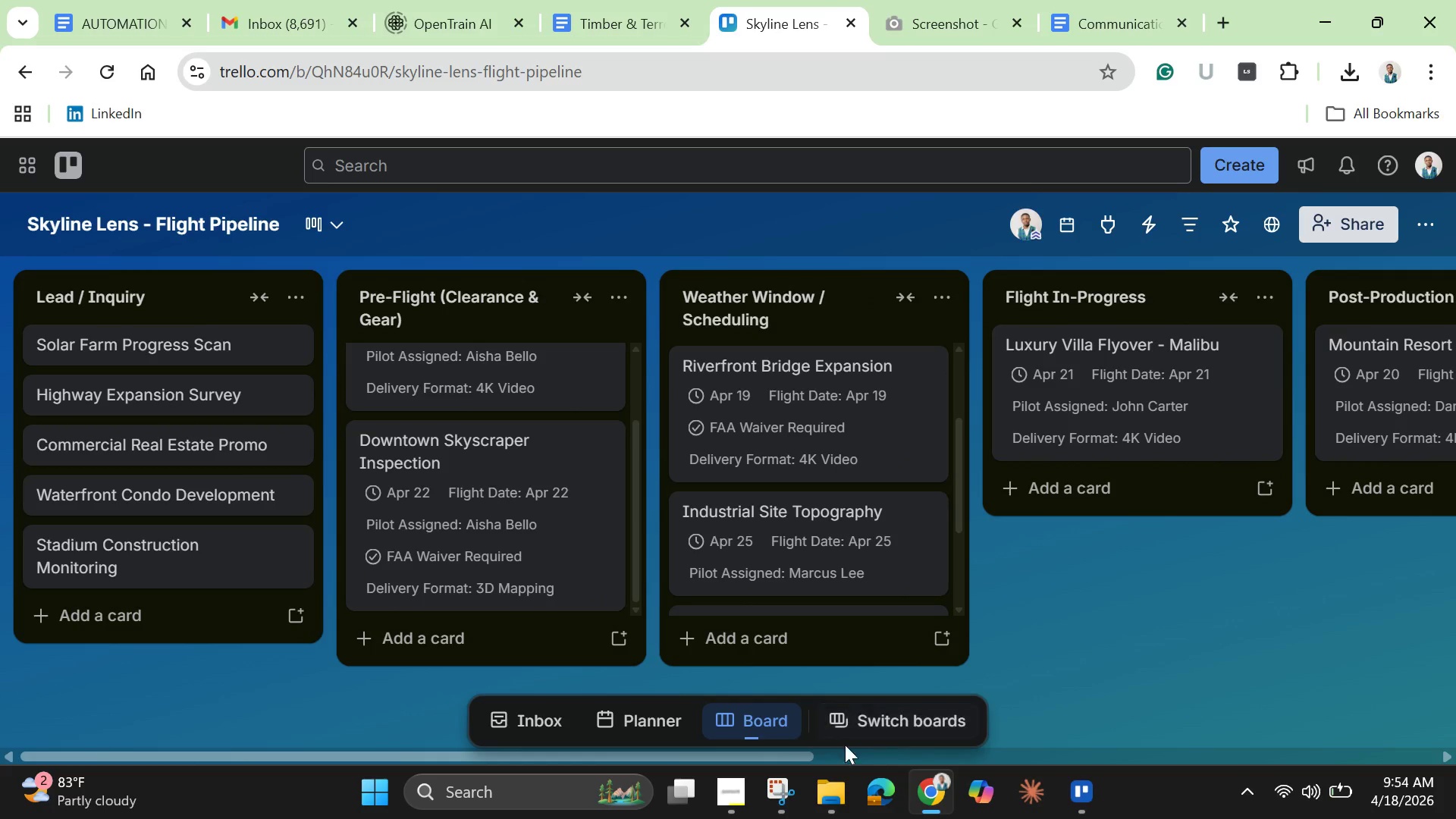 
left_click_drag(start_coordinate=[778, 756], to_coordinate=[1417, 651])
 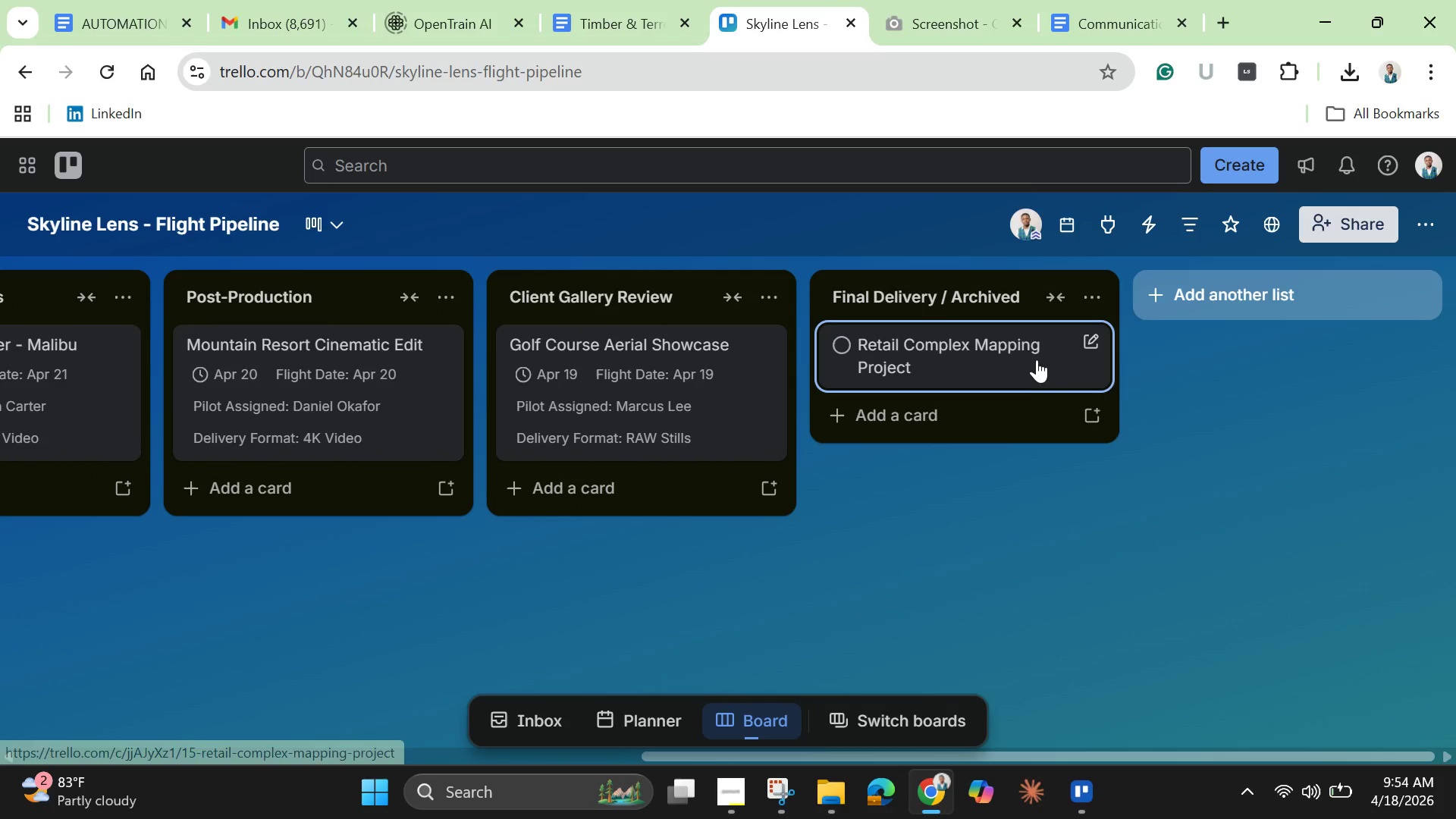 
left_click_drag(start_coordinate=[1037, 359], to_coordinate=[204, 575])
 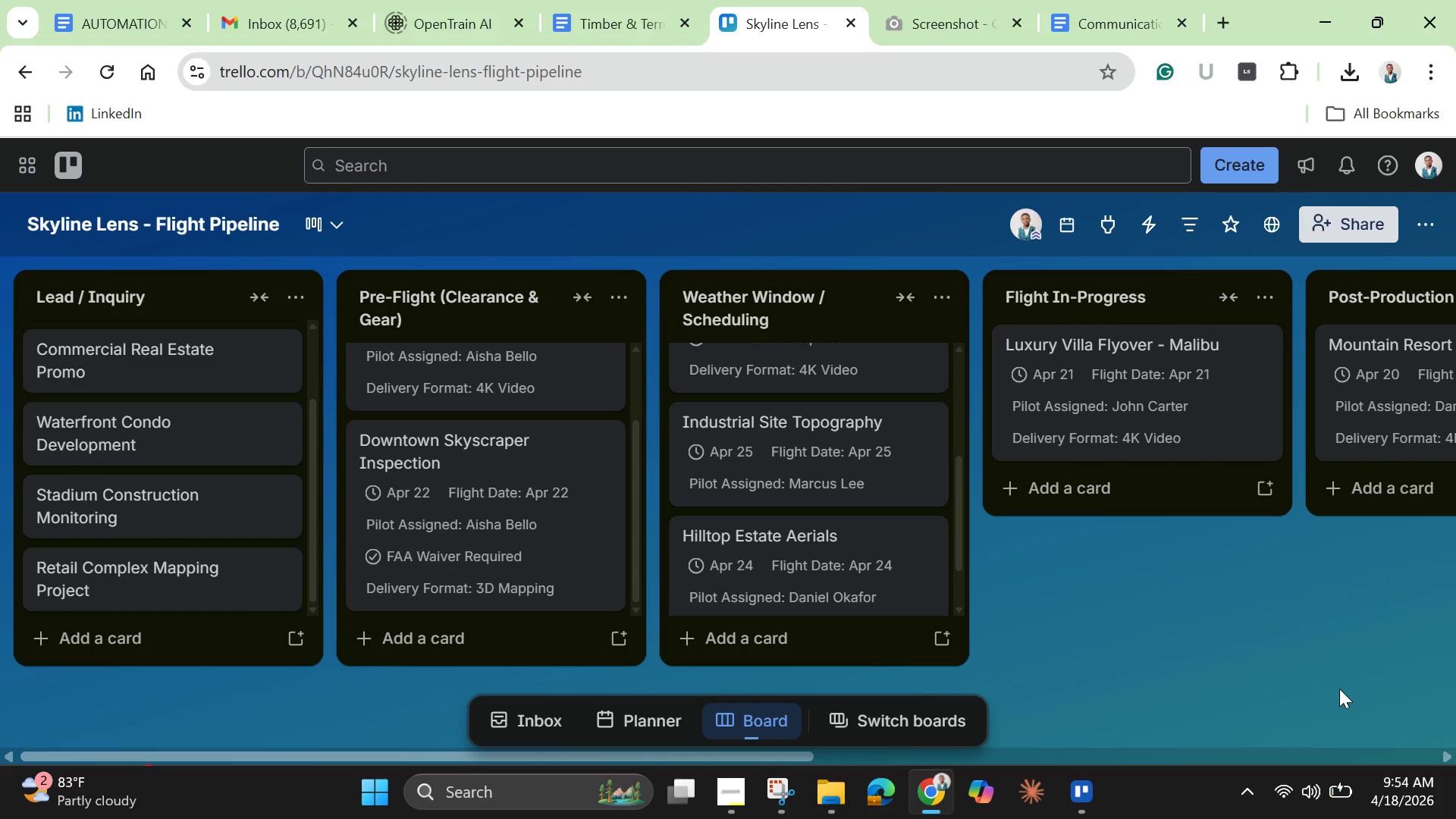 
wait(5.66)
 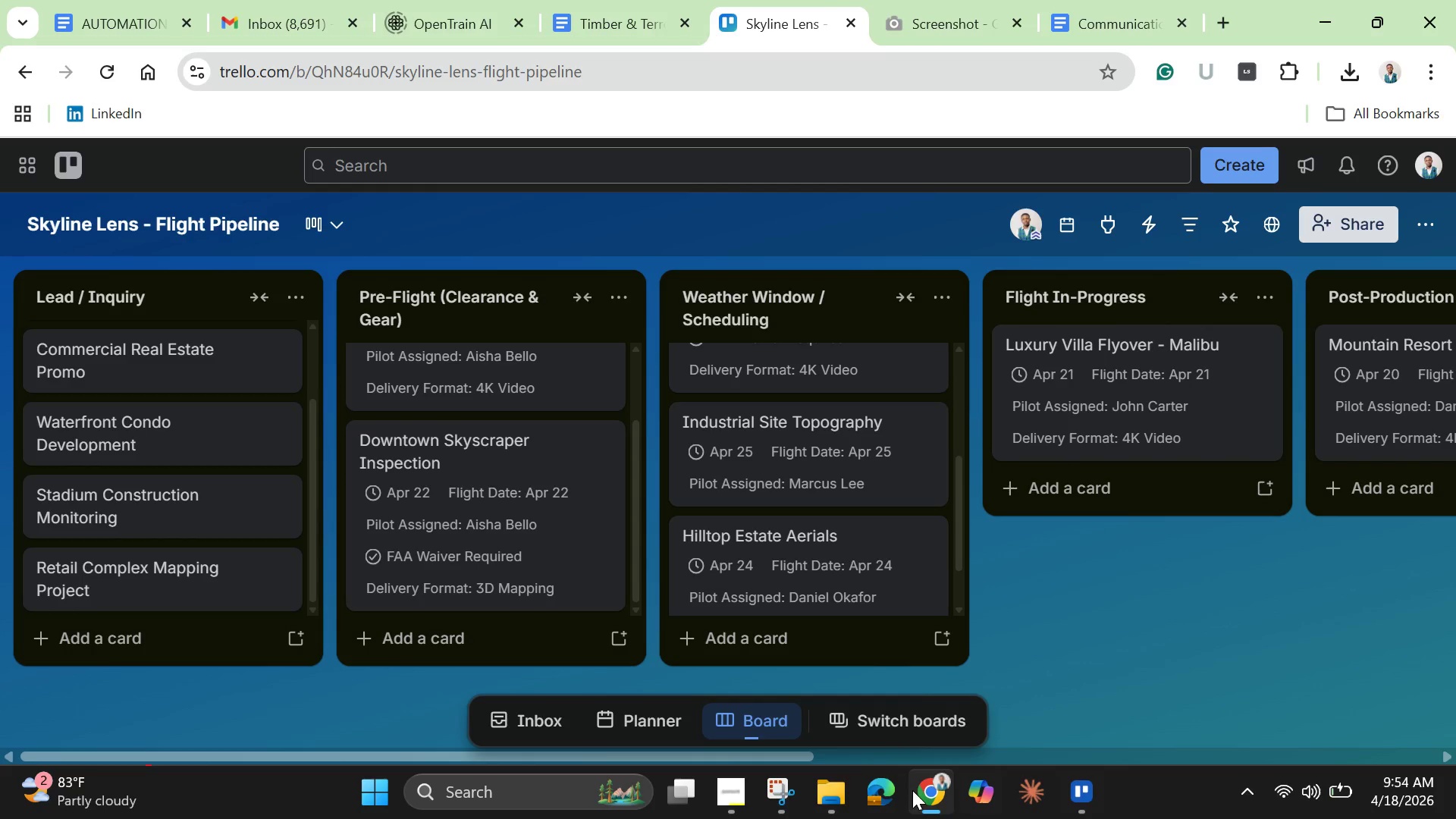 
left_click_drag(start_coordinate=[813, 757], to_coordinate=[1455, 737])
 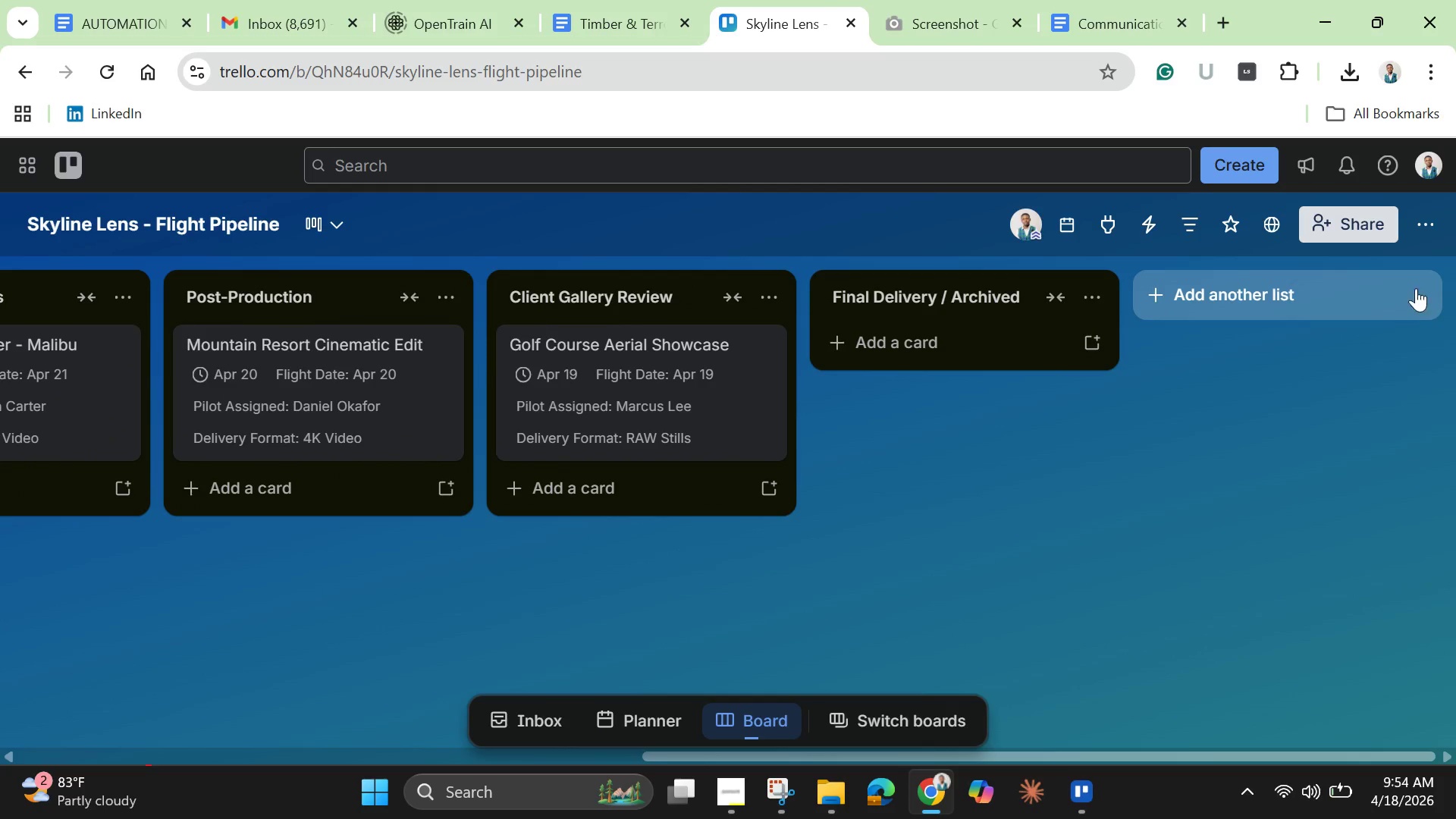 
left_click([1426, 229])
 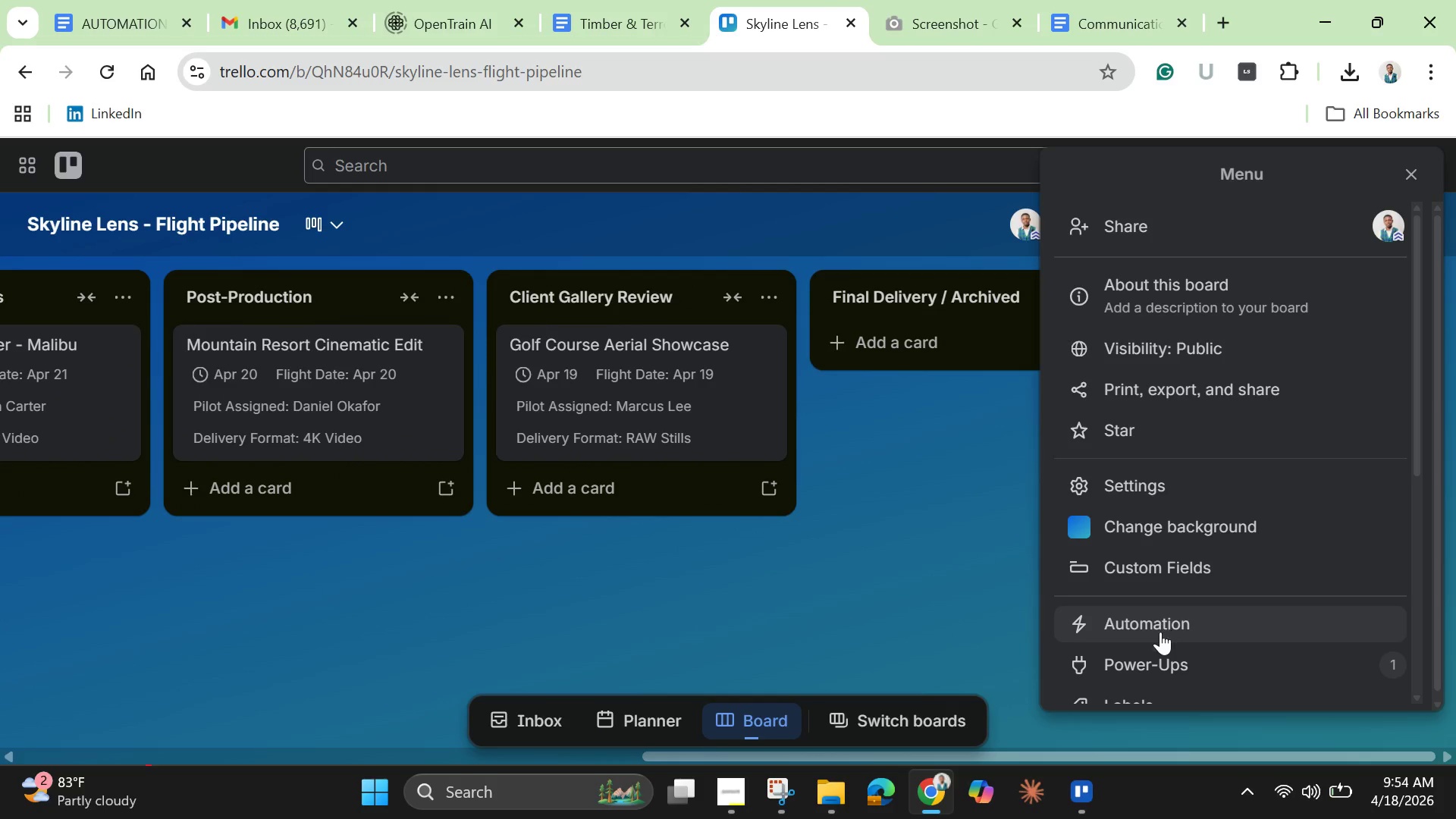 
left_click([1160, 632])
 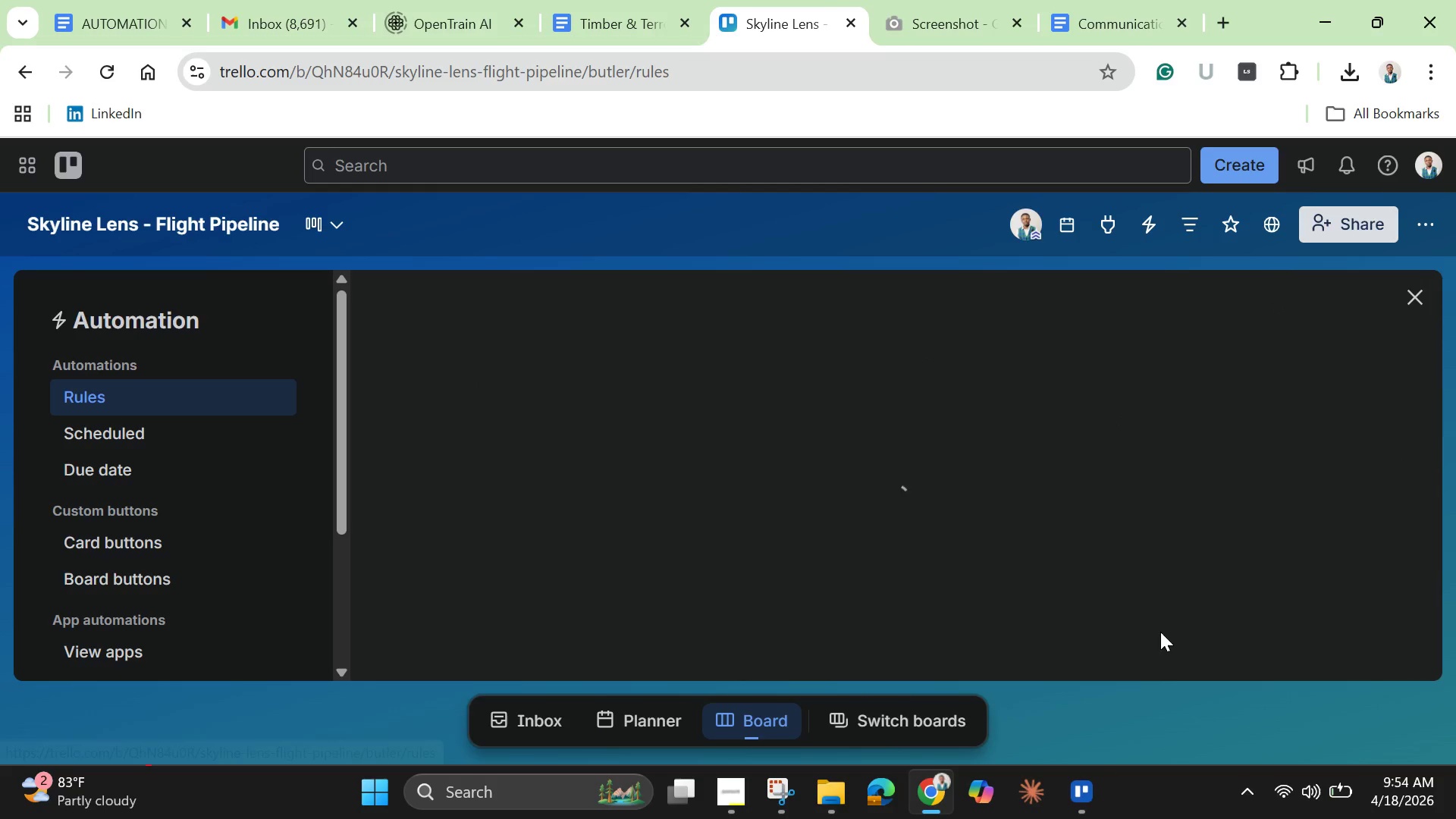 
mouse_move([1127, 597])
 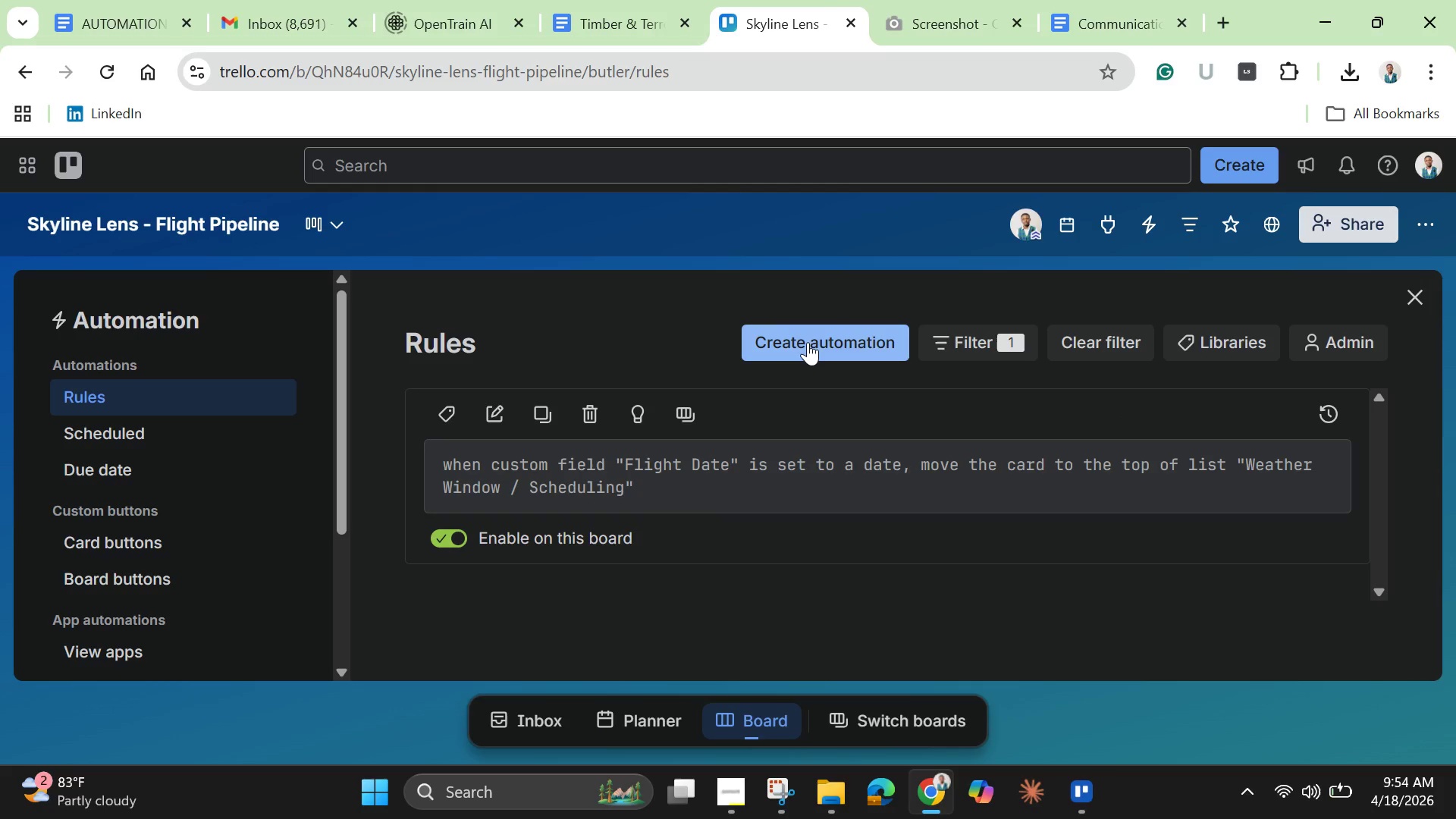 
left_click([808, 342])
 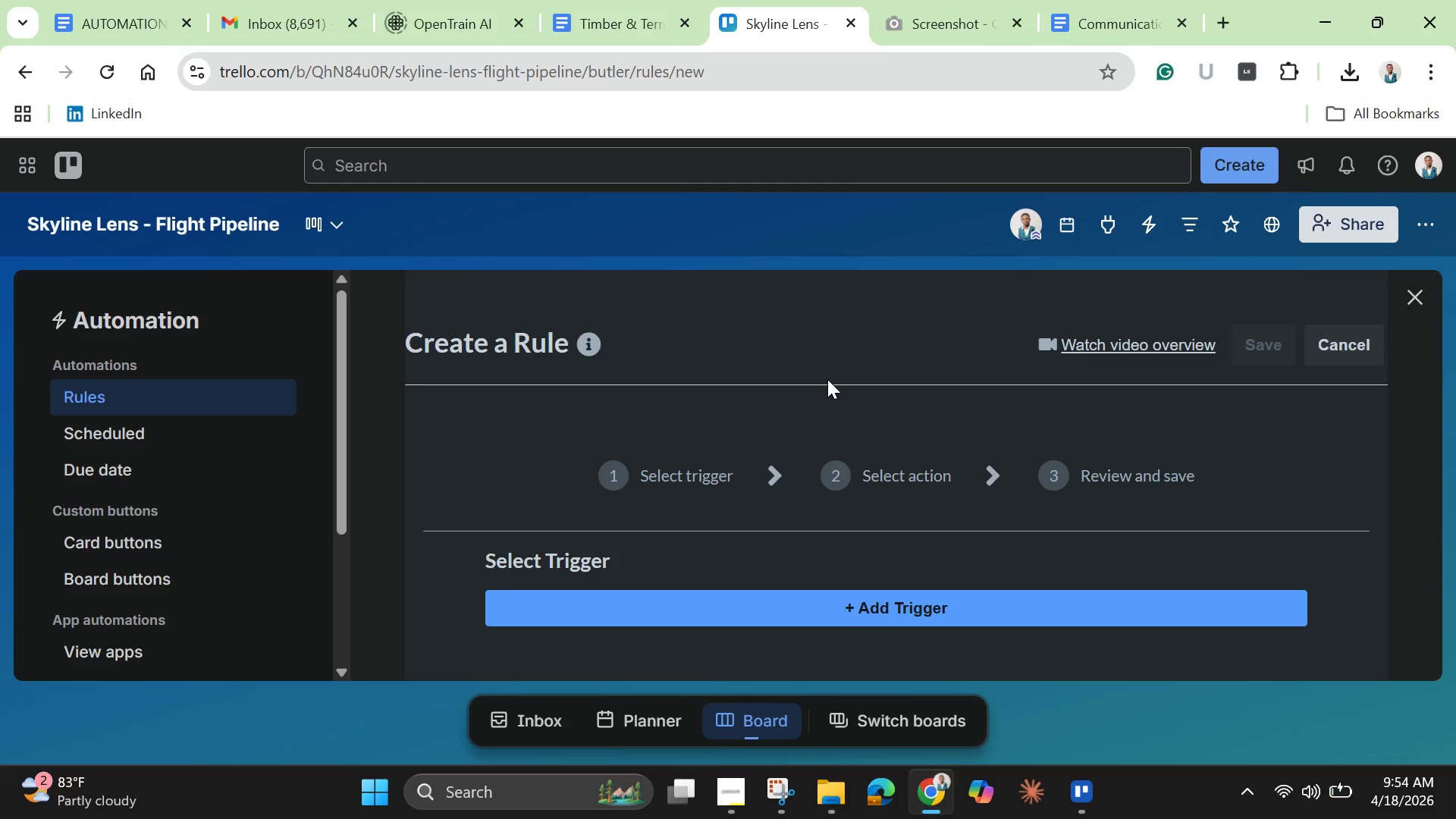 
wait(10.17)
 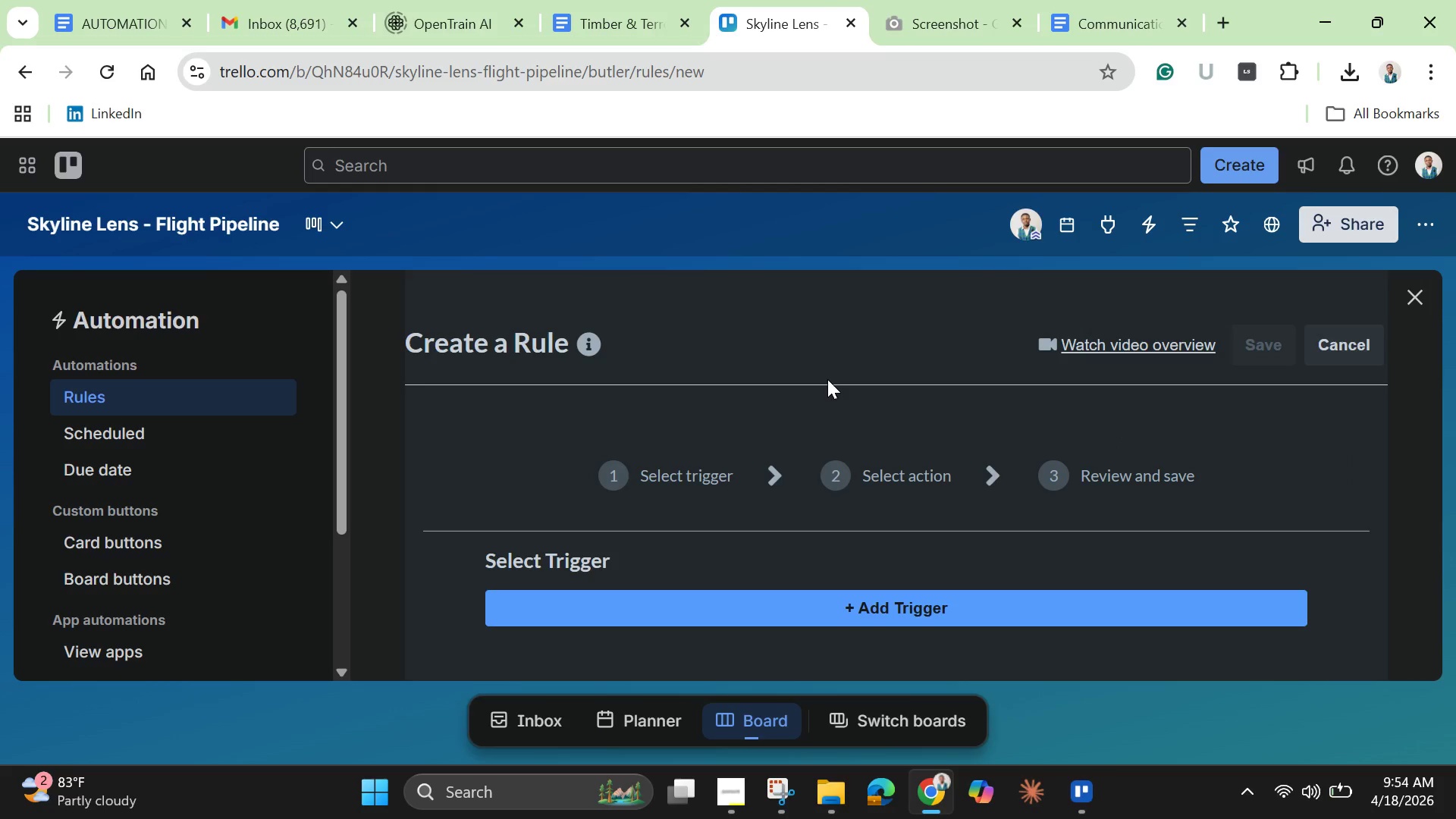 
scroll: coordinate [827, 397], scroll_direction: down, amount: 2.0
 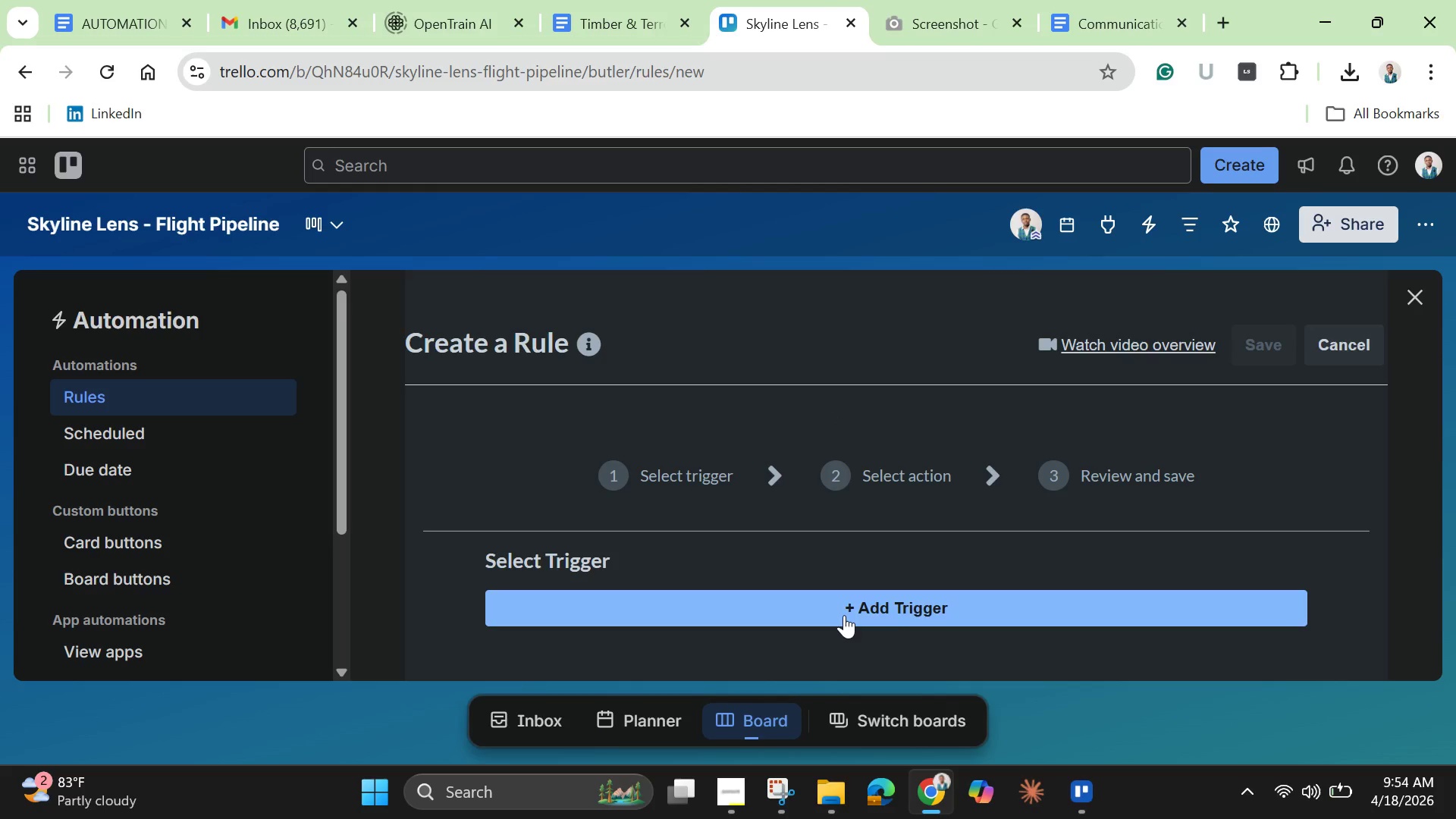 
left_click([844, 615])
 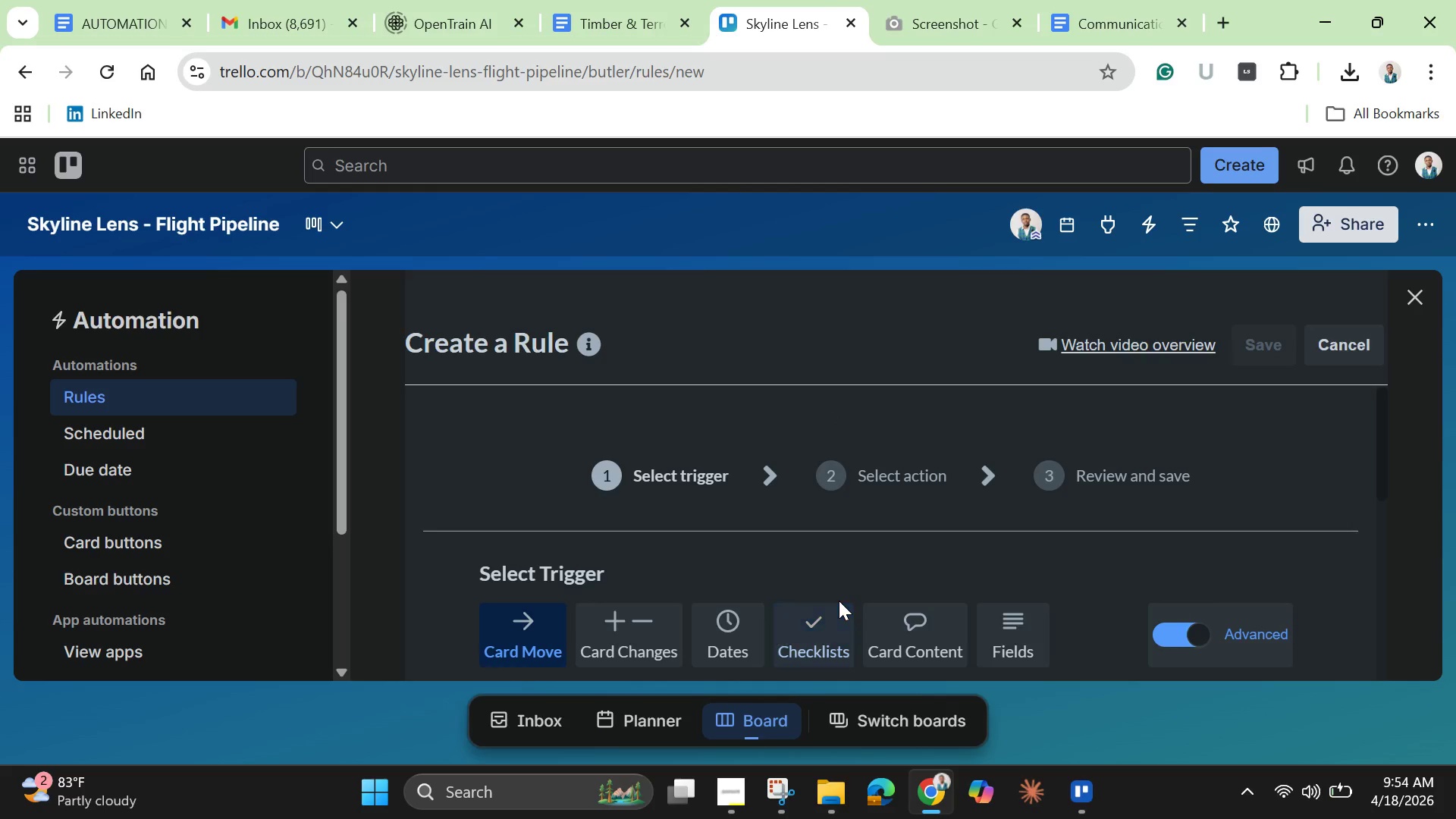 
scroll: coordinate [830, 595], scroll_direction: down, amount: 3.0
 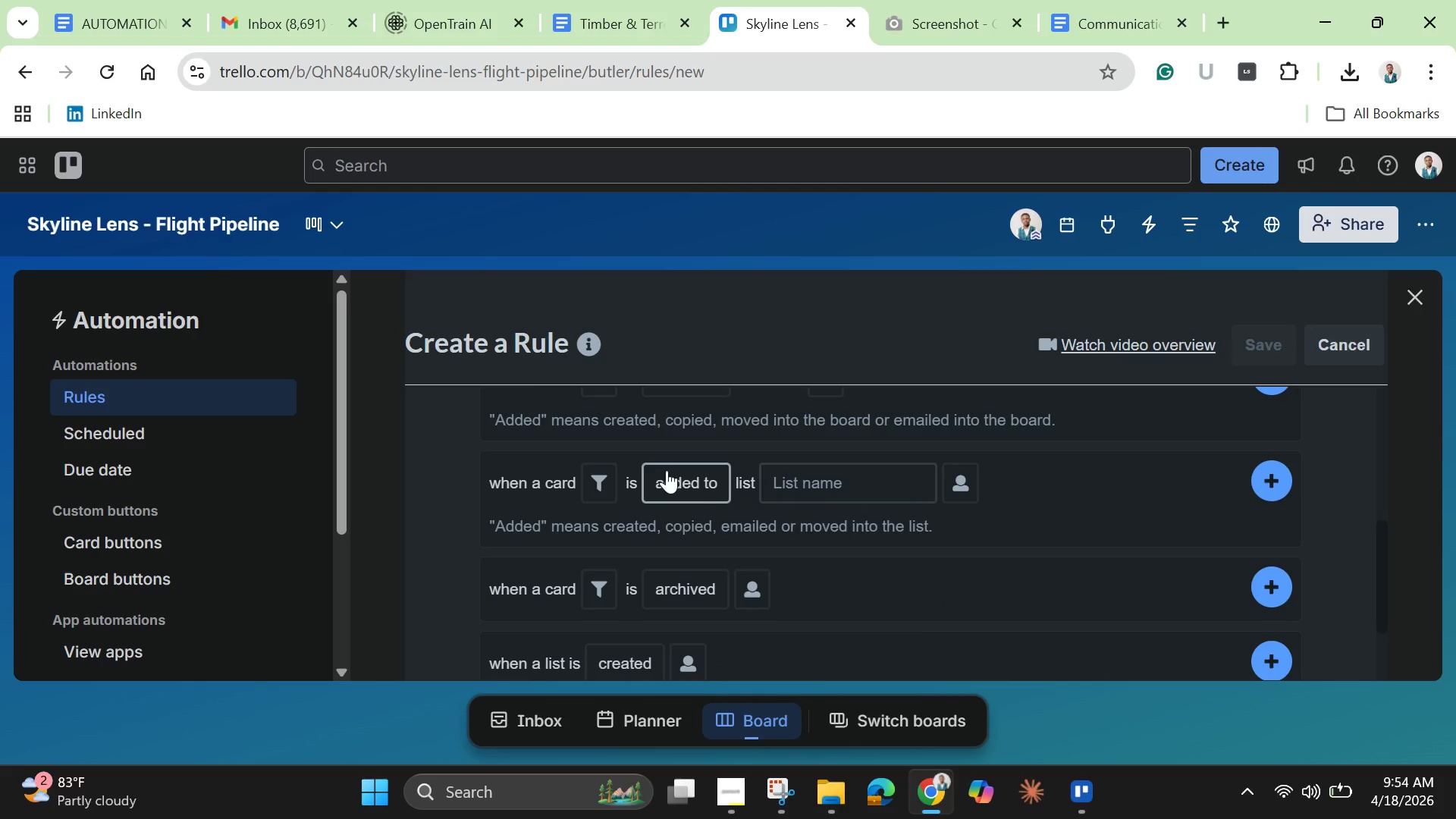 
left_click([667, 470])
 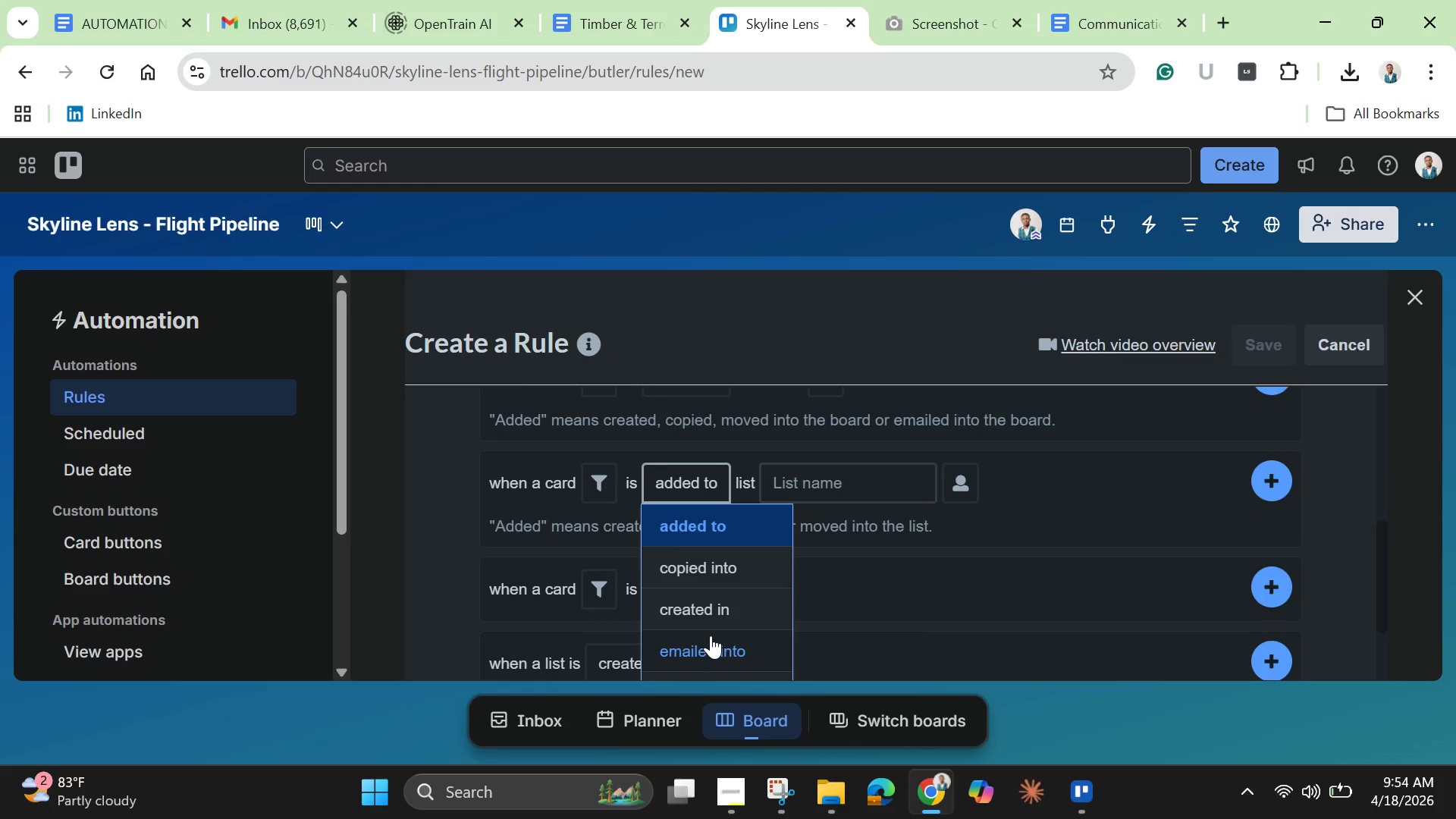 
scroll: coordinate [711, 635], scroll_direction: none, amount: 0.0
 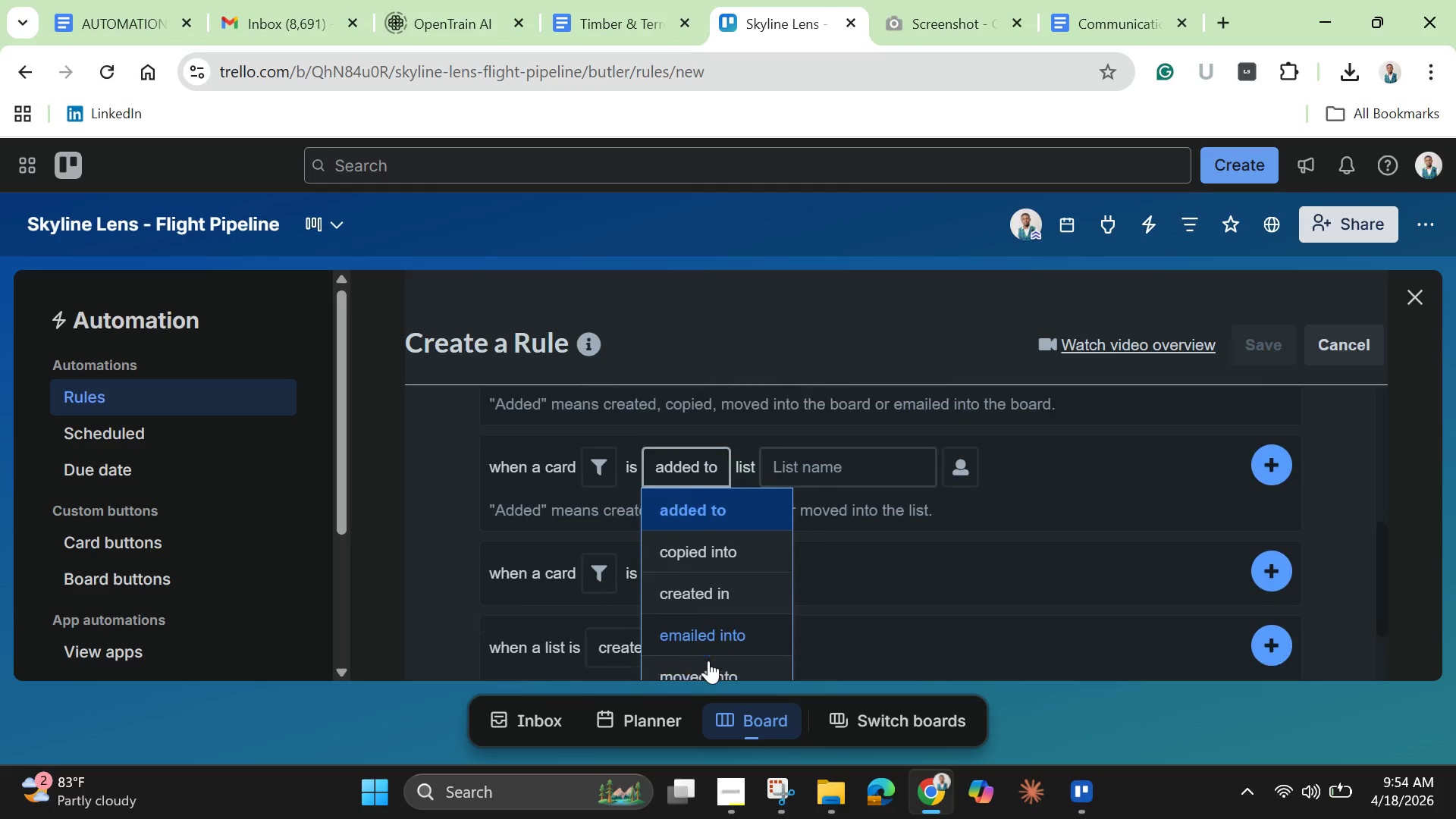 
scroll: coordinate [708, 661], scroll_direction: down, amount: 1.0
 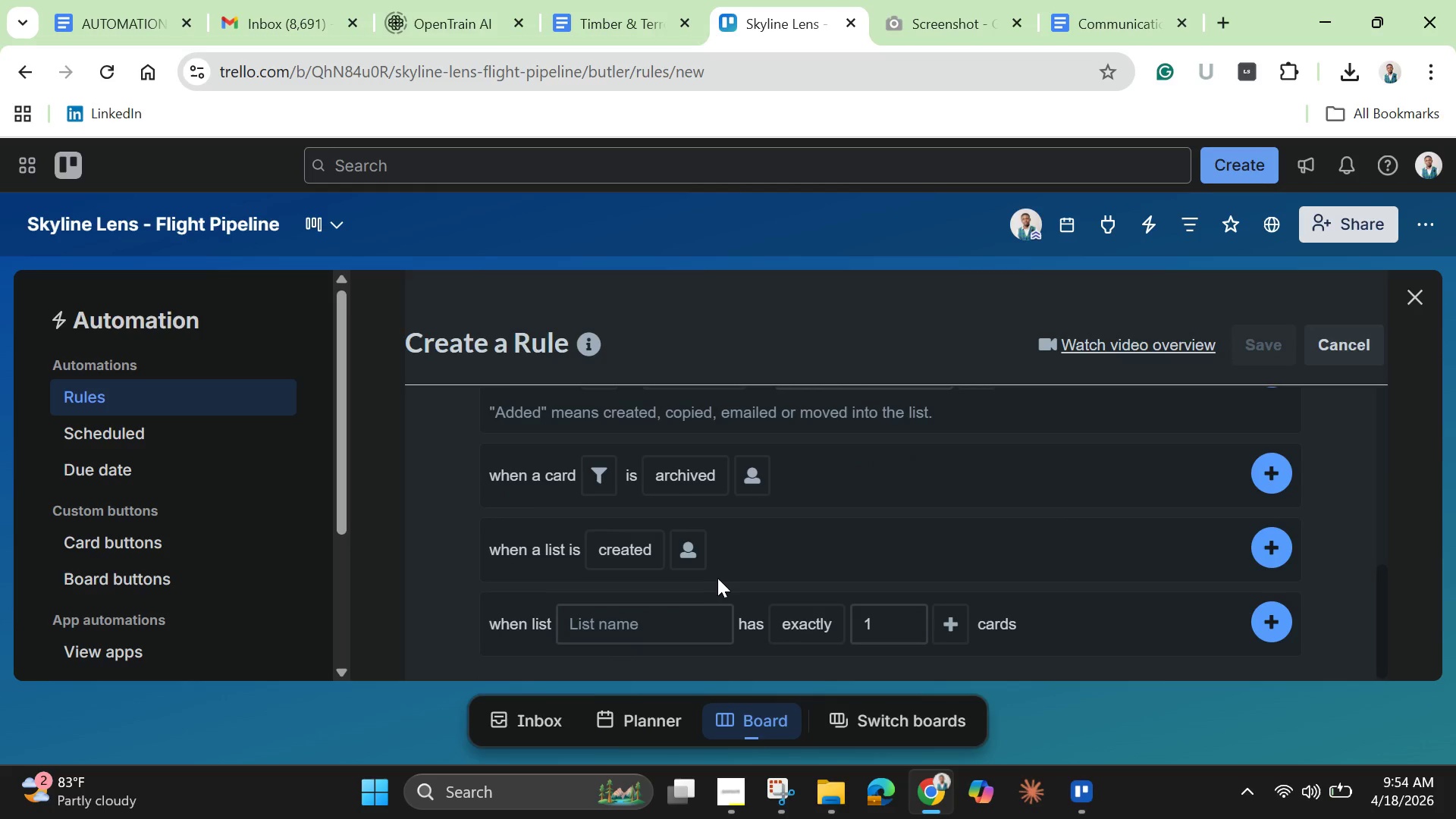 
scroll: coordinate [730, 576], scroll_direction: up, amount: 1.0
 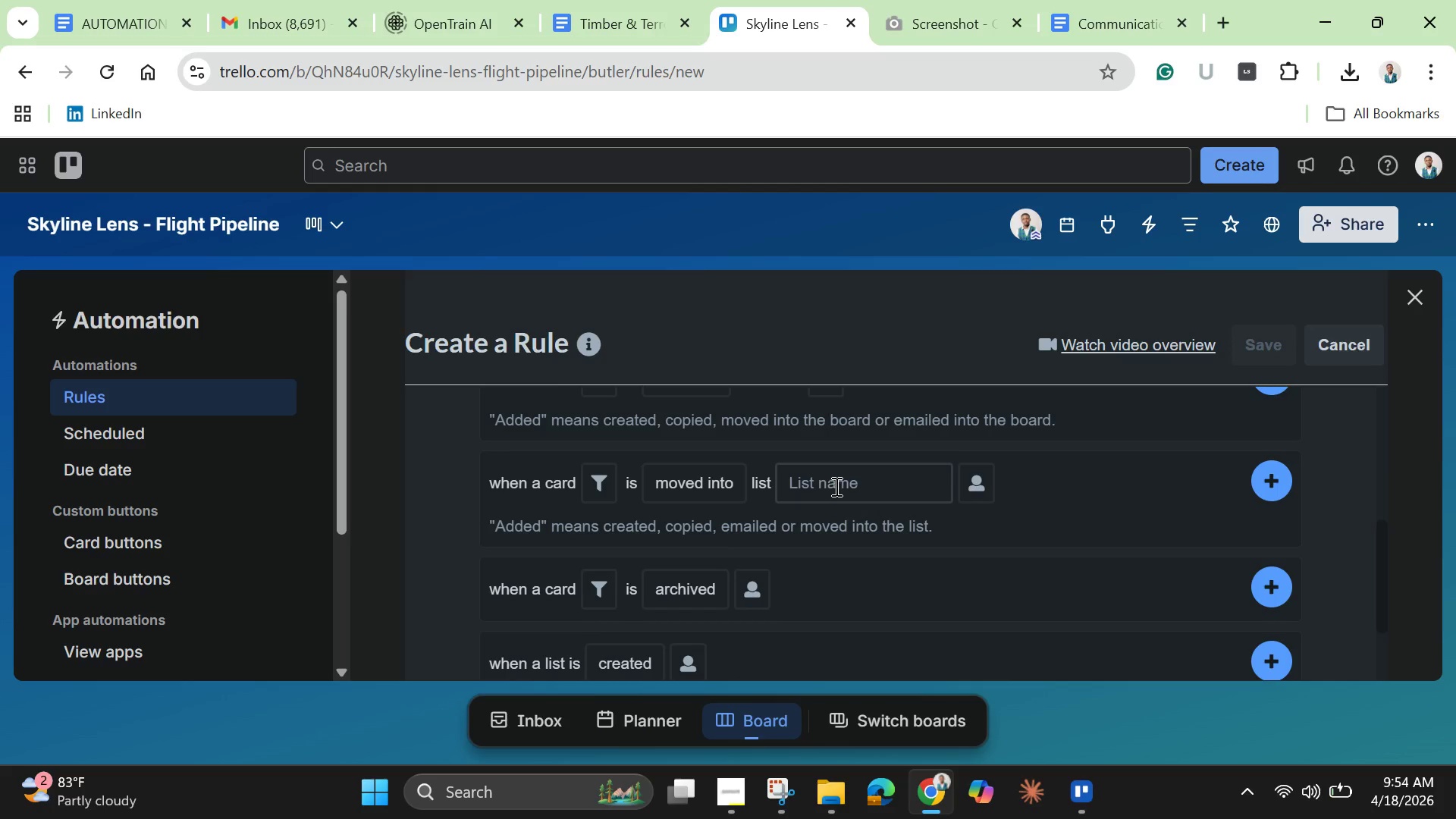 
left_click([835, 486])
 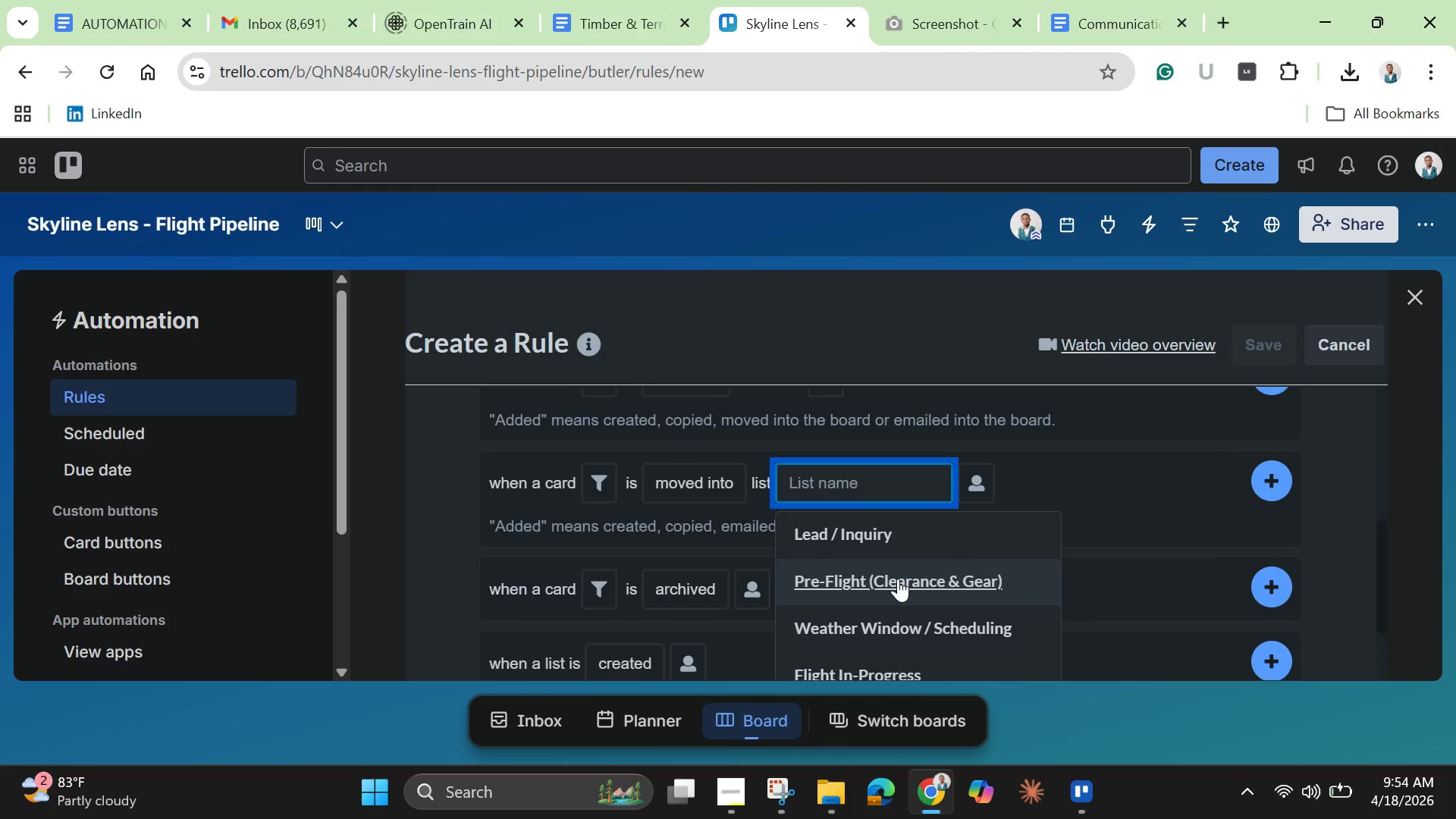 
scroll: coordinate [898, 591], scroll_direction: down, amount: 5.0
 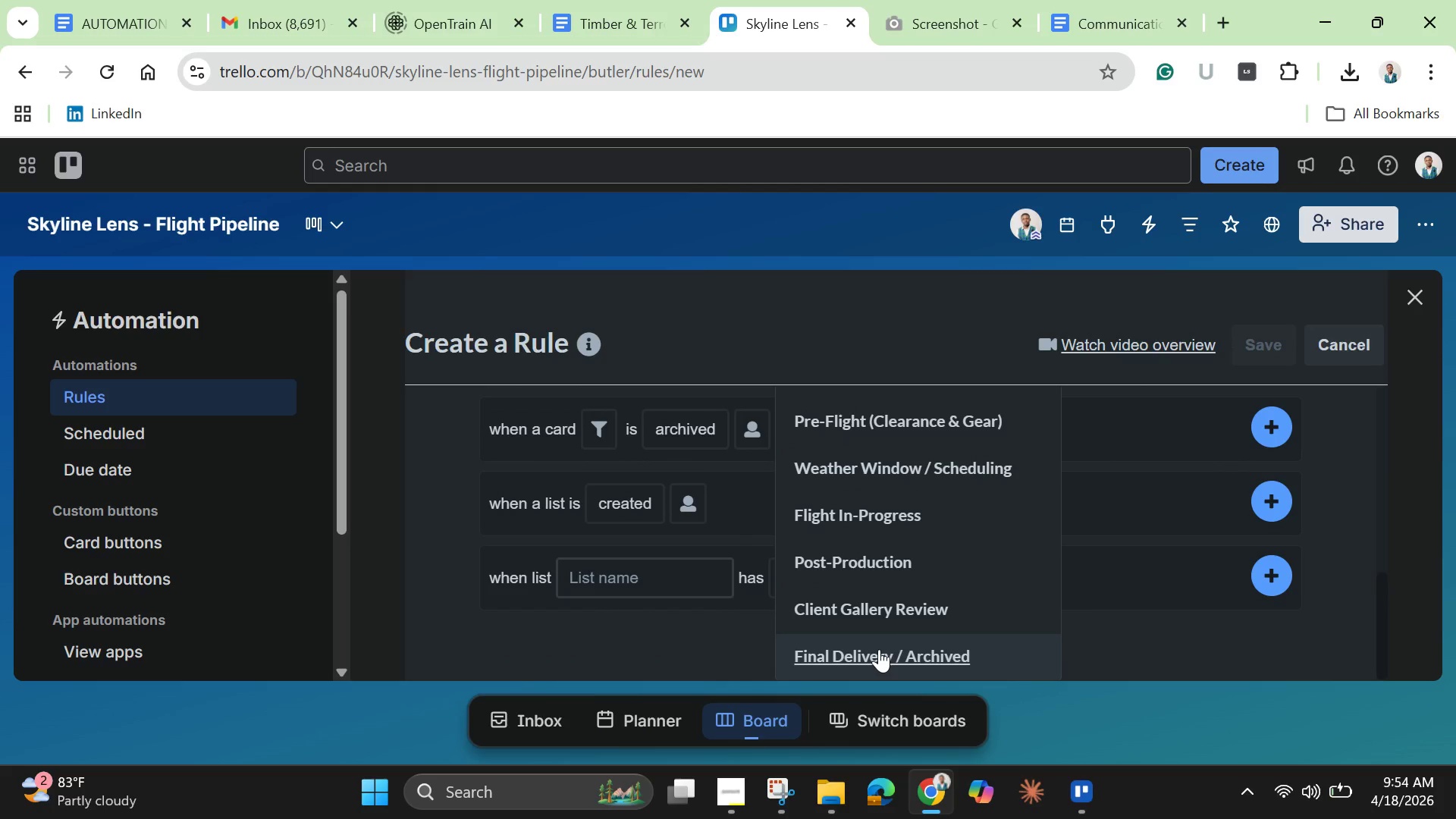 
left_click([879, 649])
 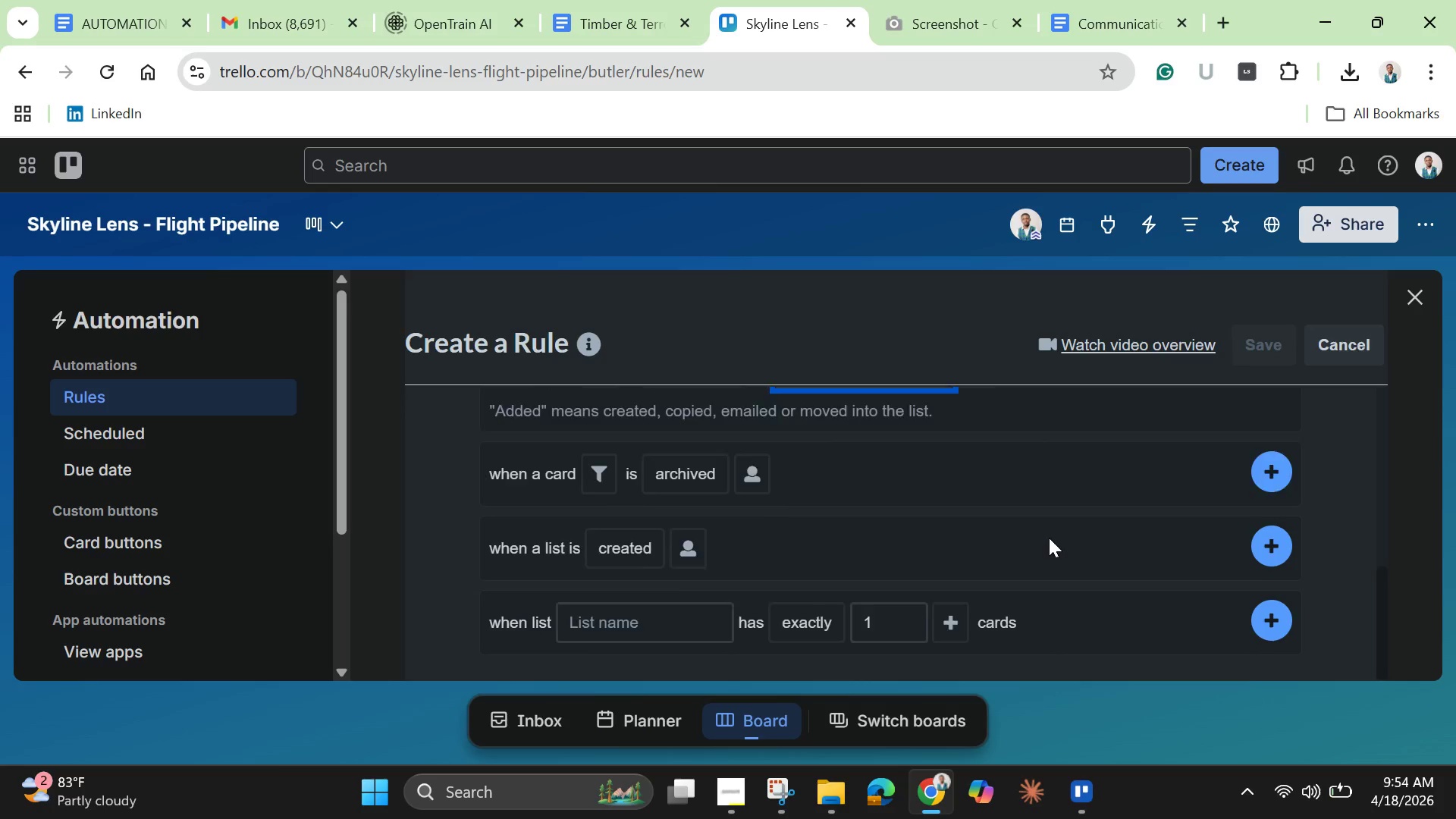 
scroll: coordinate [1049, 538], scroll_direction: up, amount: 2.0
 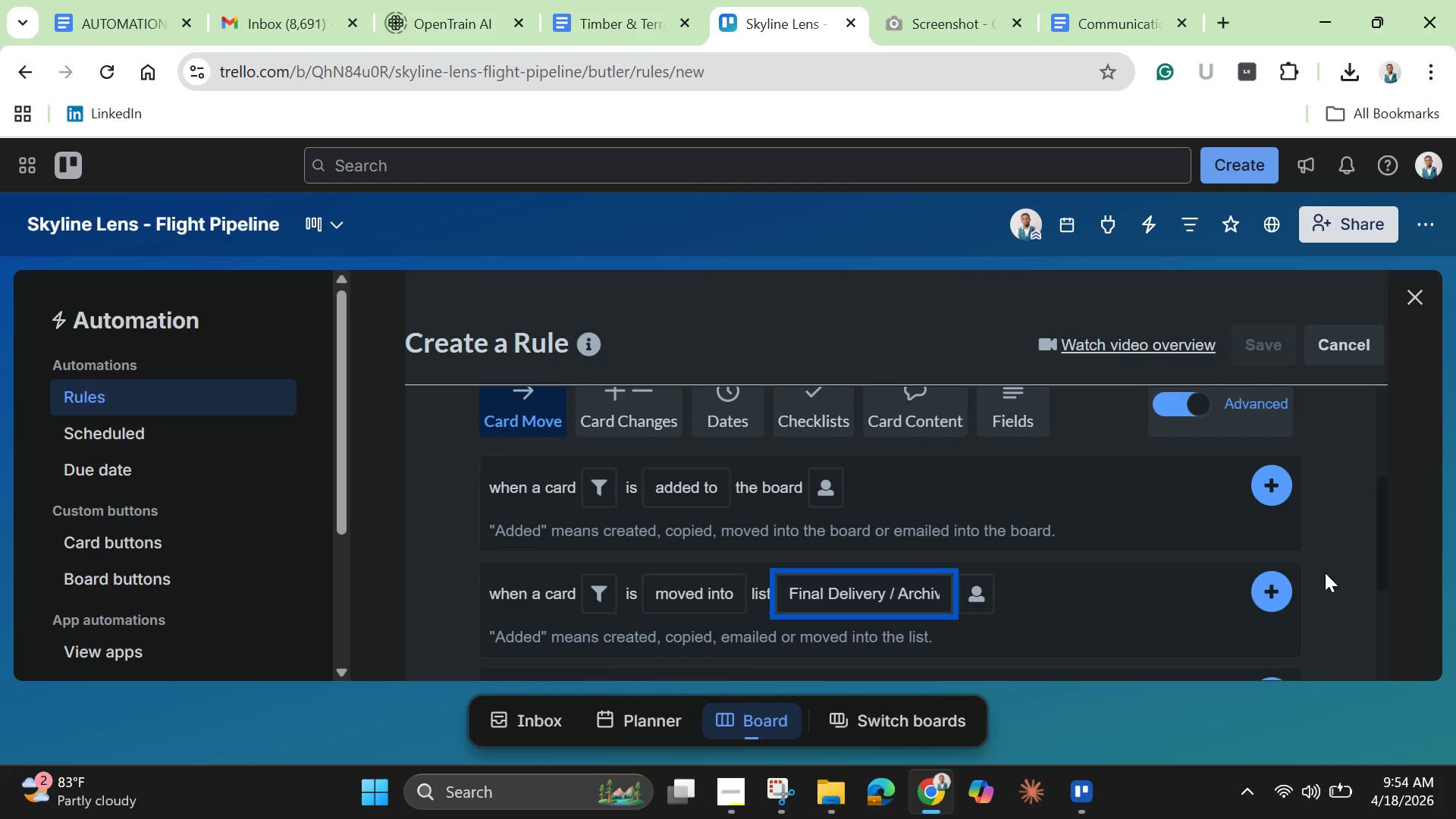 
left_click([1268, 578])
 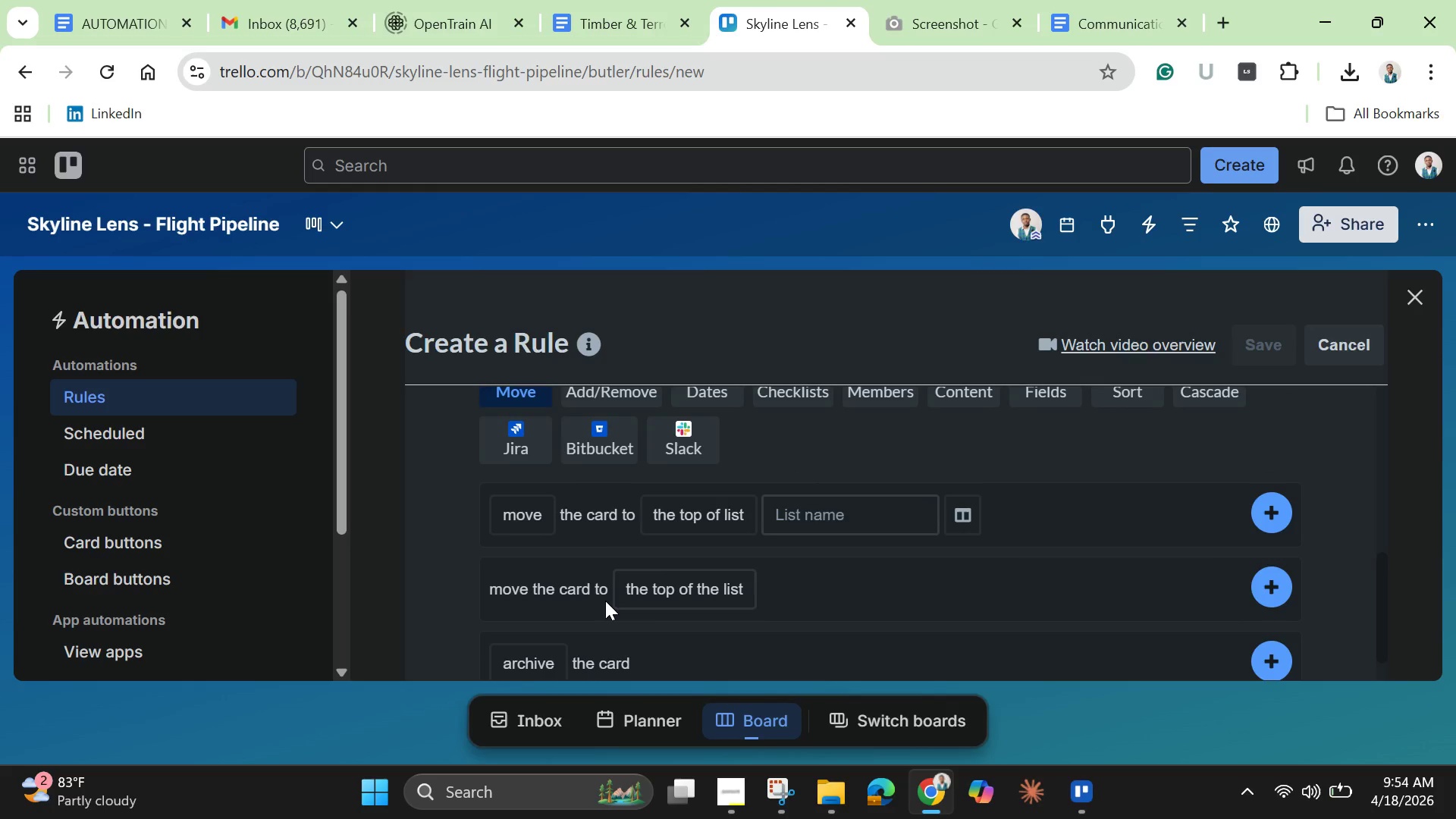 
scroll: coordinate [607, 589], scroll_direction: up, amount: 2.0
 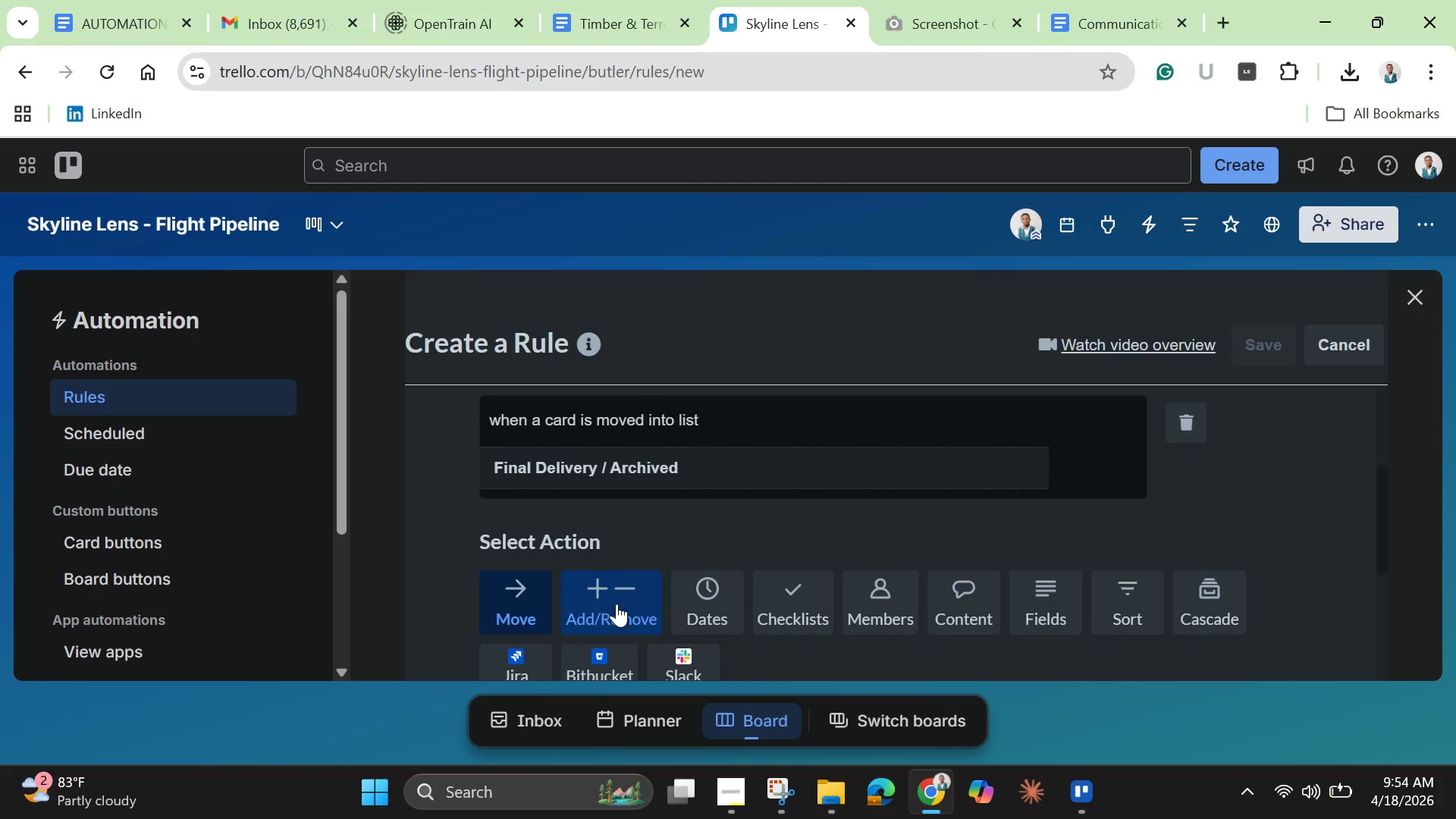 
left_click([617, 604])
 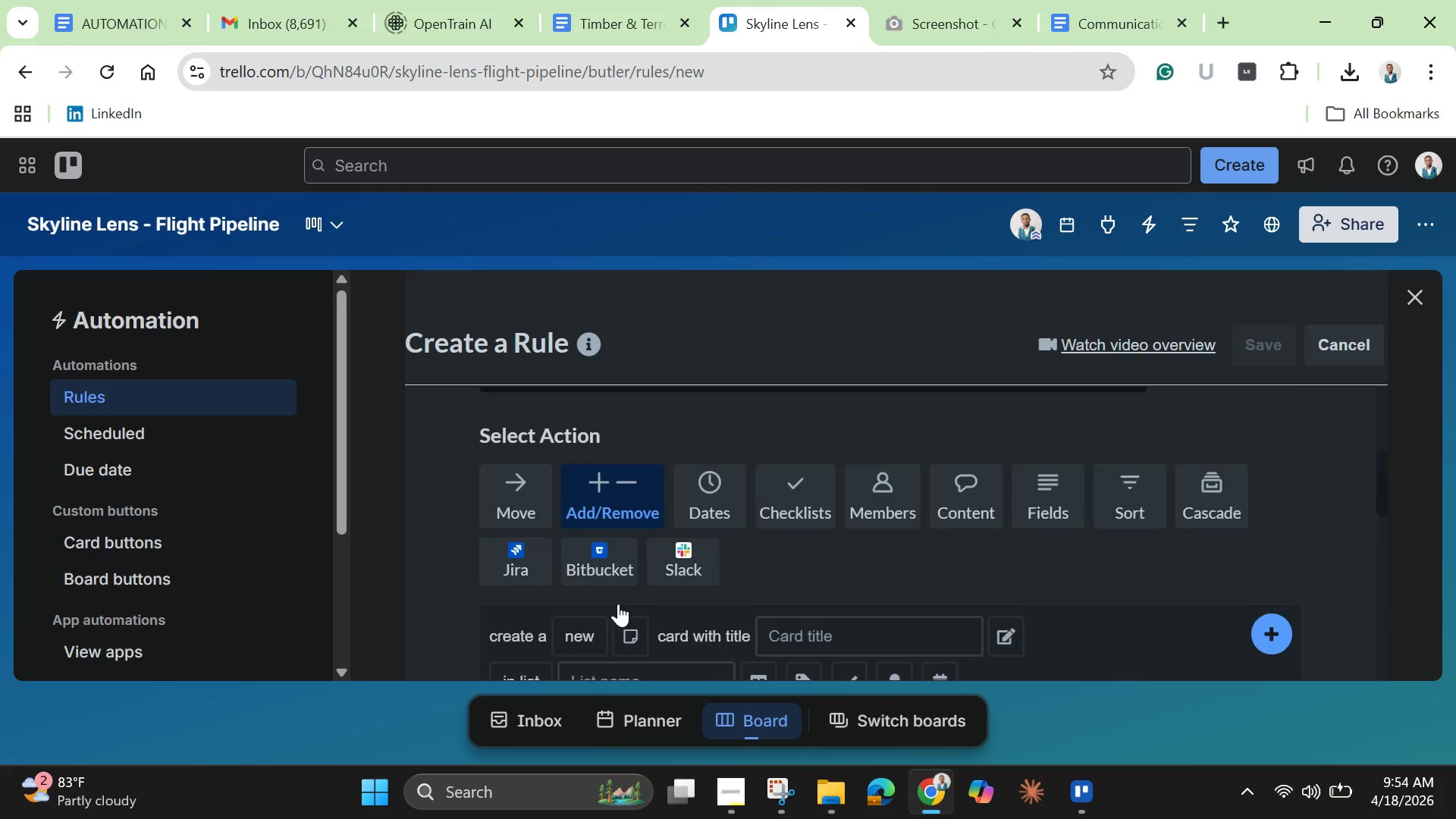 
scroll: coordinate [626, 607], scroll_direction: down, amount: 5.0
 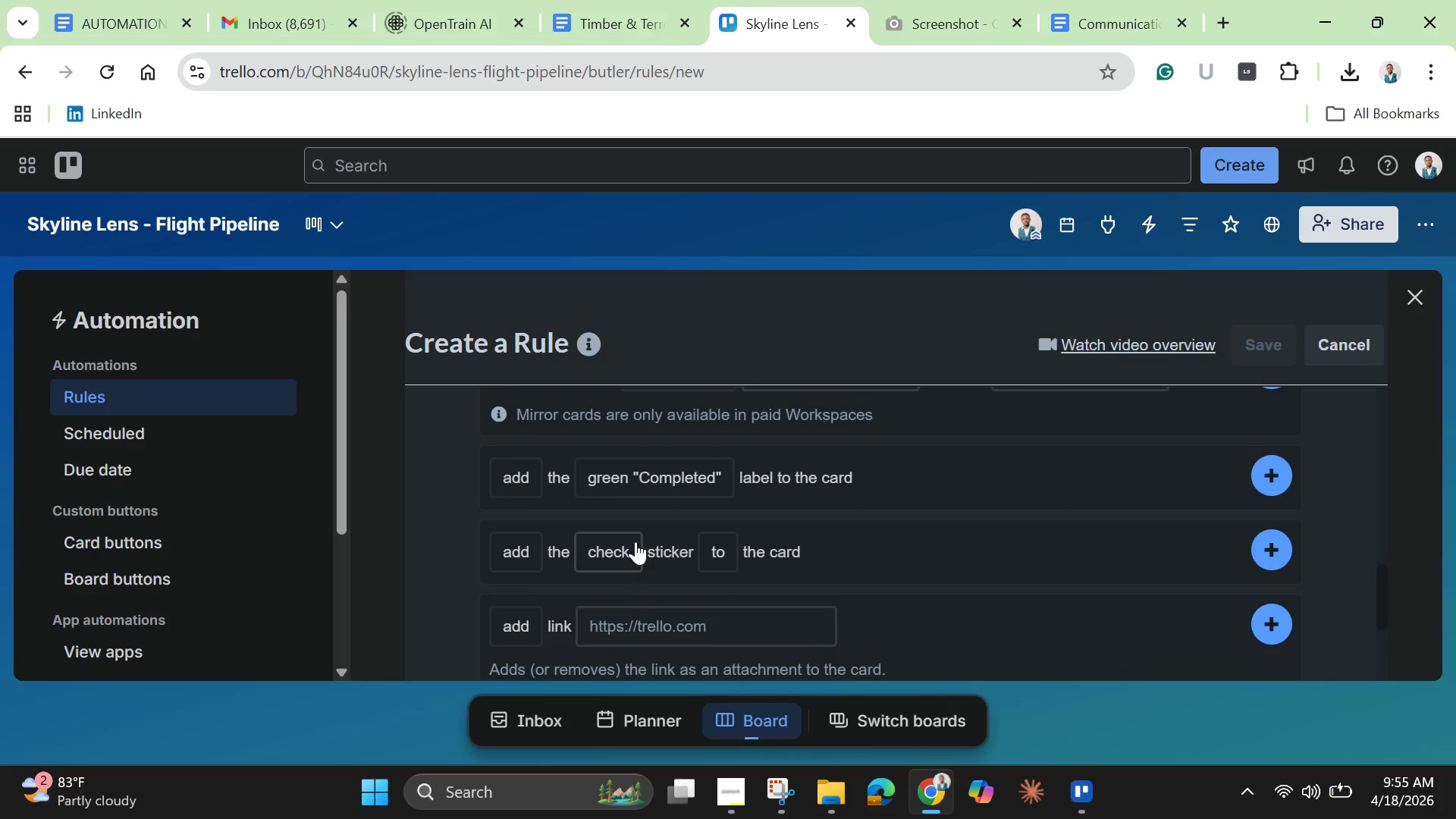 
mouse_move([649, 506])
 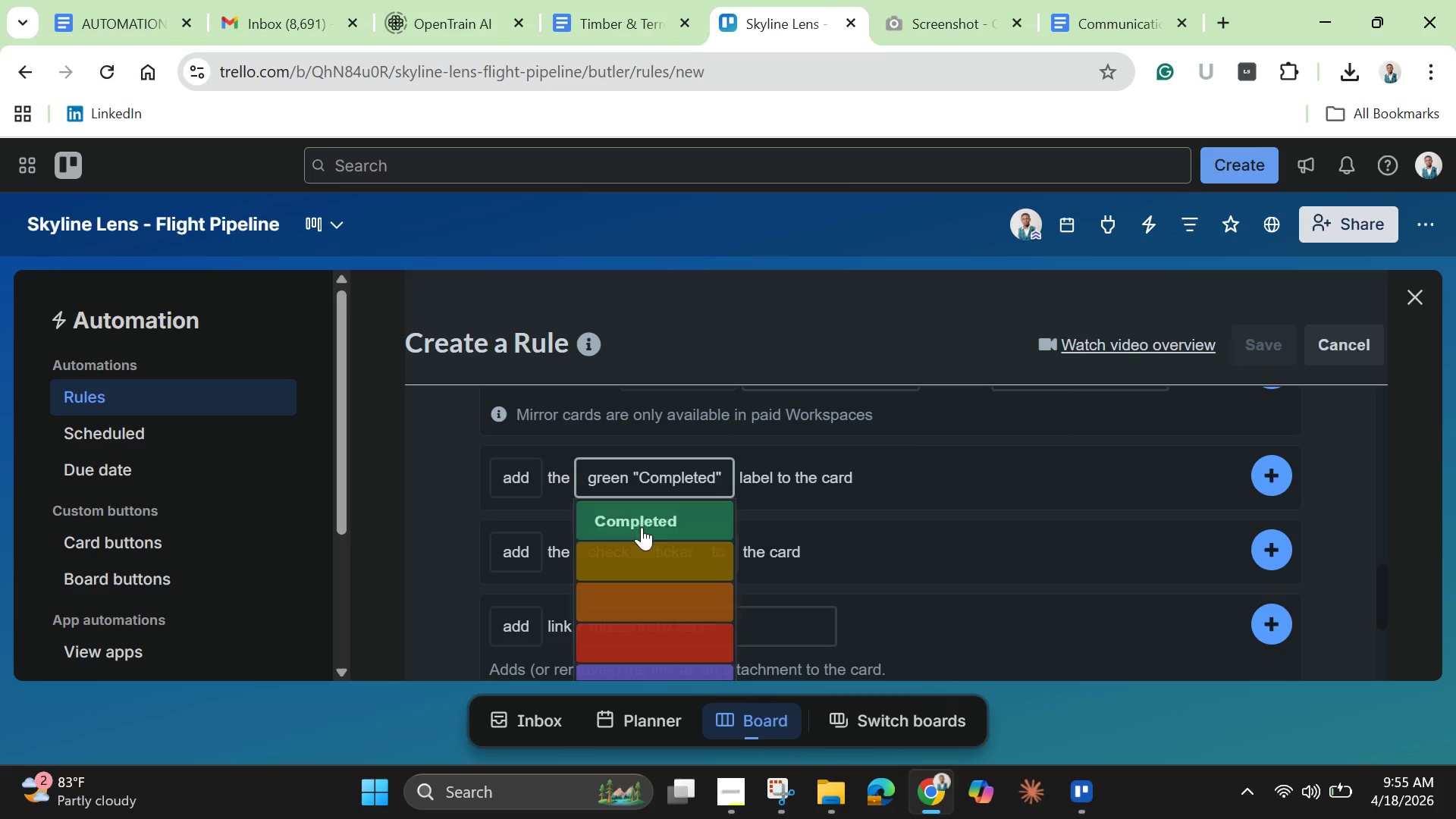 
left_click([642, 527])
 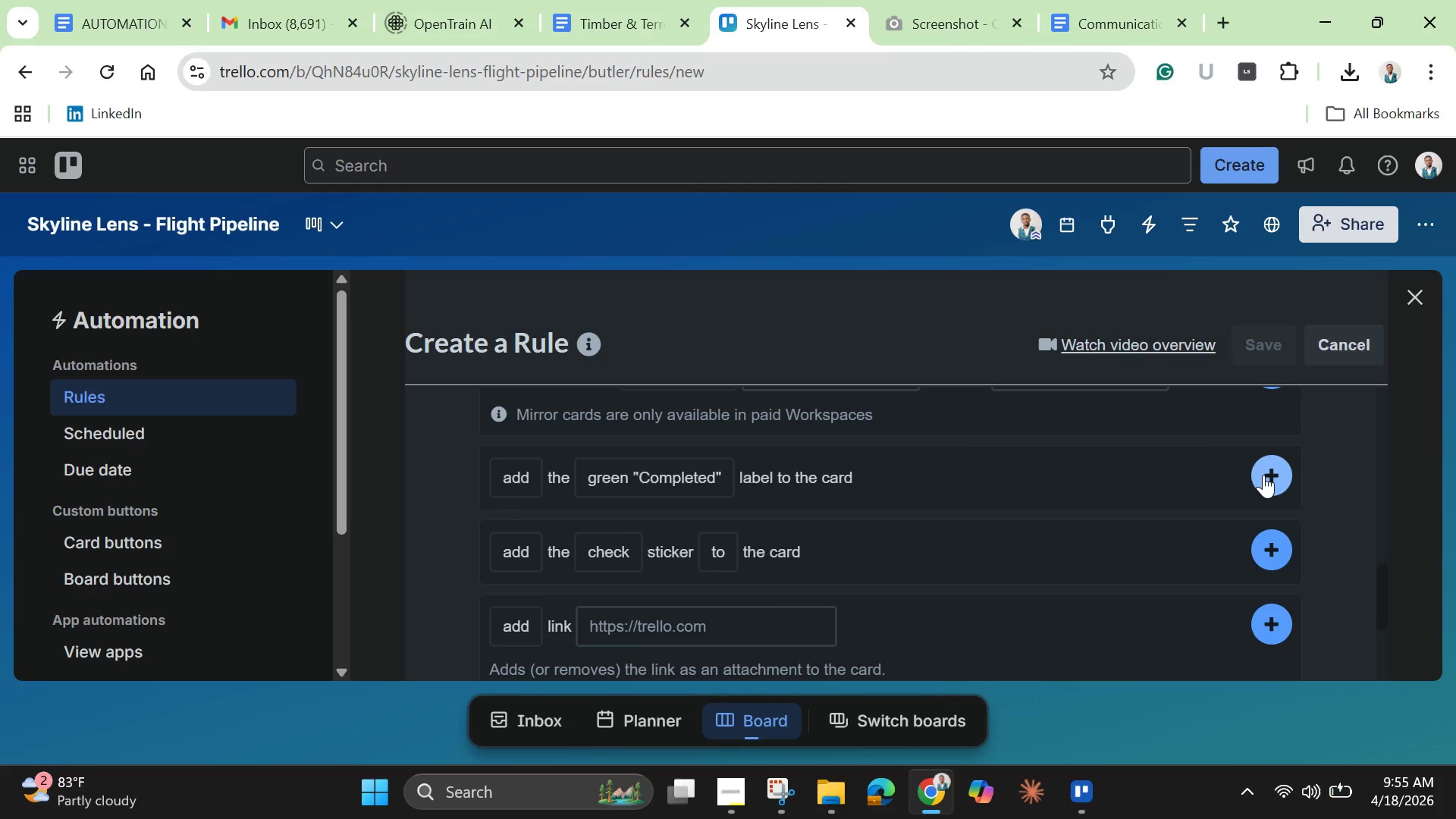 
left_click([1263, 475])
 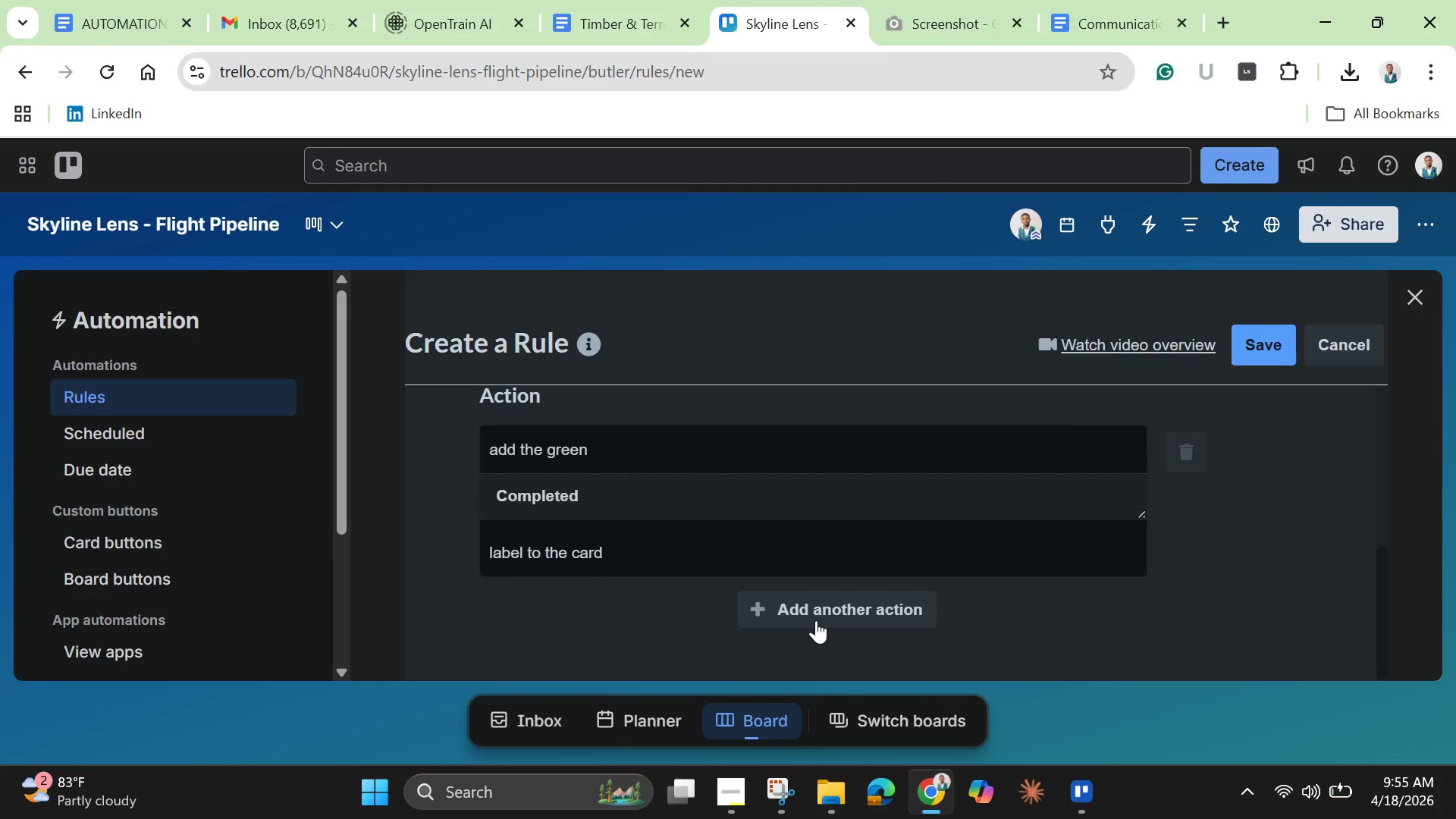 
left_click([816, 614])
 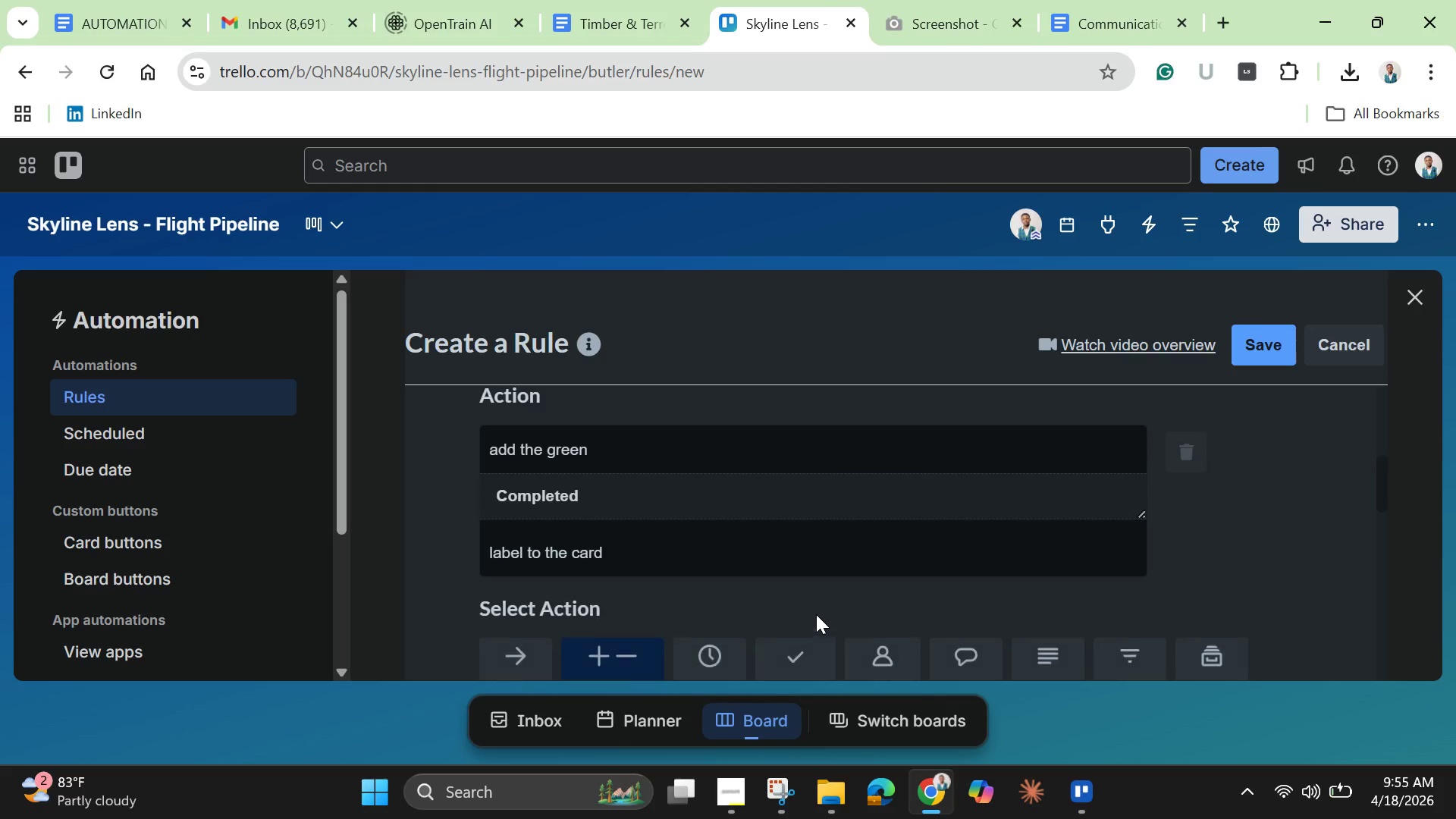 
scroll: coordinate [752, 588], scroll_direction: down, amount: 8.0
 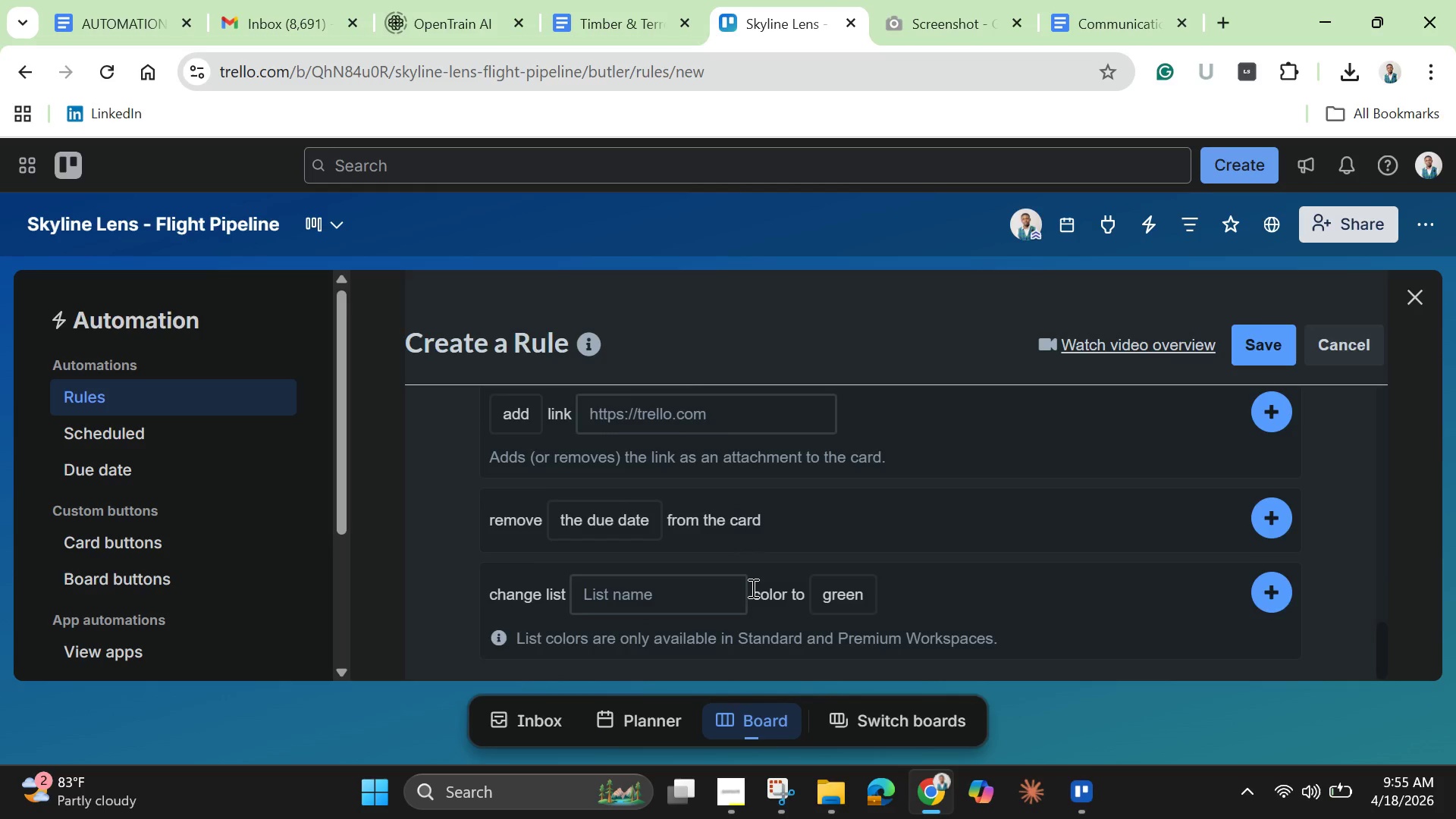 
scroll: coordinate [752, 588], scroll_direction: up, amount: 5.0
 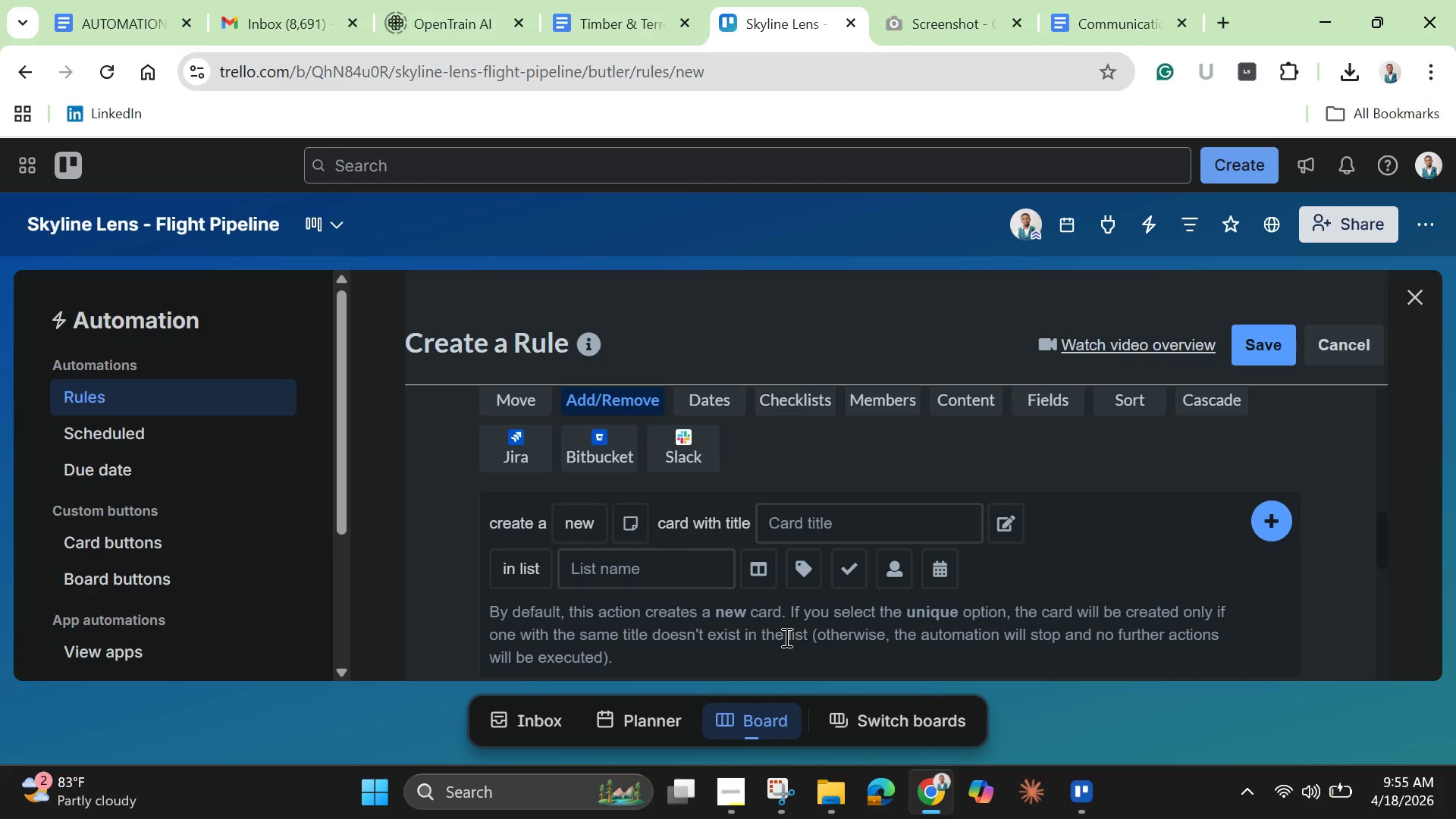 
wait(6.08)
 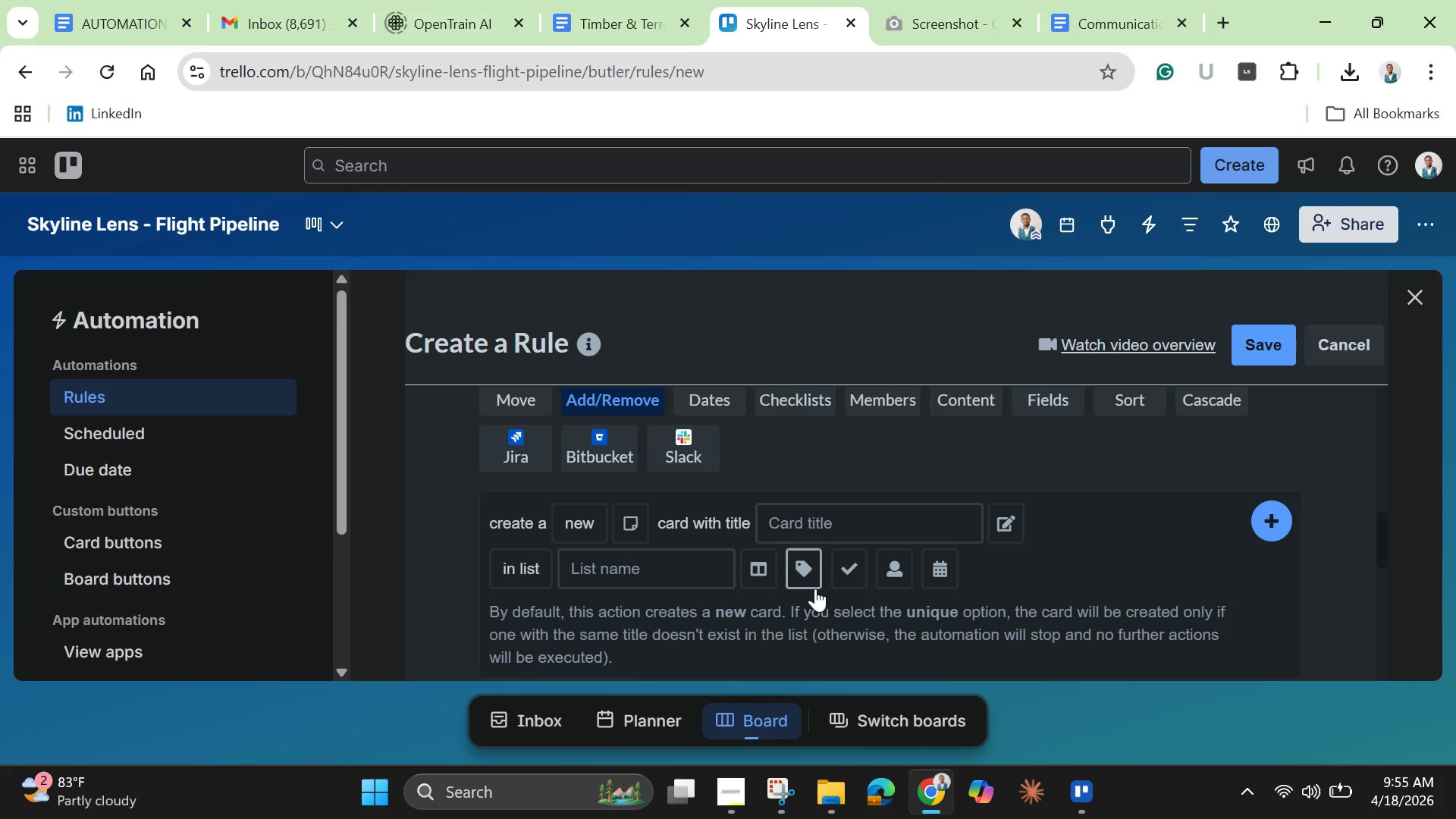 
left_click([971, 400])
 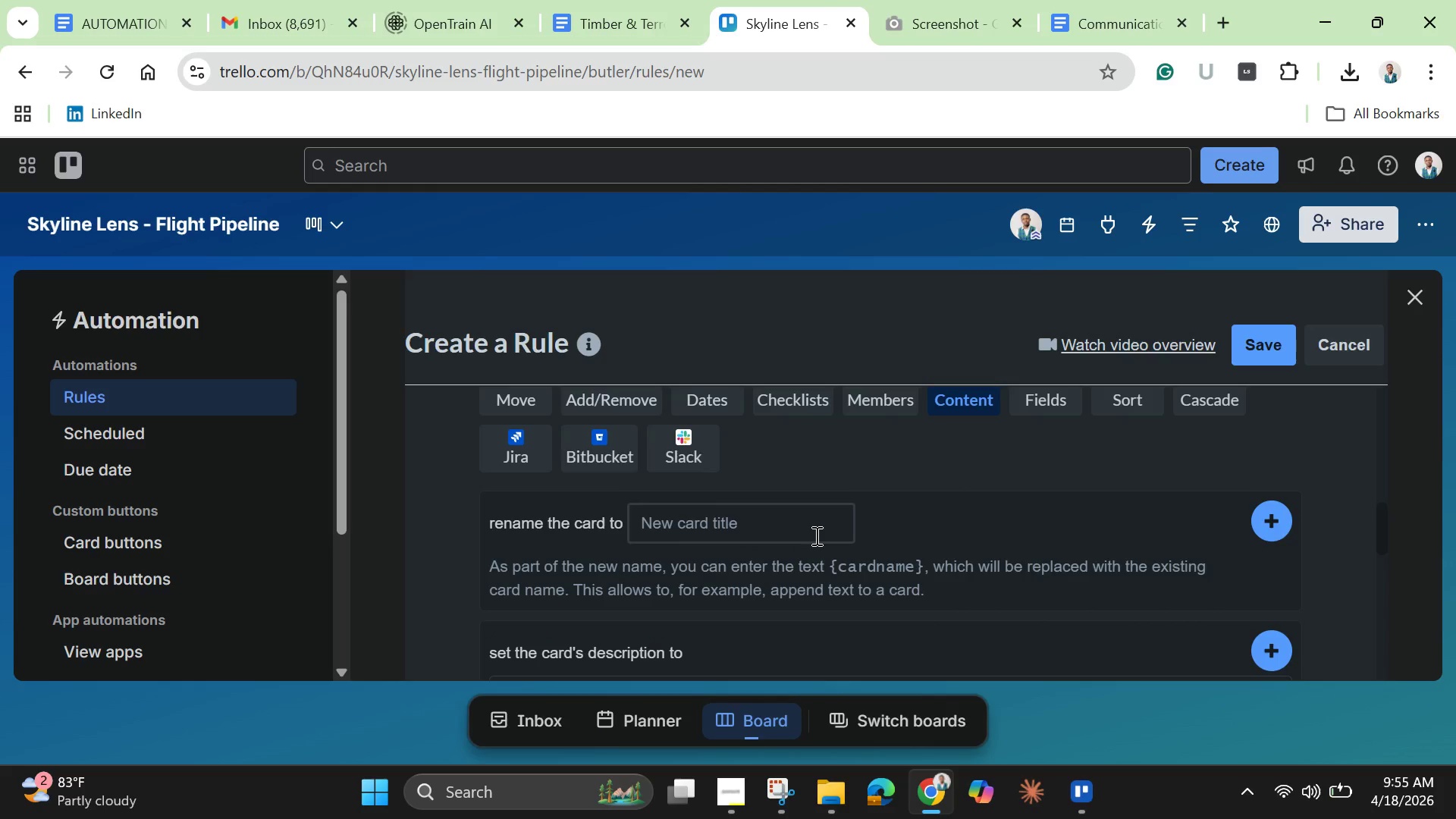 
scroll: coordinate [815, 535], scroll_direction: down, amount: 2.0
 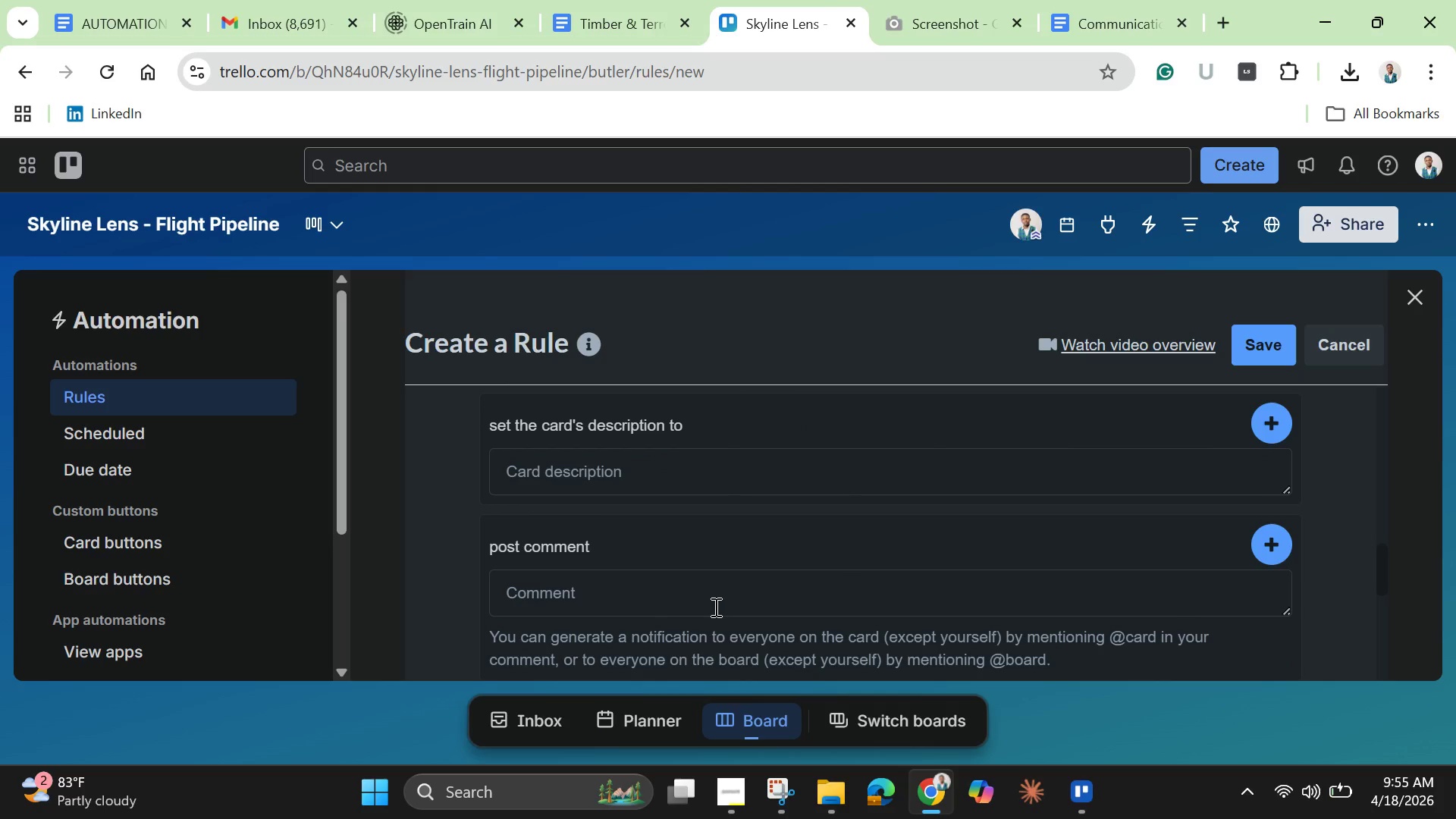 
left_click([714, 607])
 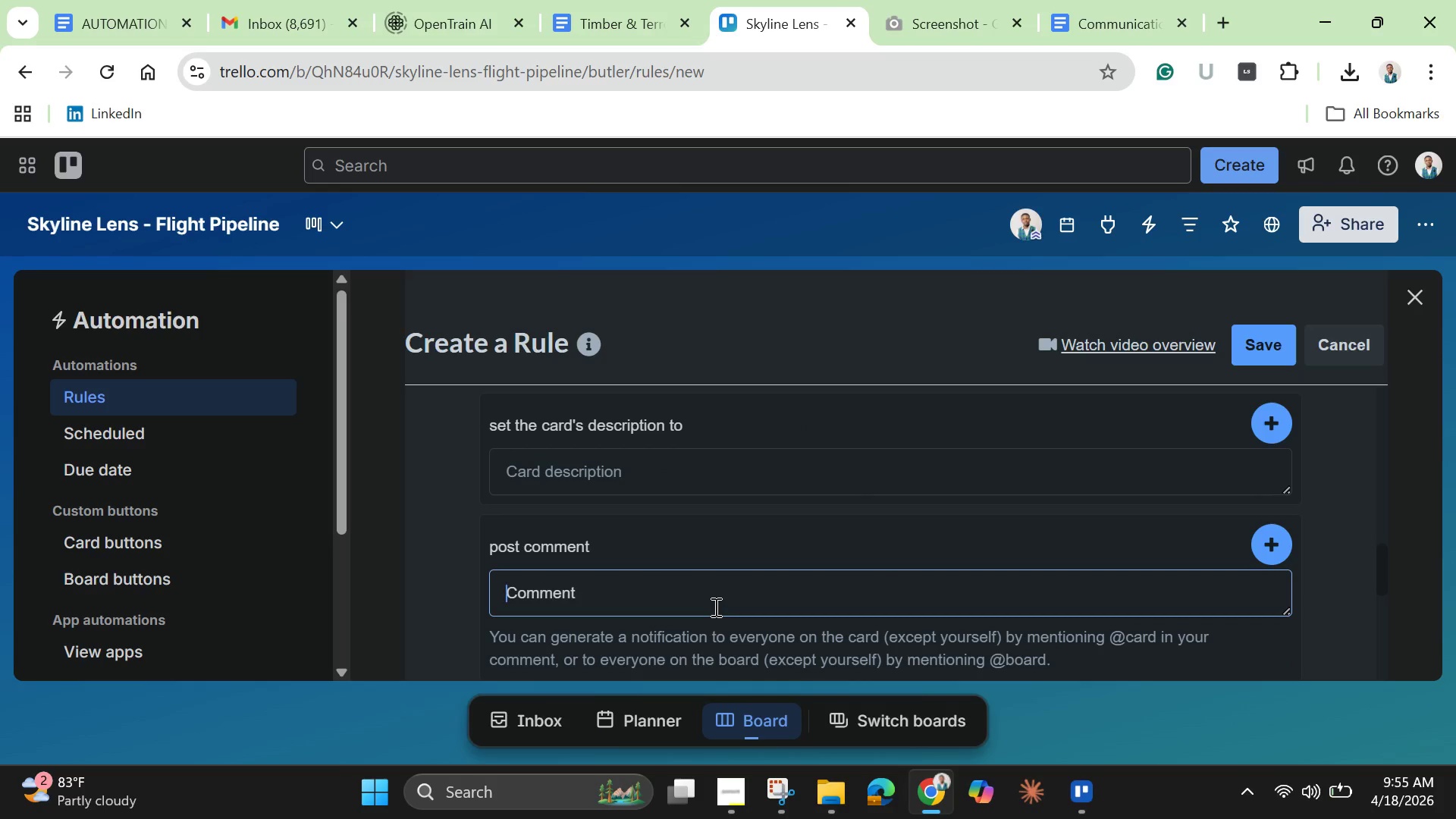 
hold_key(key=ShiftLeft, duration=0.47)
 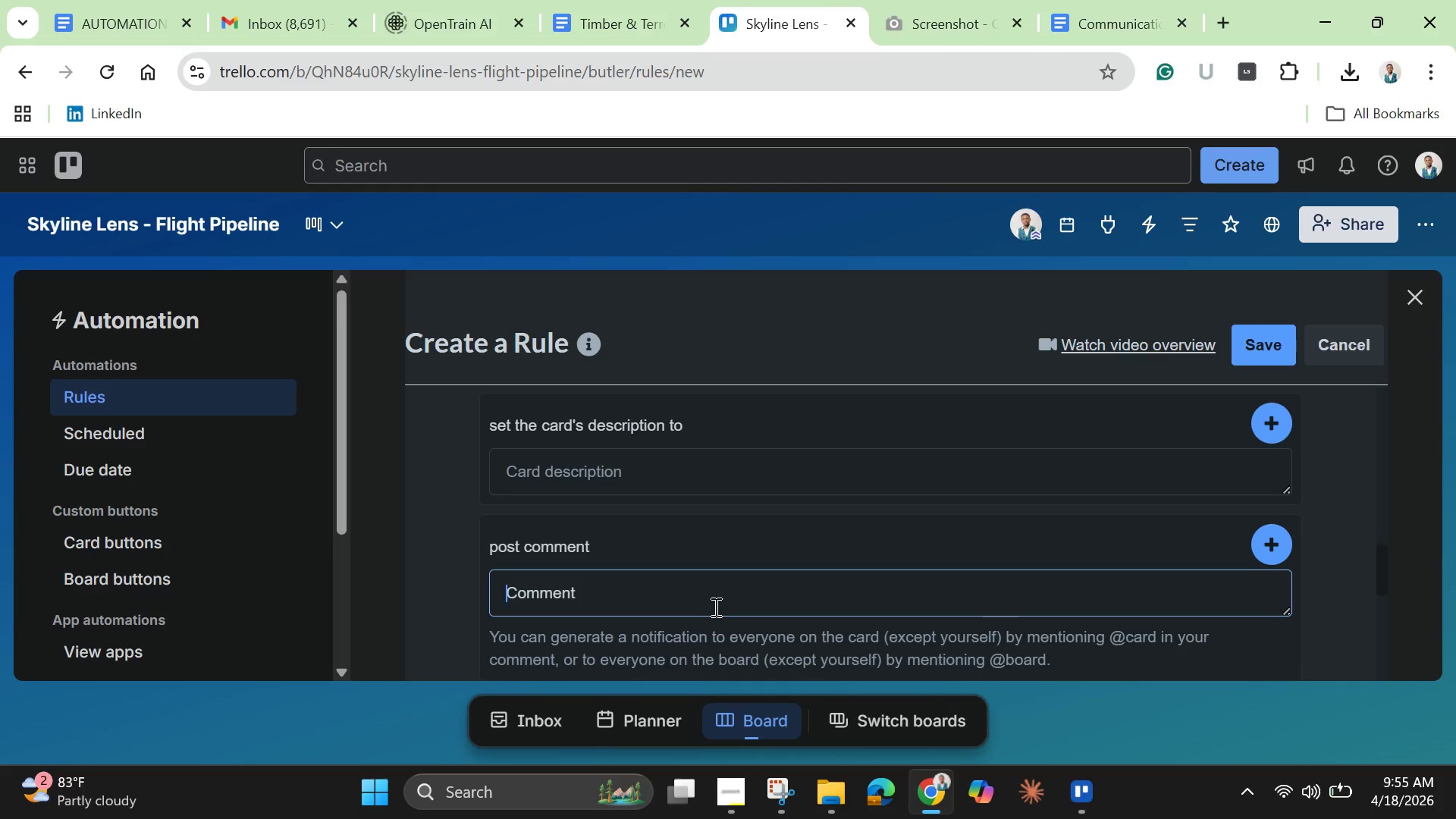 
type(Project delivered to client and archived.)
 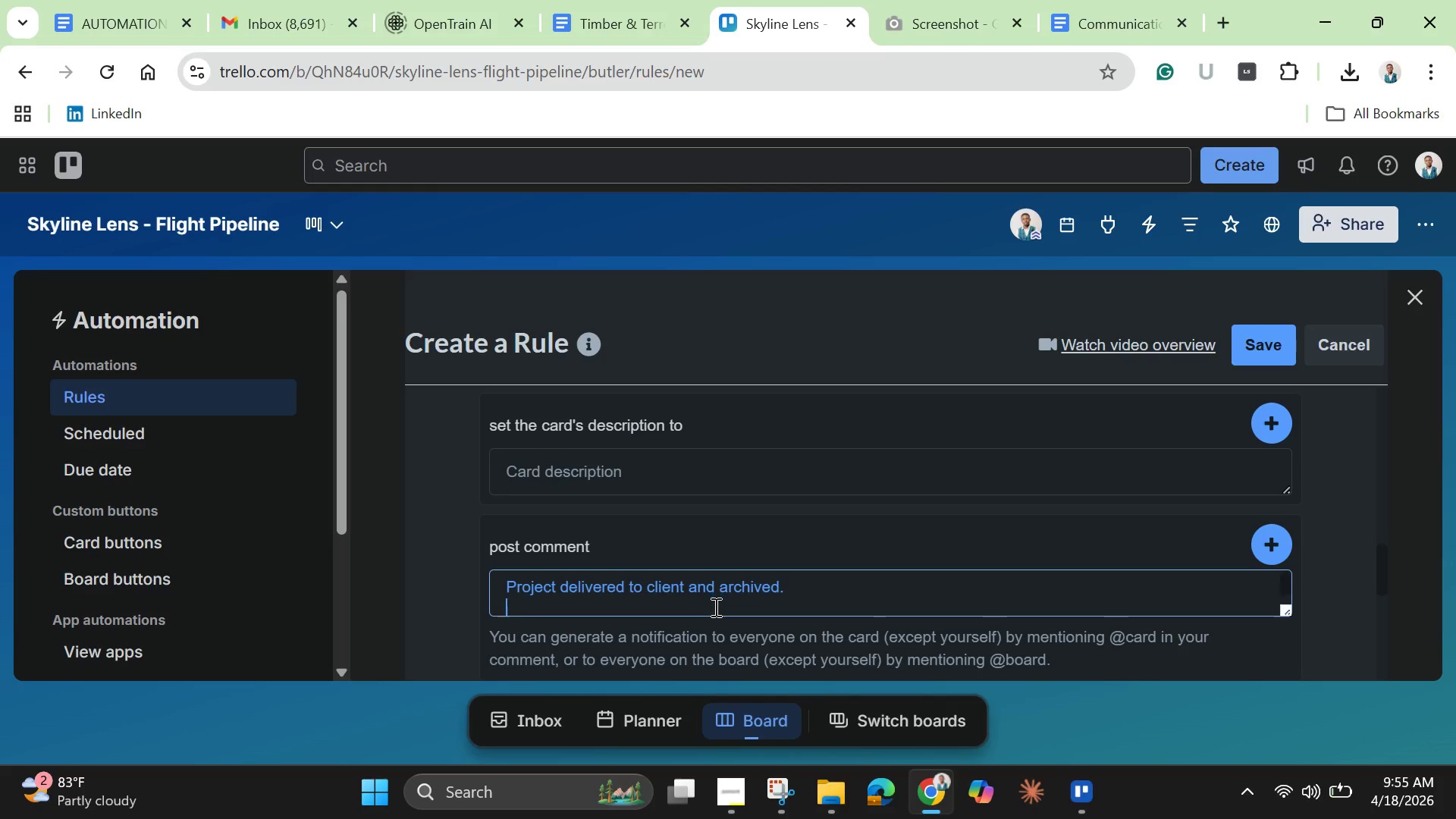 
key(Enter)
 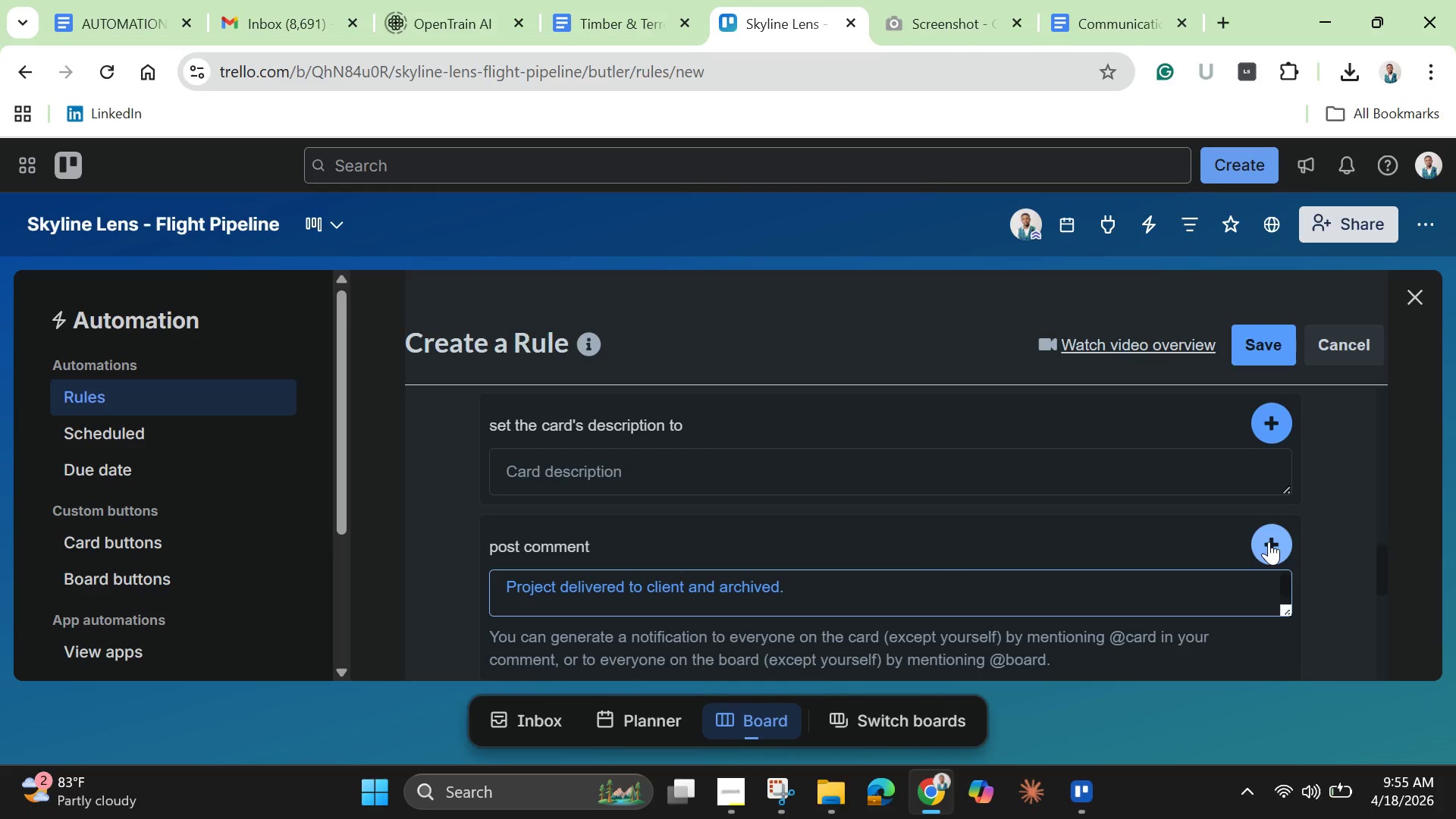 
left_click([1269, 540])
 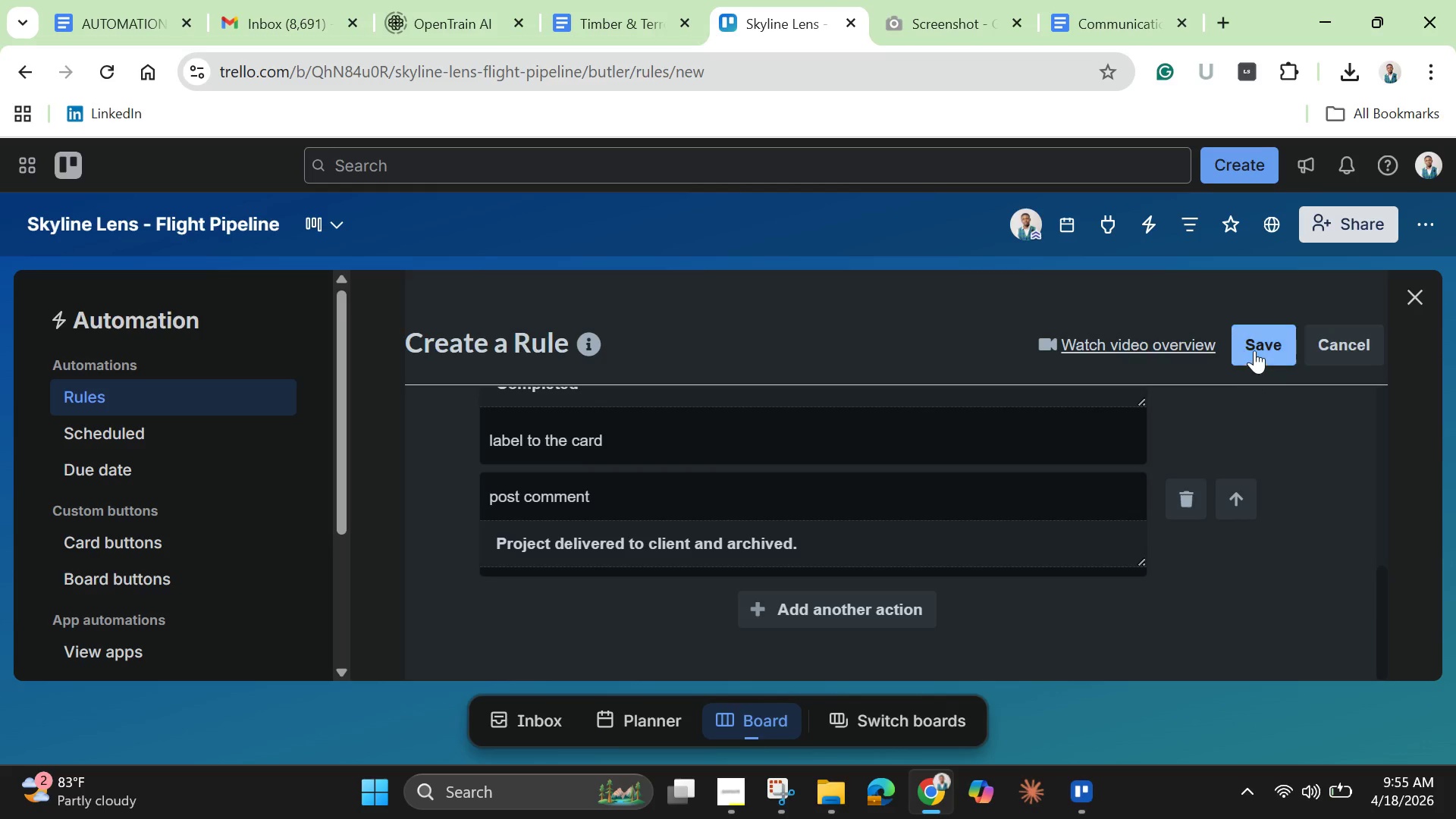 
left_click([1254, 349])
 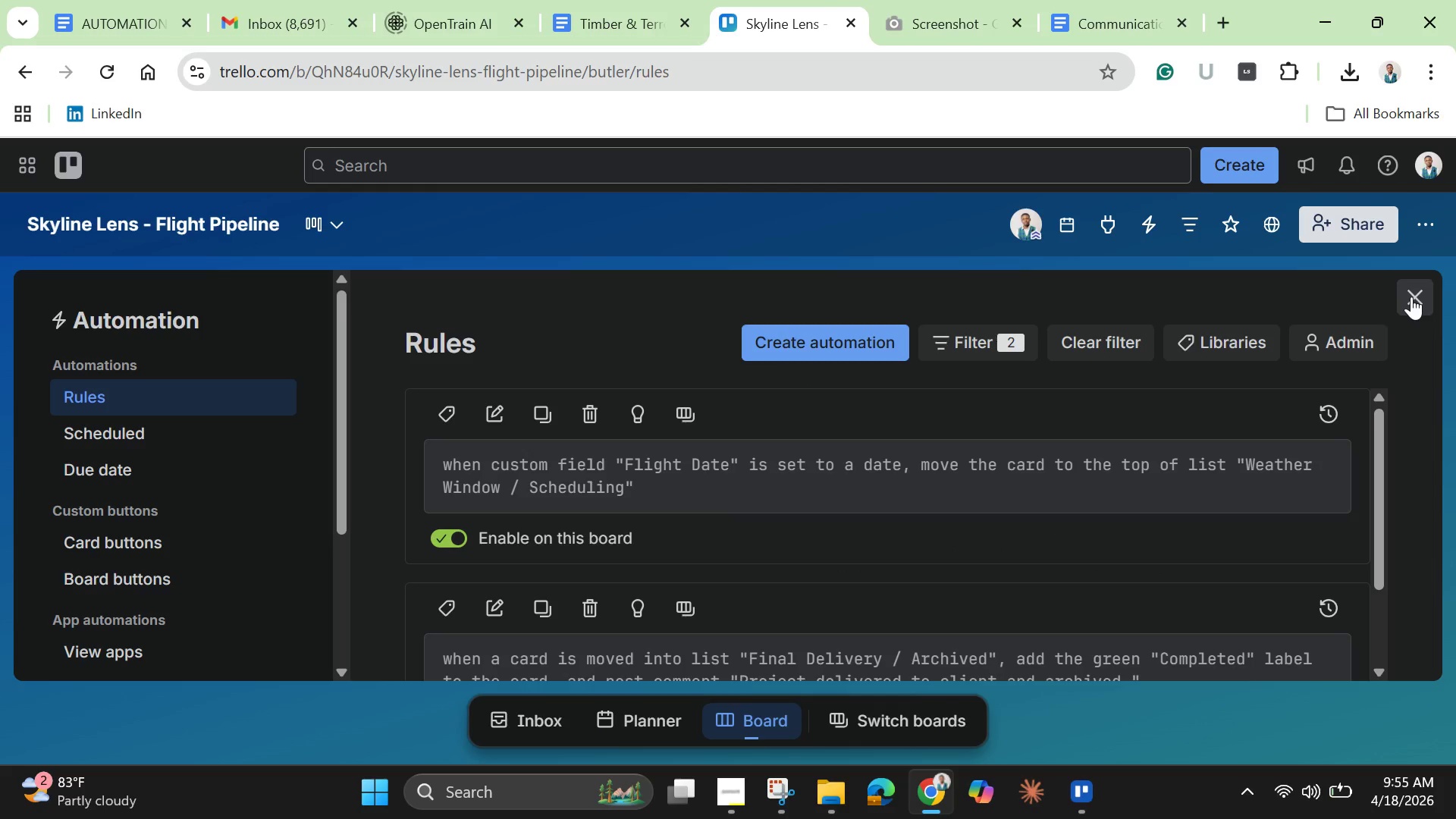 
left_click([1411, 297])
 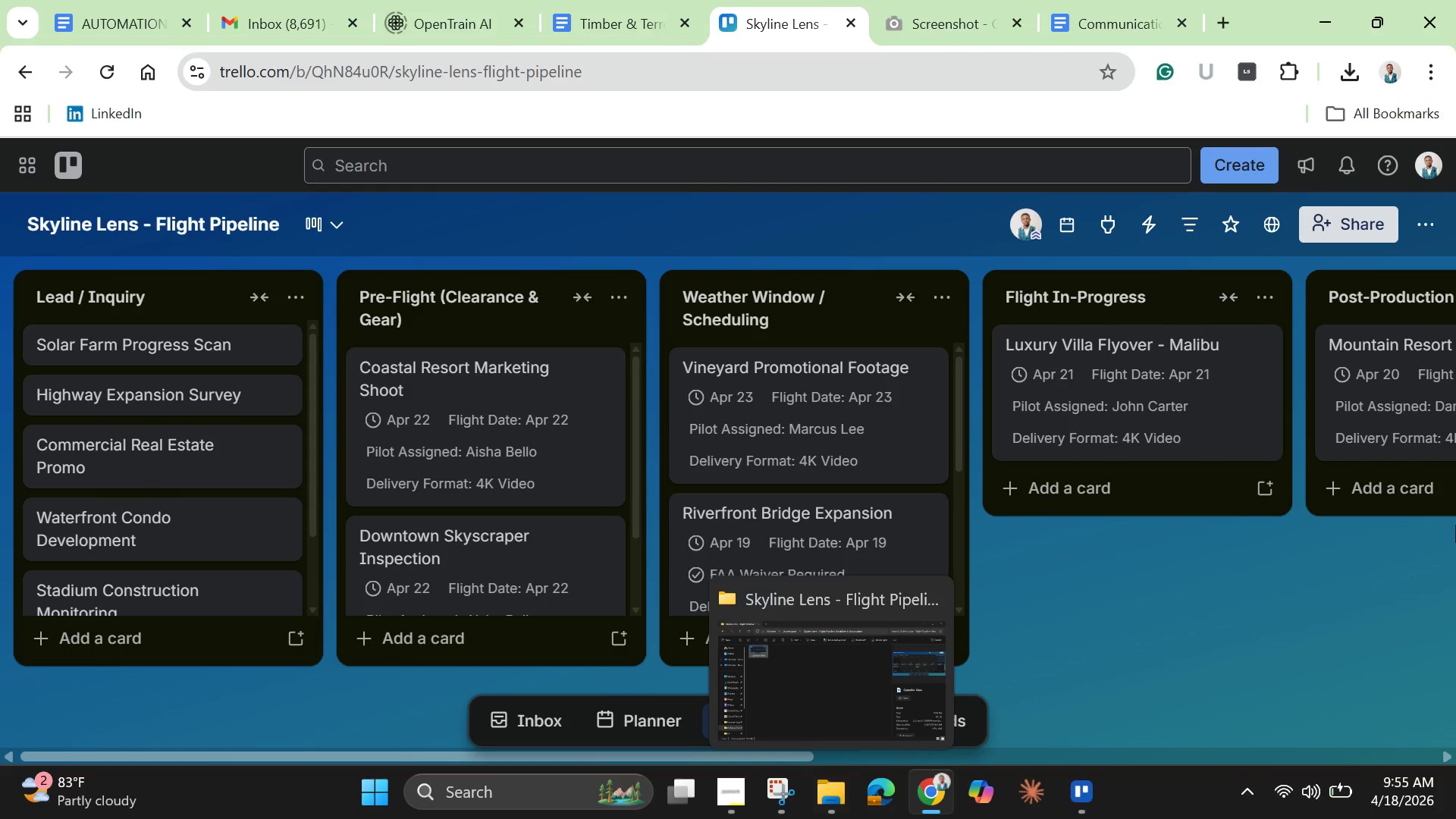 
left_click([1423, 232])
 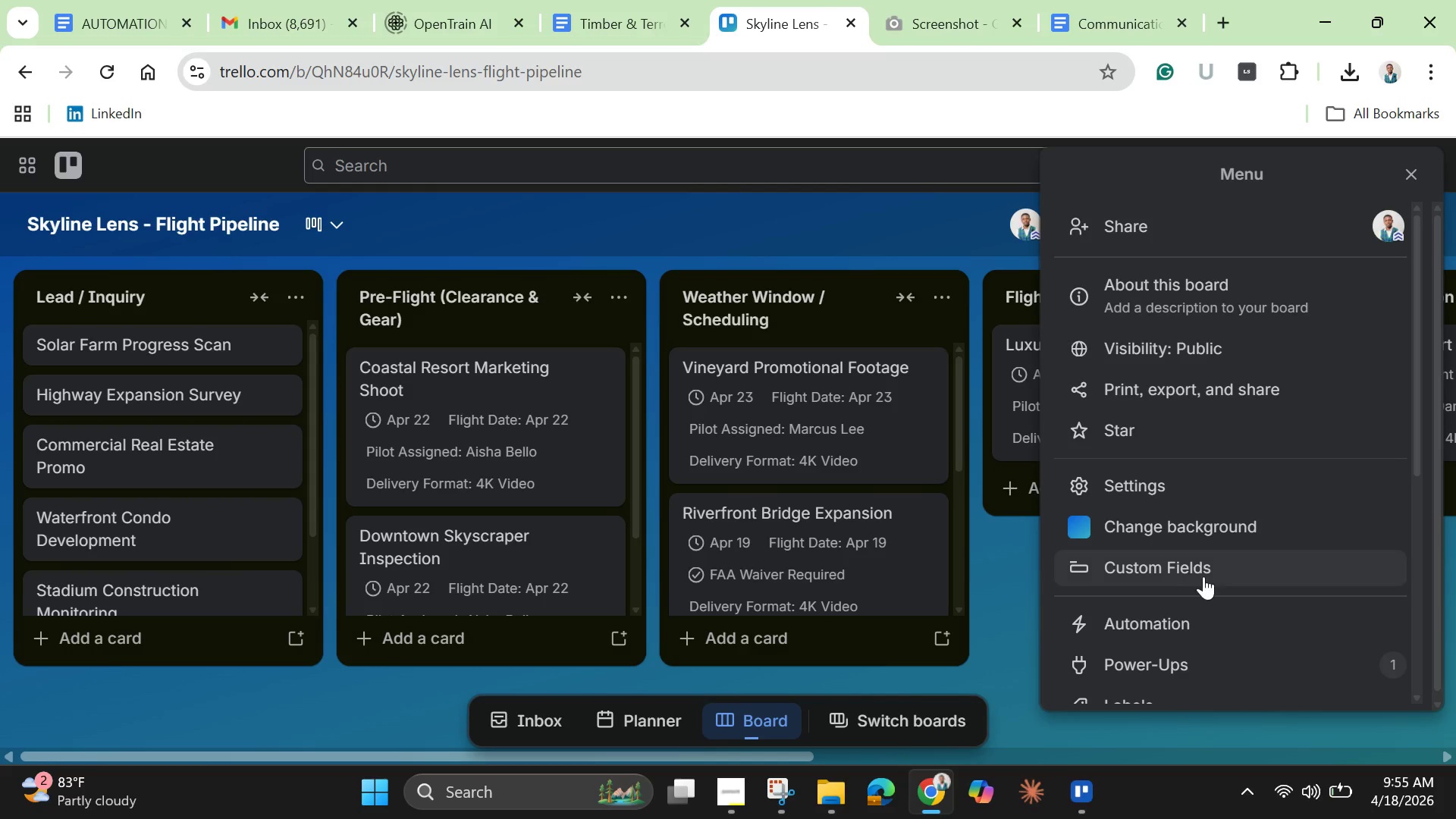 
scroll: coordinate [1195, 582], scroll_direction: down, amount: 1.0
 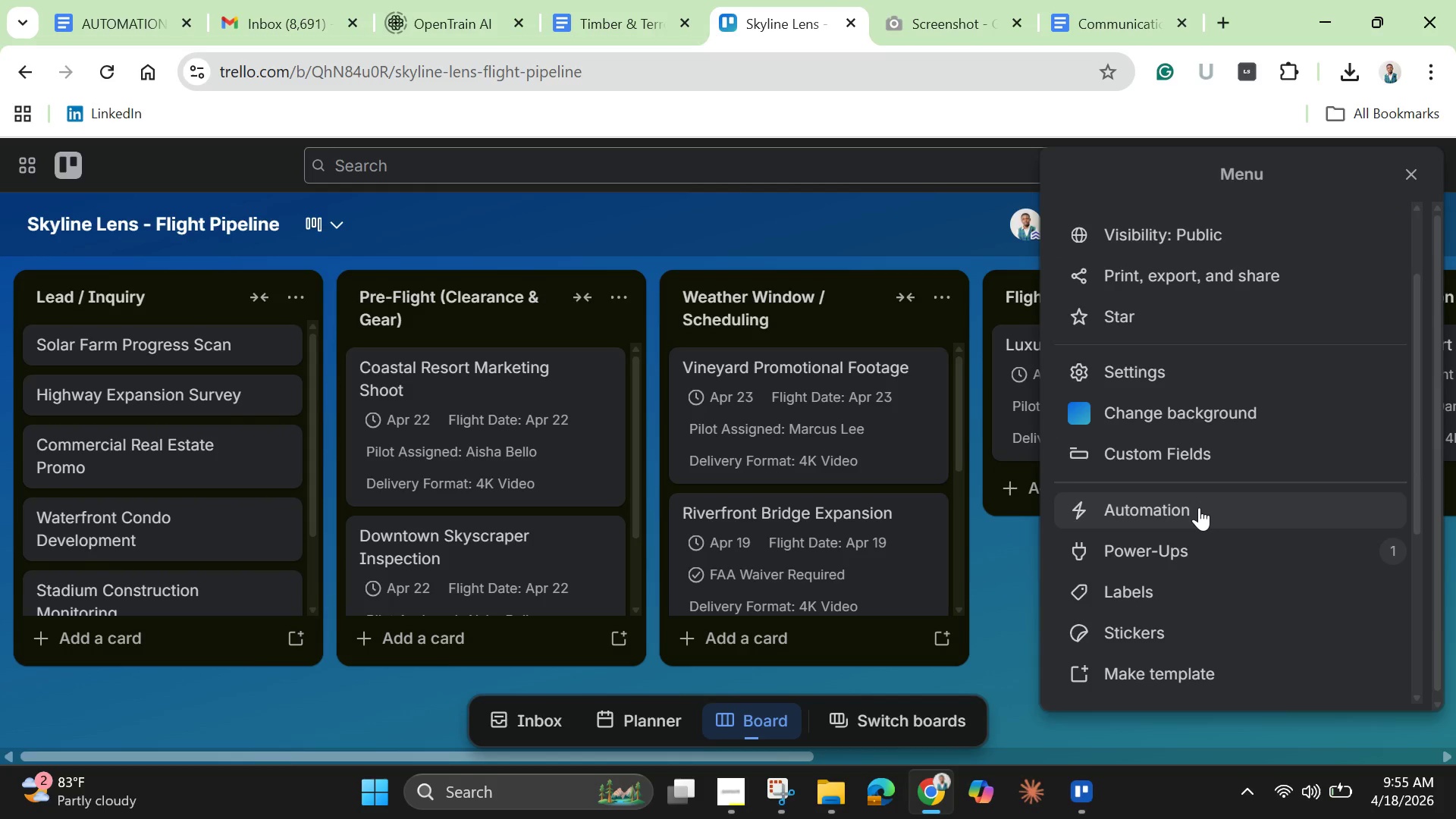 
left_click([1199, 507])
 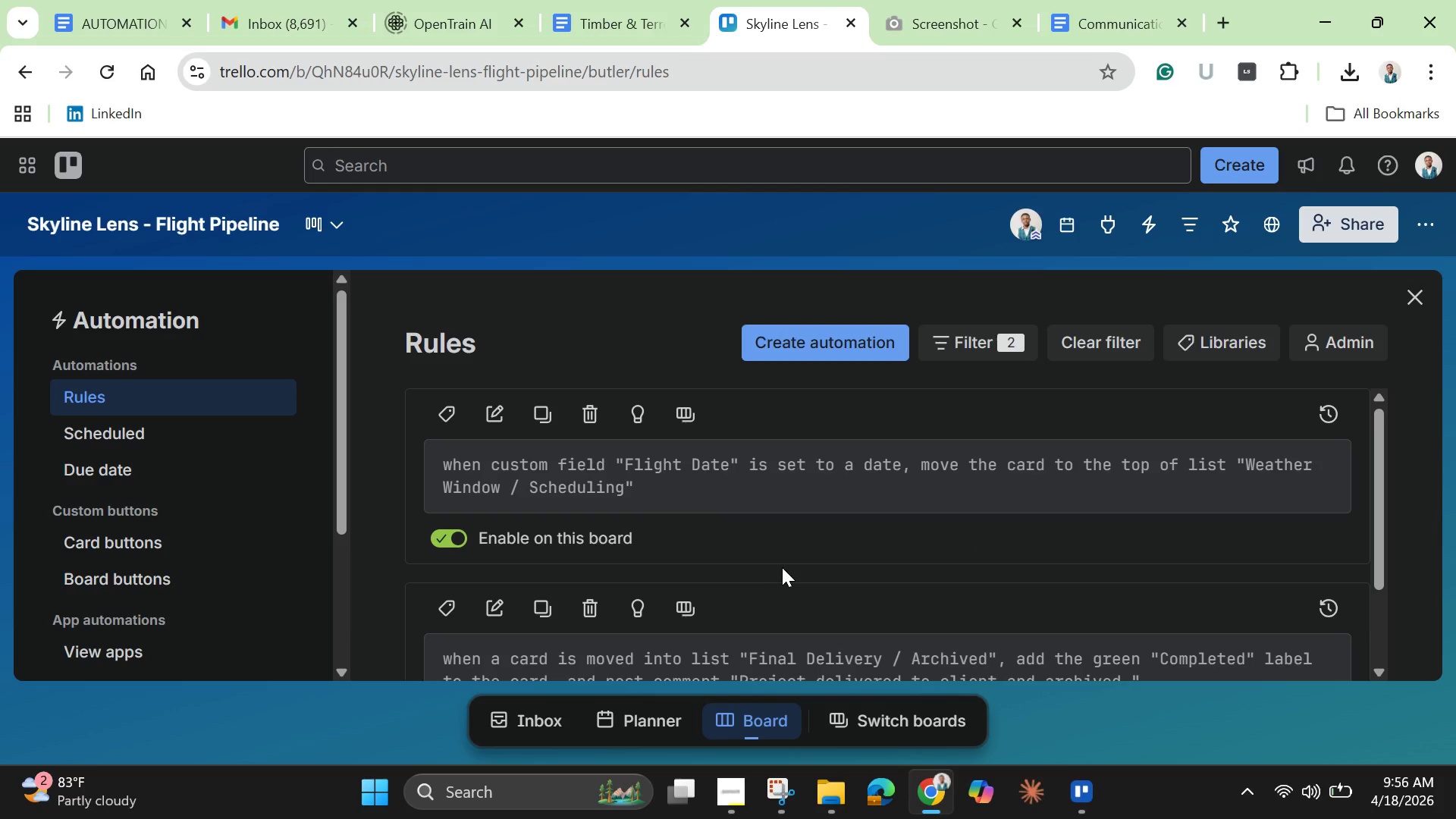 
scroll: coordinate [792, 573], scroll_direction: down, amount: 2.0
 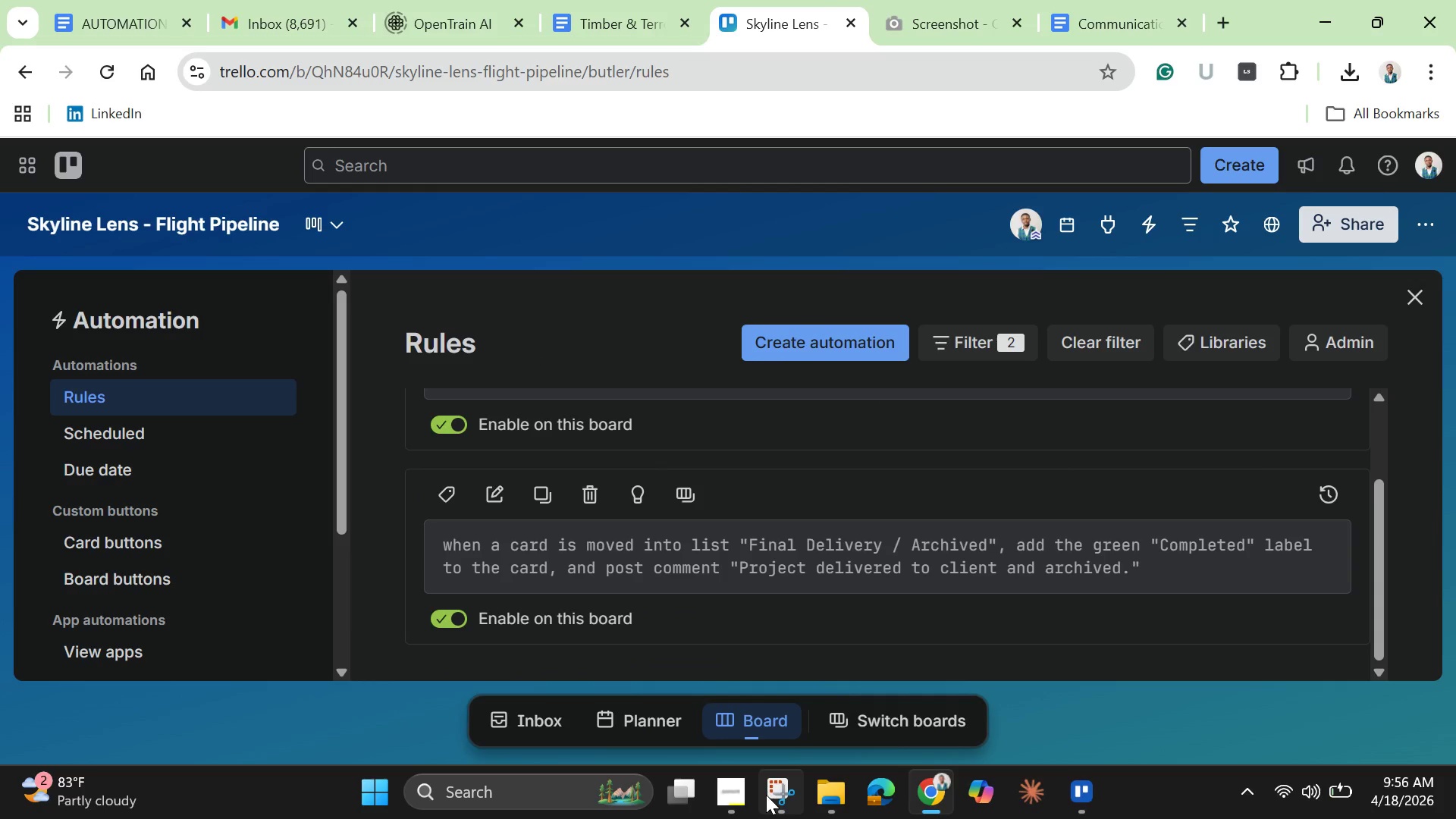 
left_click([777, 792])
 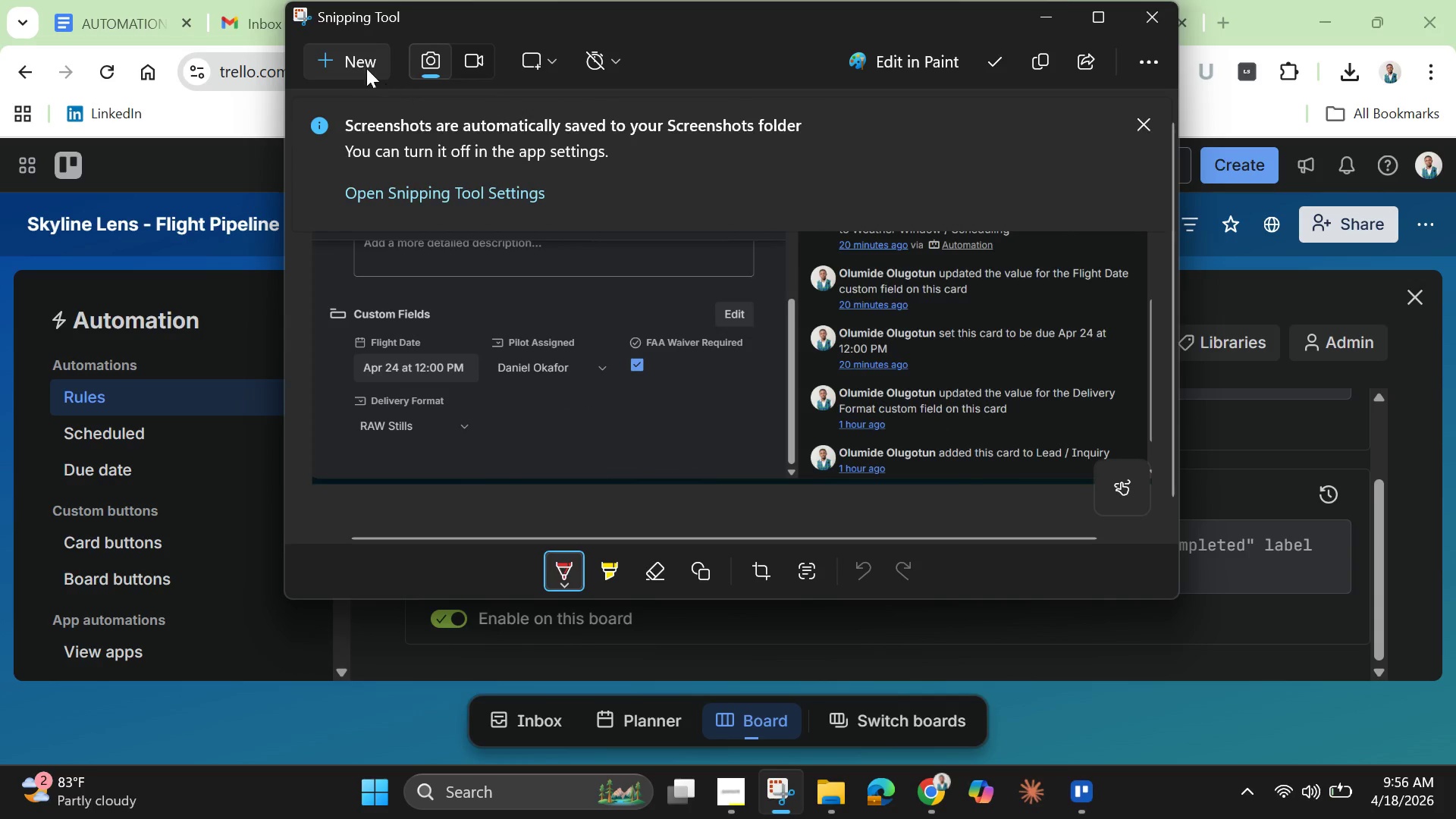 
left_click([362, 64])
 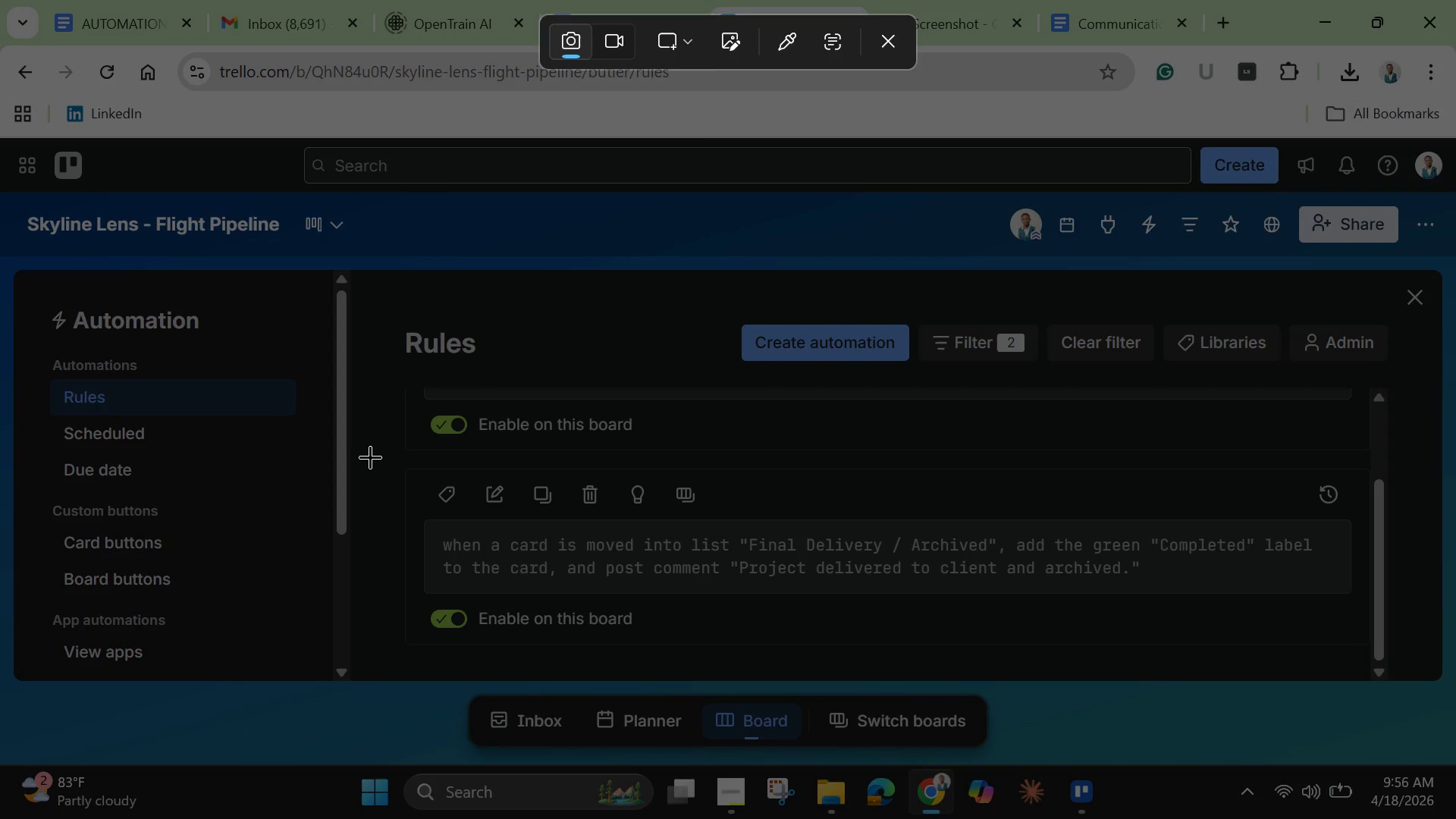 
left_click_drag(start_coordinate=[372, 455], to_coordinate=[1411, 663])
 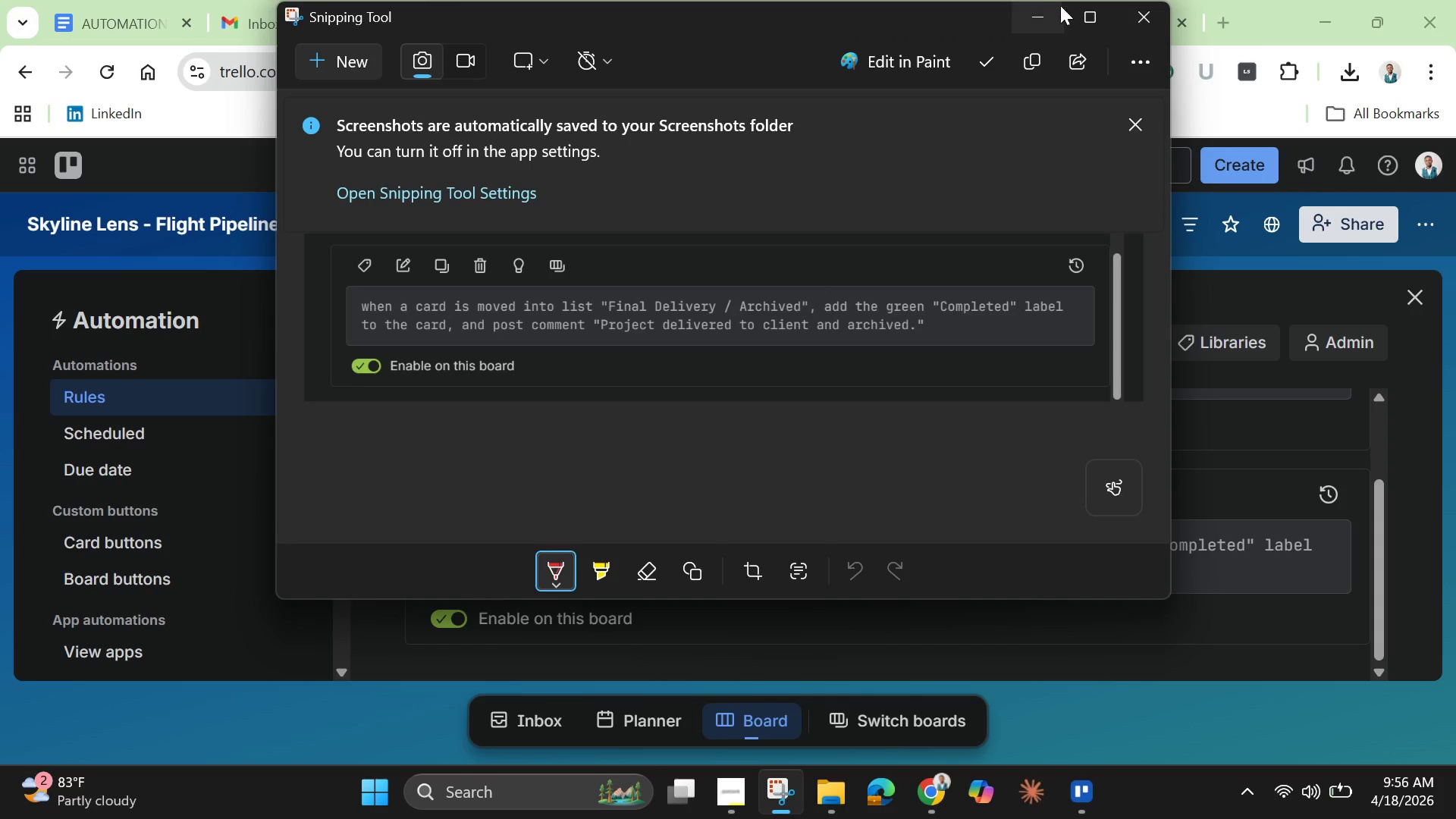 
left_click([1037, 17])
 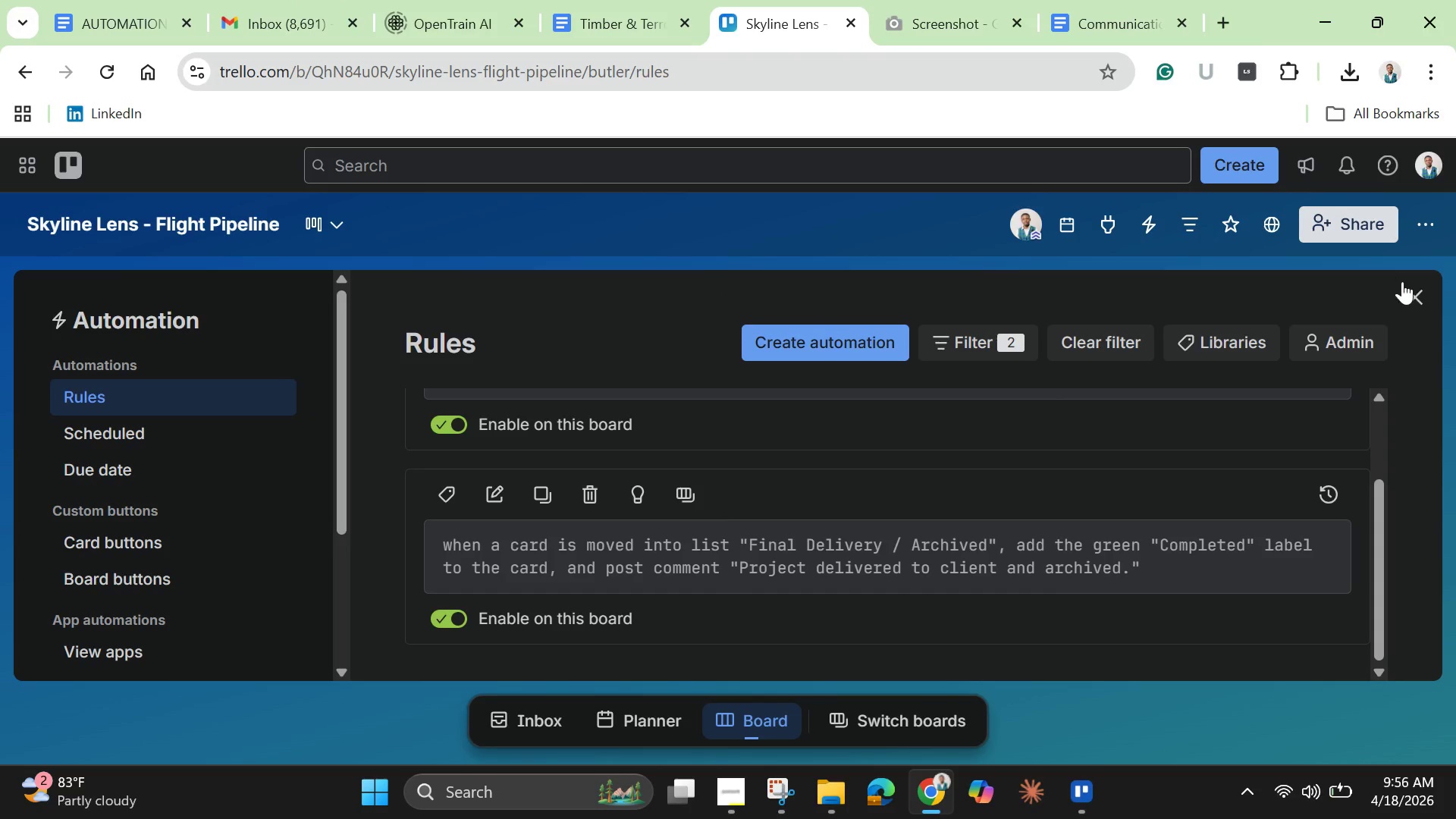 
left_click([1414, 289])
 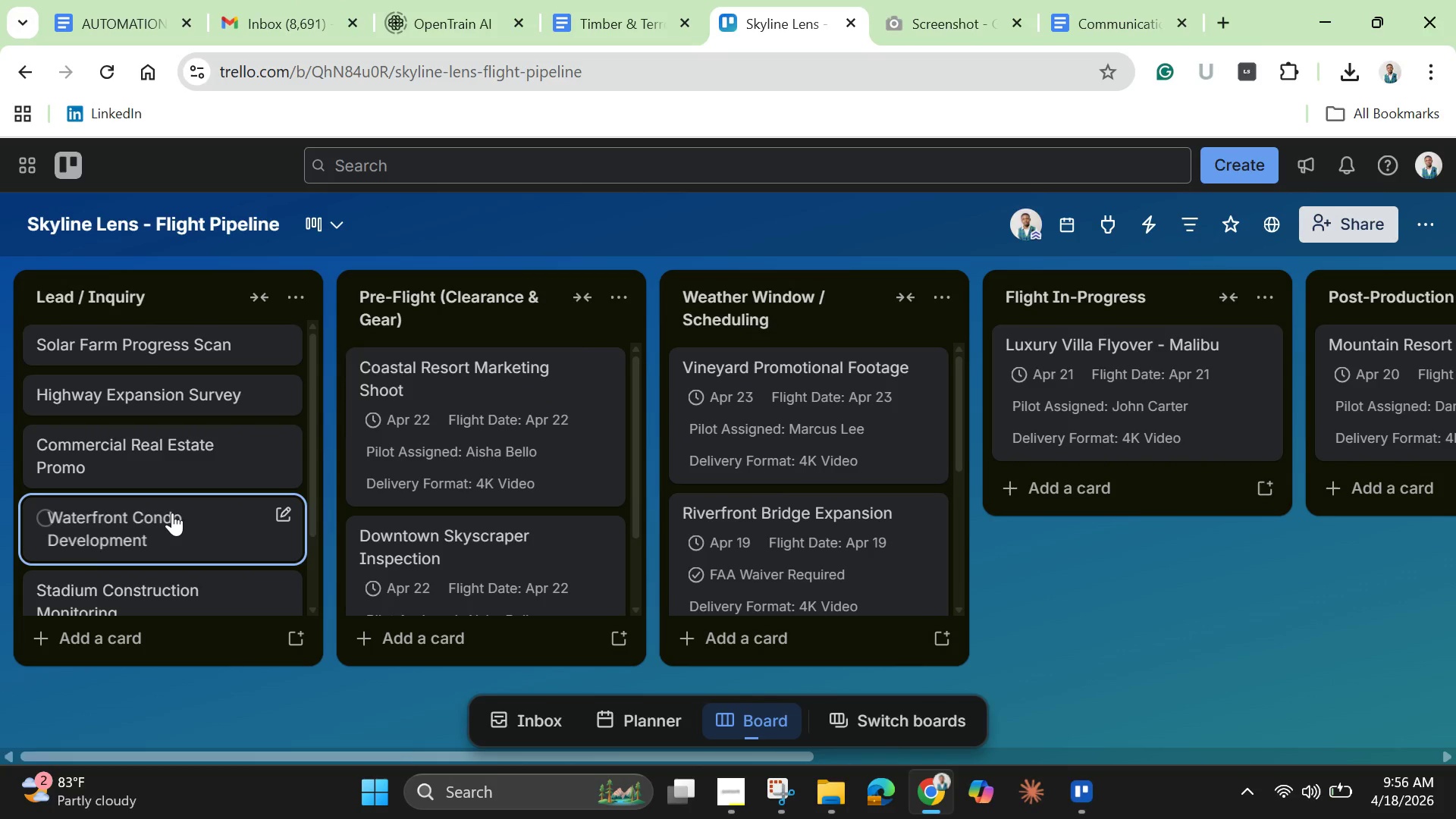 
scroll: coordinate [172, 512], scroll_direction: up, amount: 3.0
 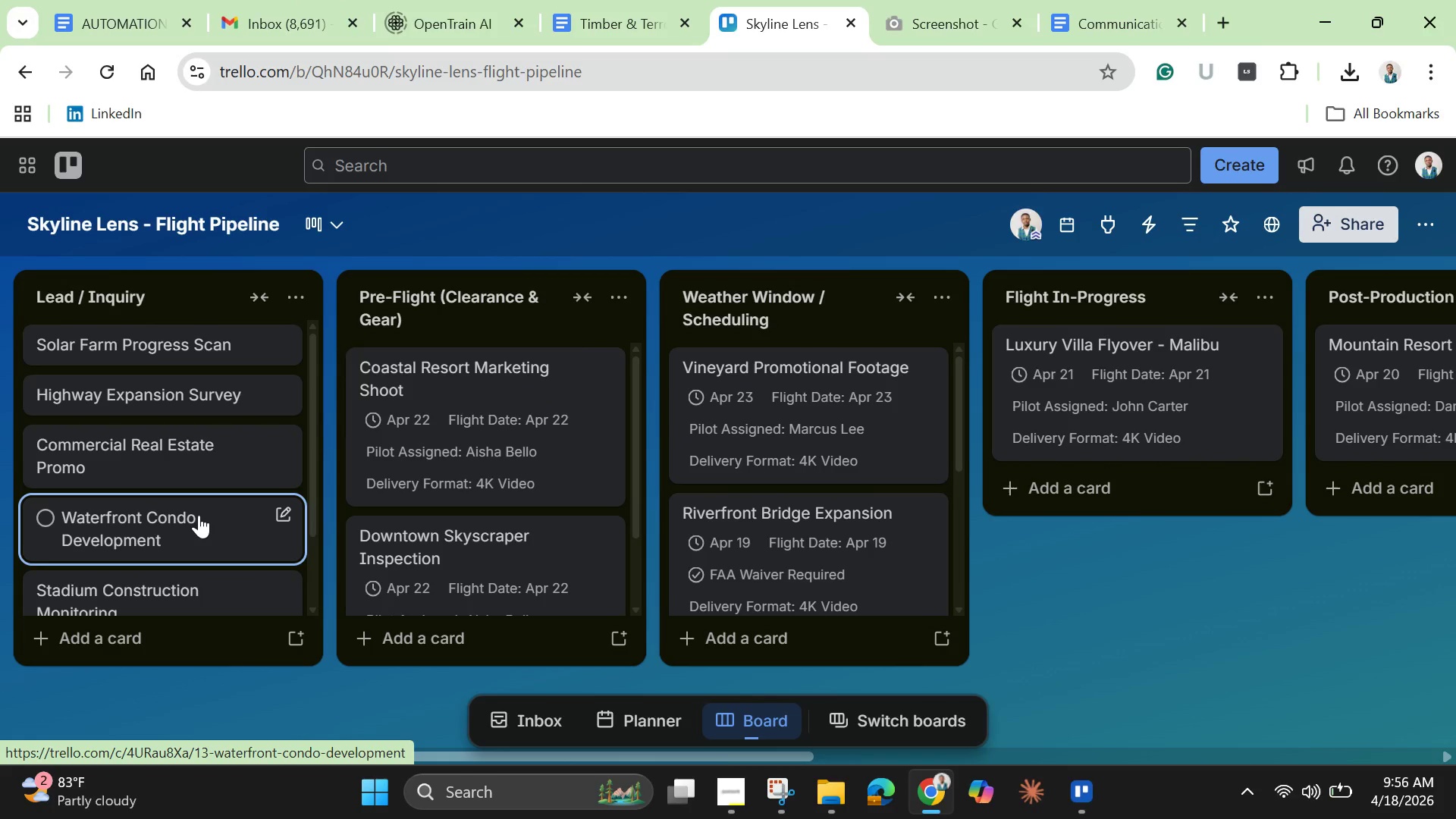 
wait(7.86)
 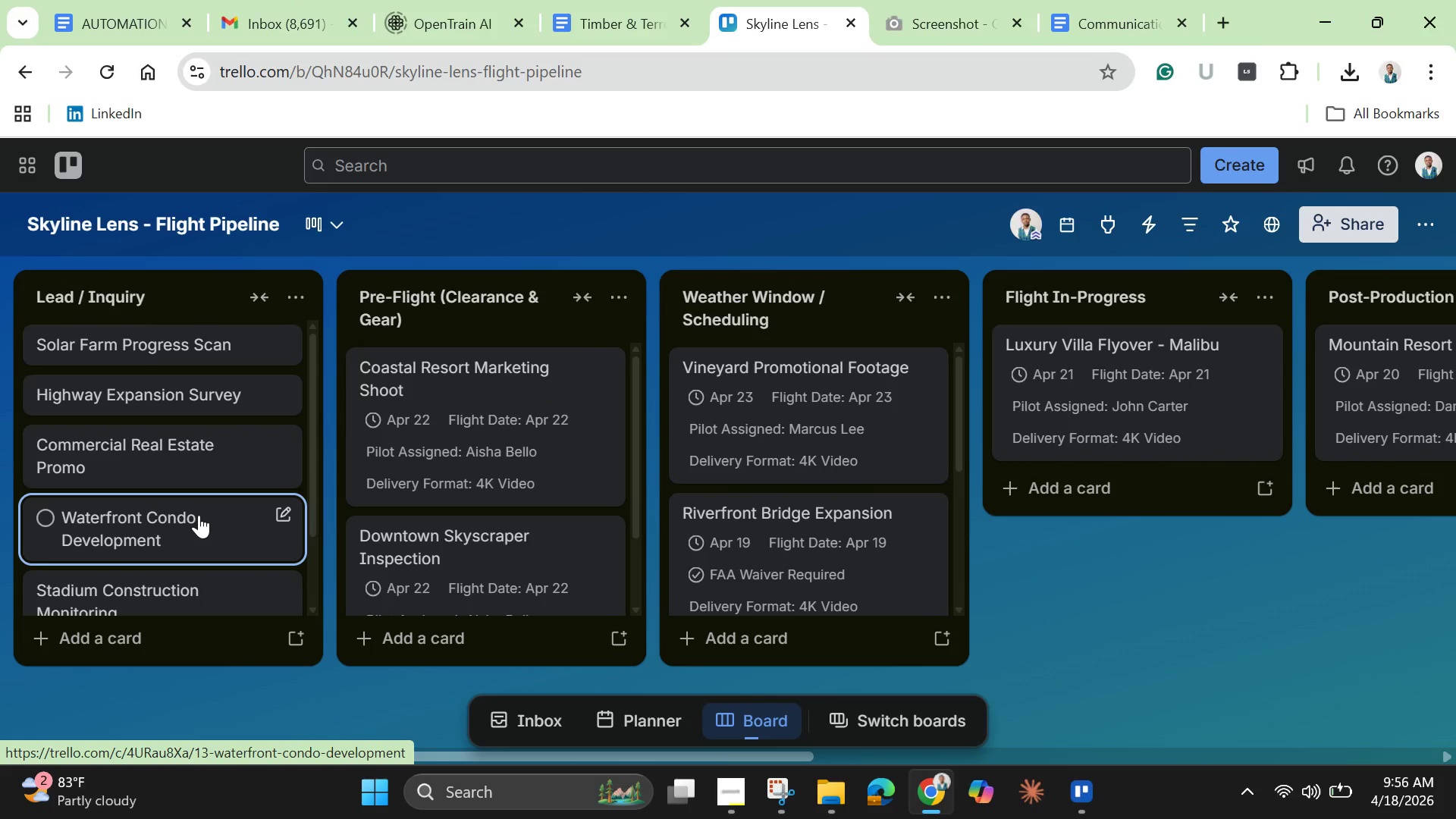 
scroll: coordinate [199, 515], scroll_direction: down, amount: 1.0
 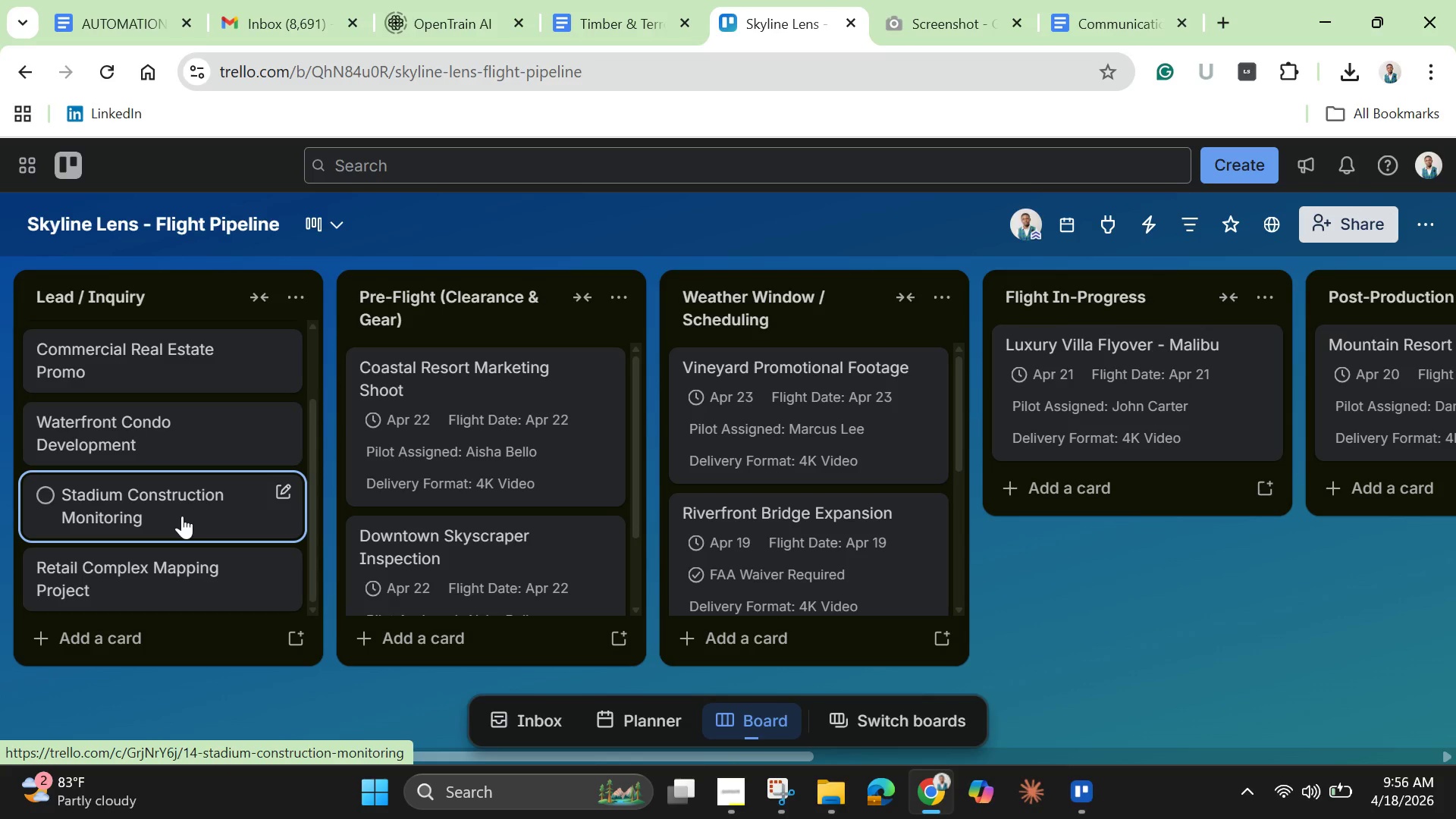 
wait(6.63)
 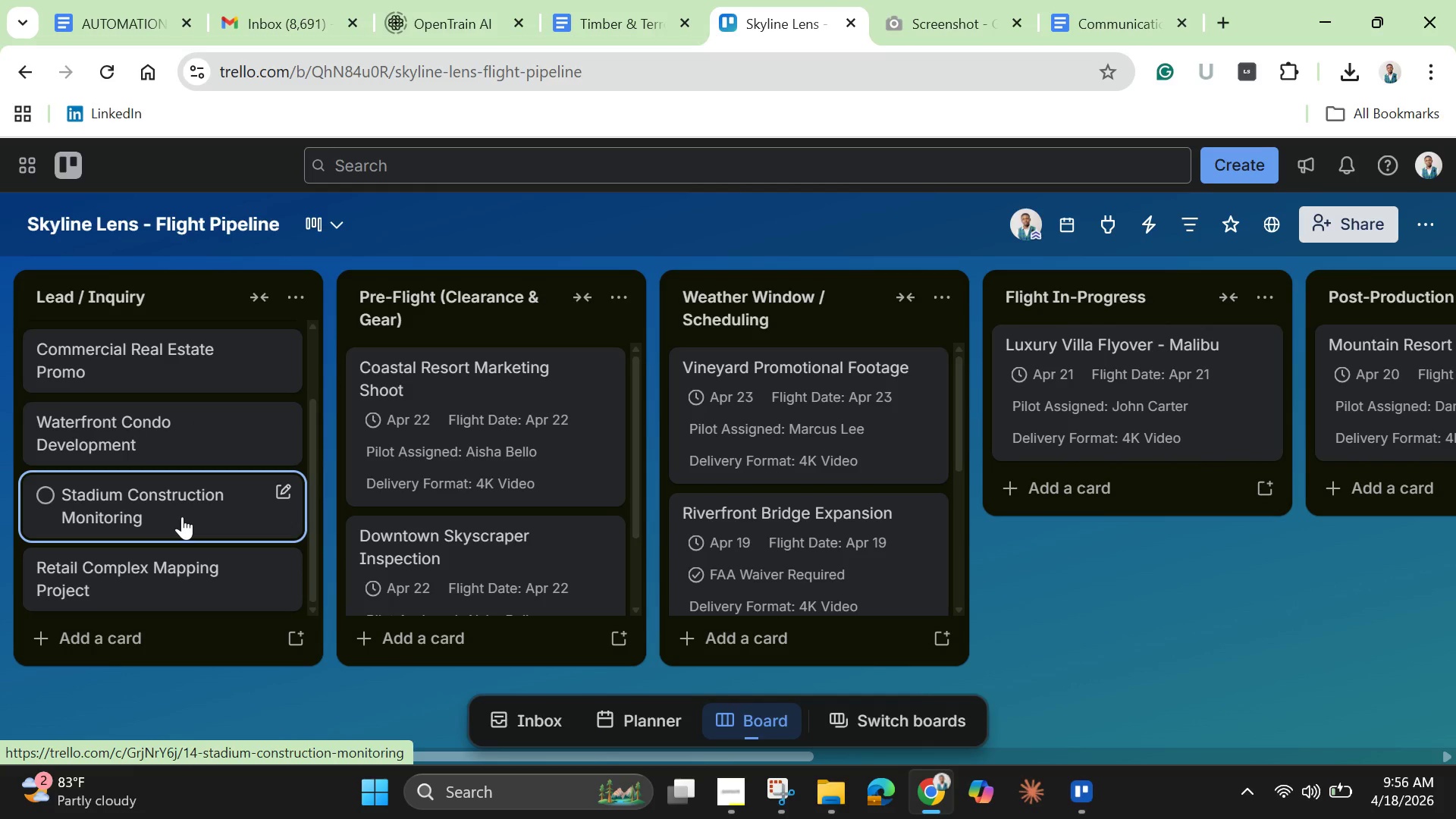 
scroll: coordinate [175, 507], scroll_direction: down, amount: 2.0
 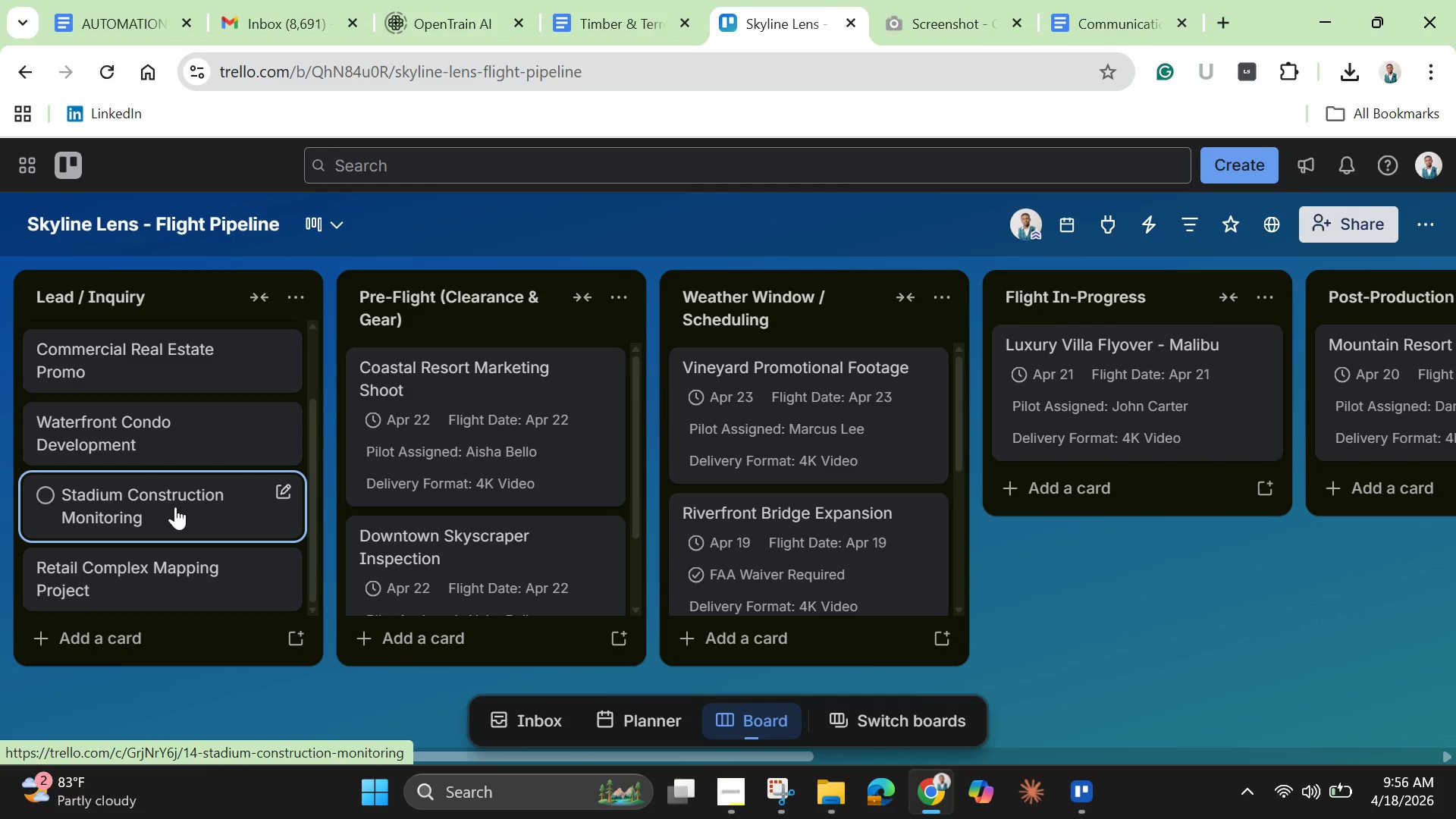 
left_click([175, 507])
 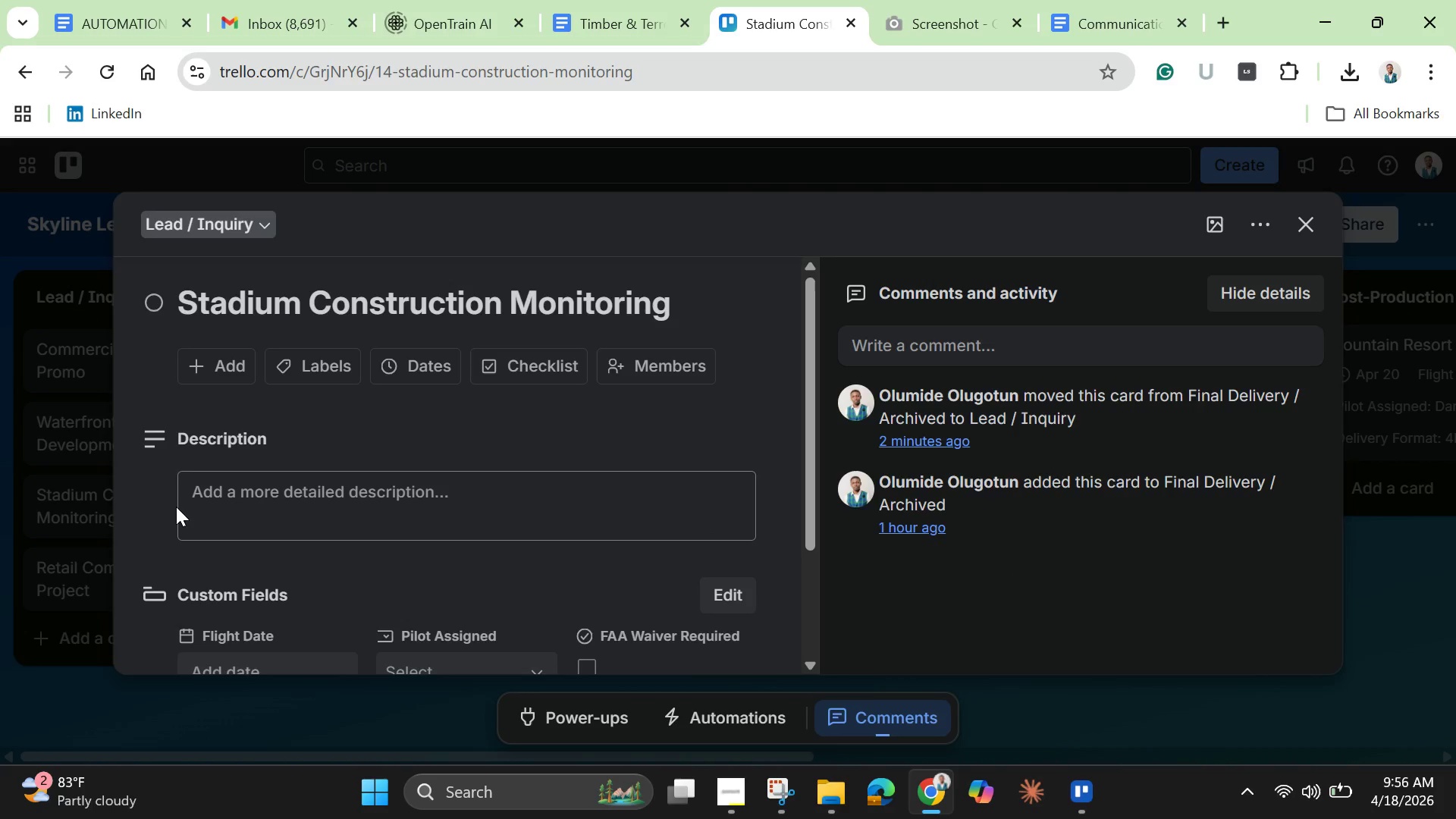 
scroll: coordinate [177, 508], scroll_direction: down, amount: 1.0
 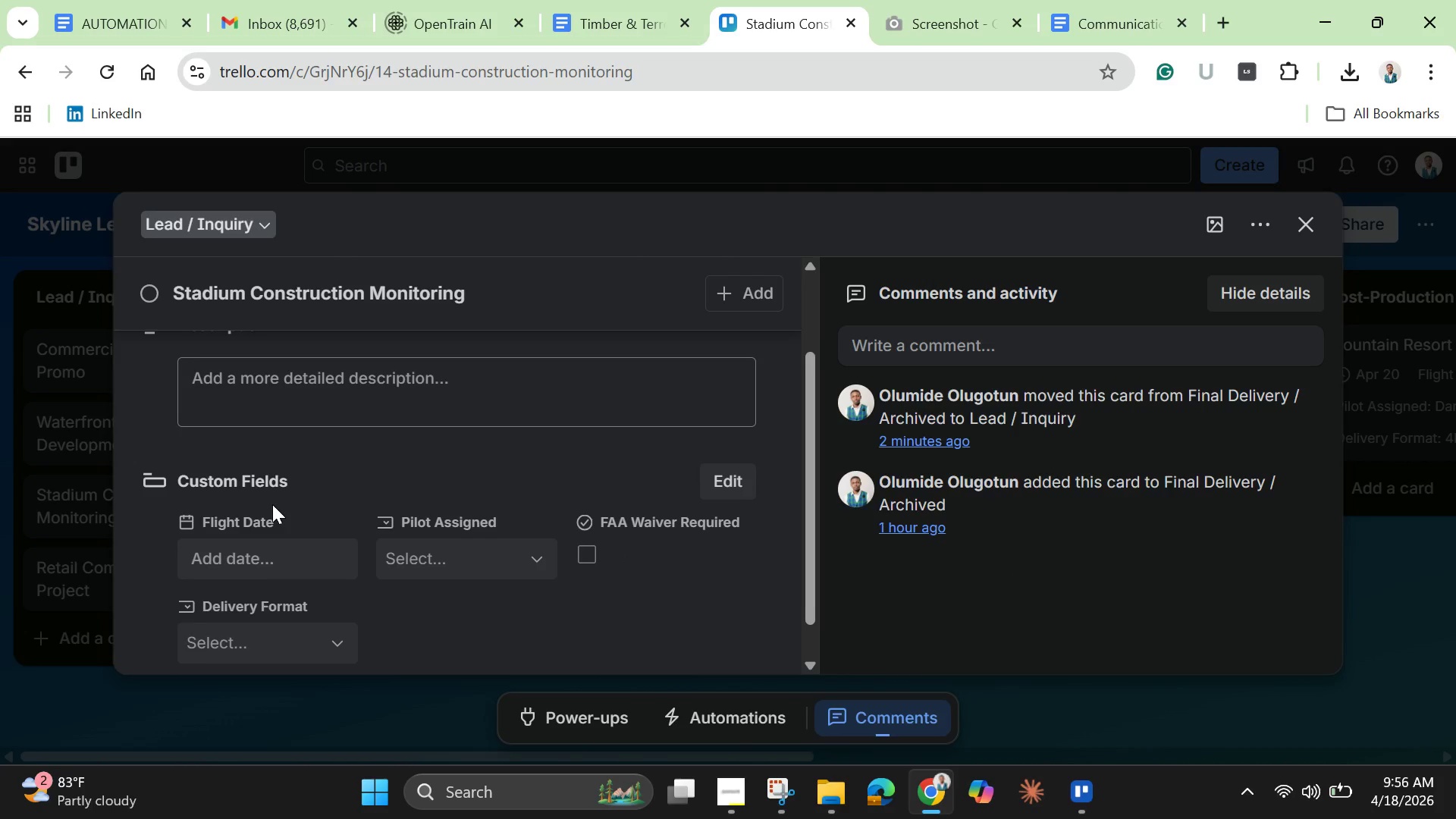 
scroll: coordinate [272, 504], scroll_direction: up, amount: 2.0
 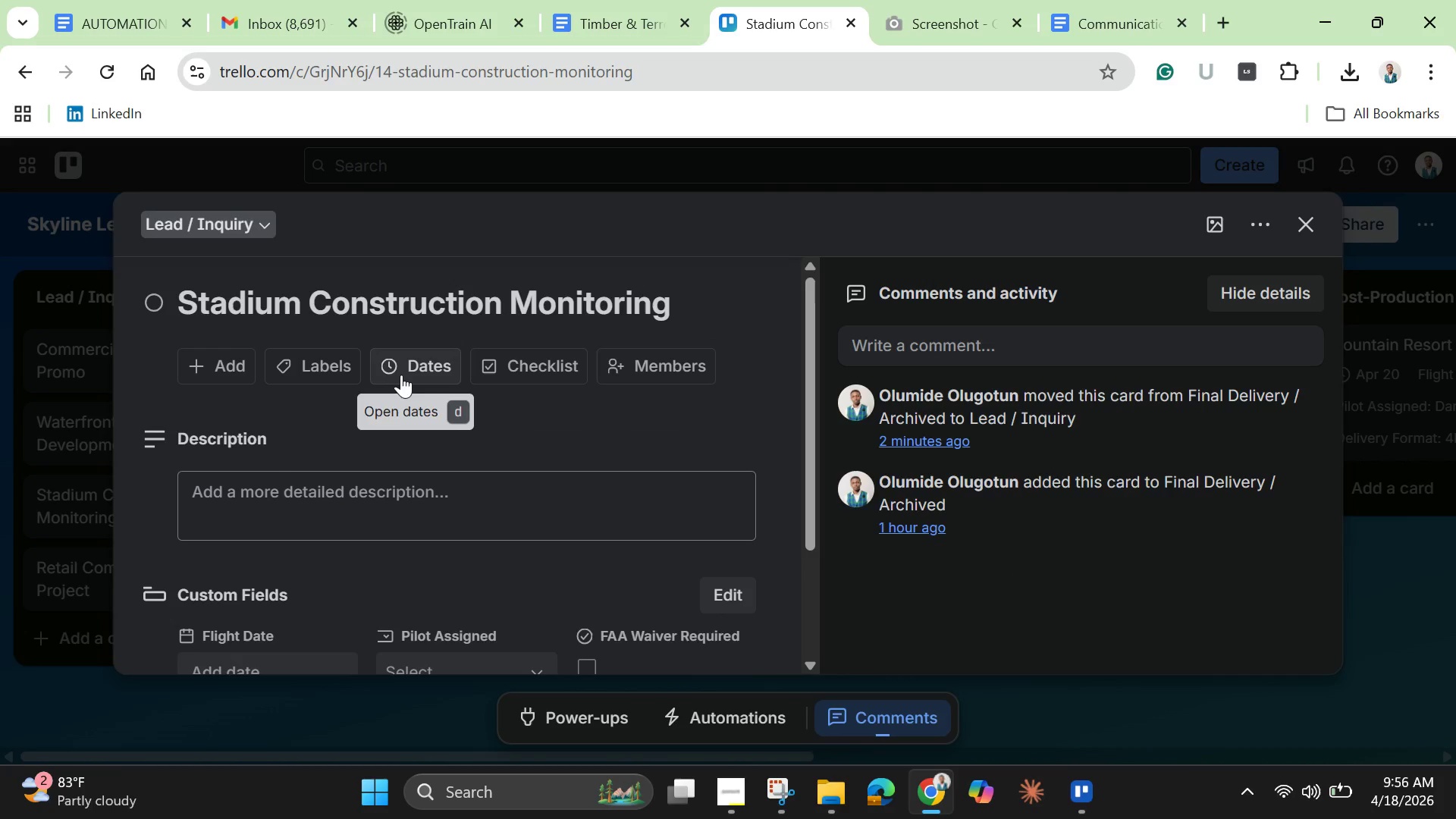 
left_click([410, 376])
 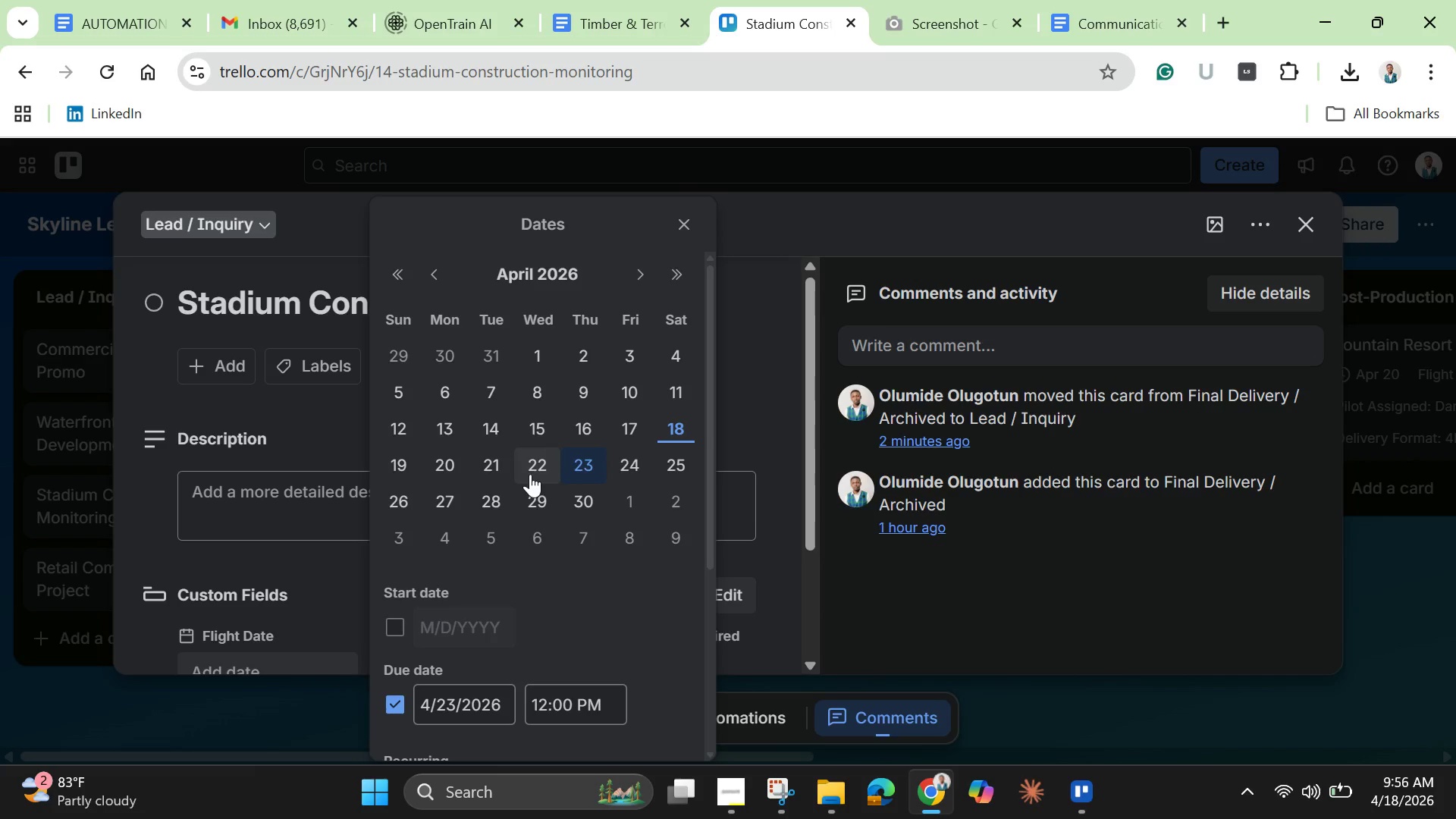 
left_click([444, 463])
 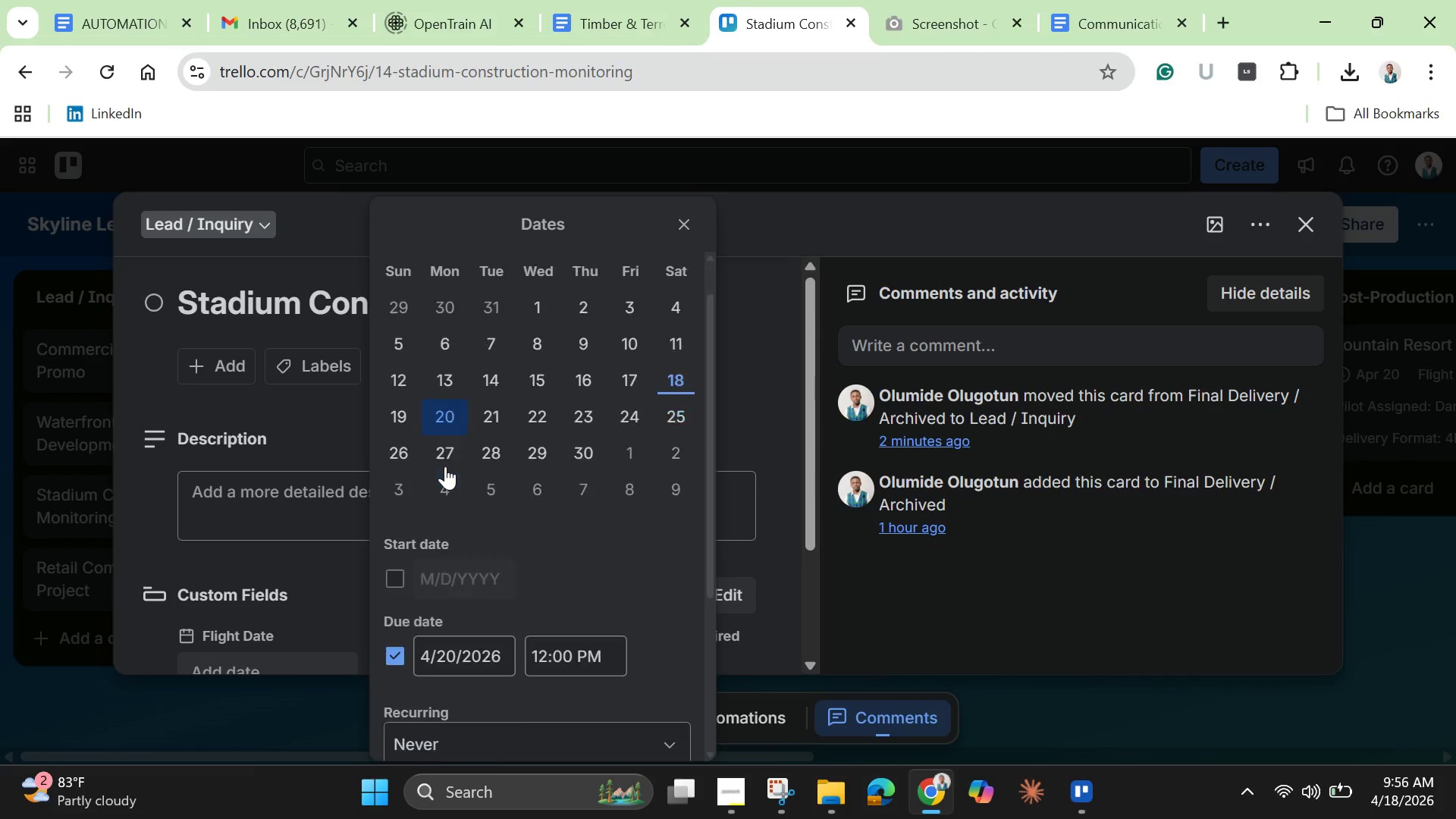 
scroll: coordinate [494, 607], scroll_direction: down, amount: 6.0
 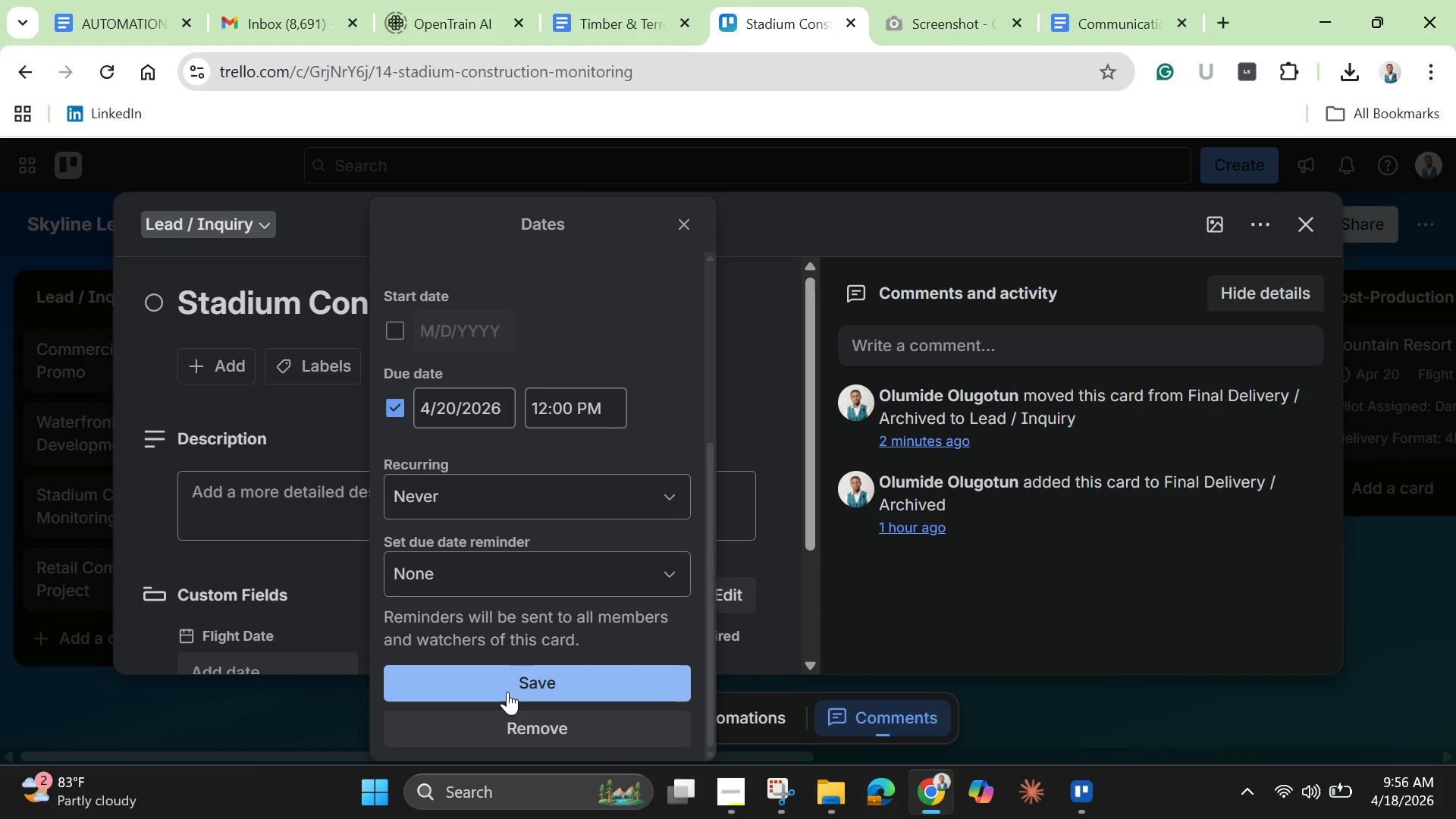 
scroll: coordinate [507, 628], scroll_direction: up, amount: 2.0
 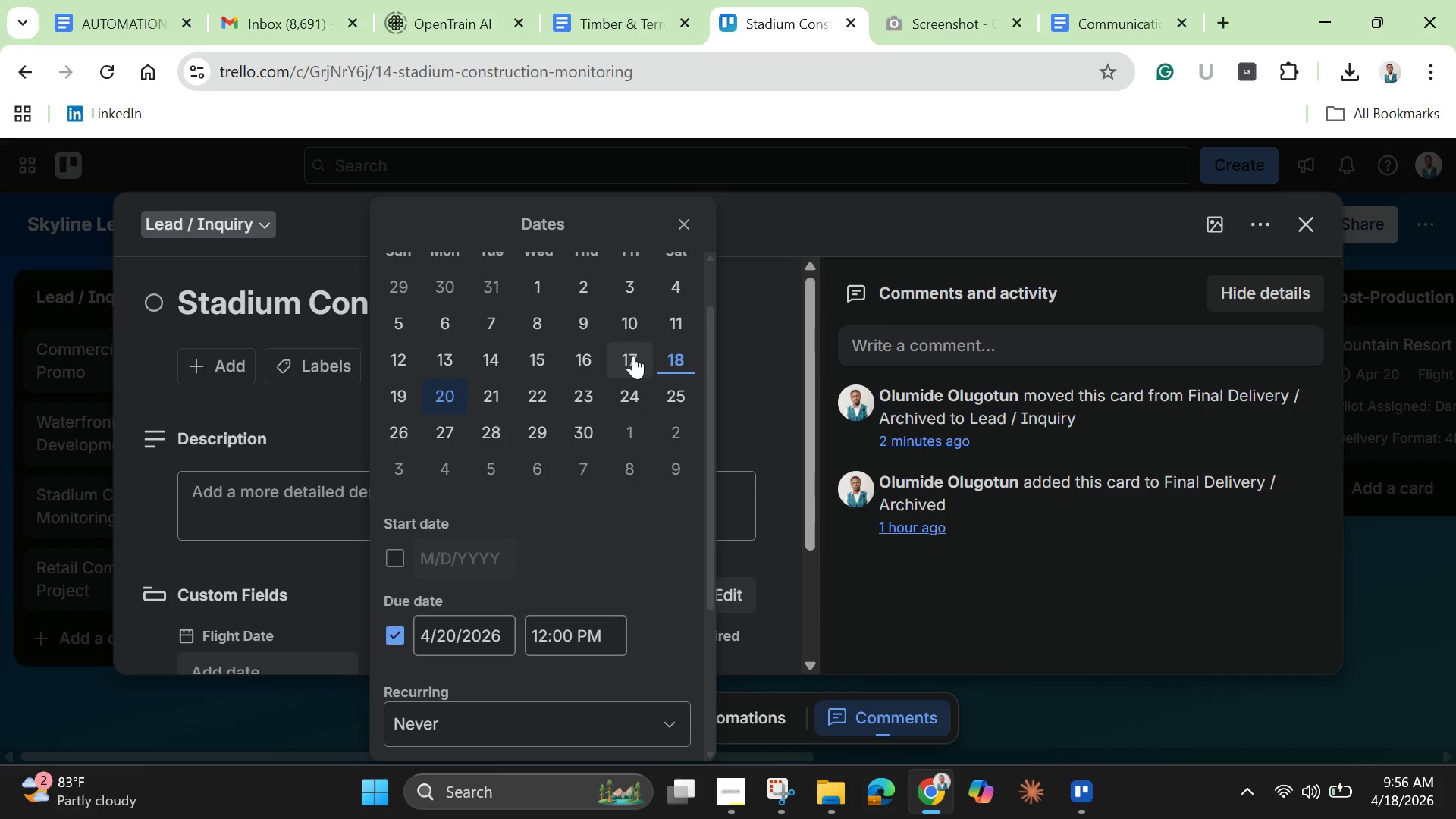 
wait(7.37)
 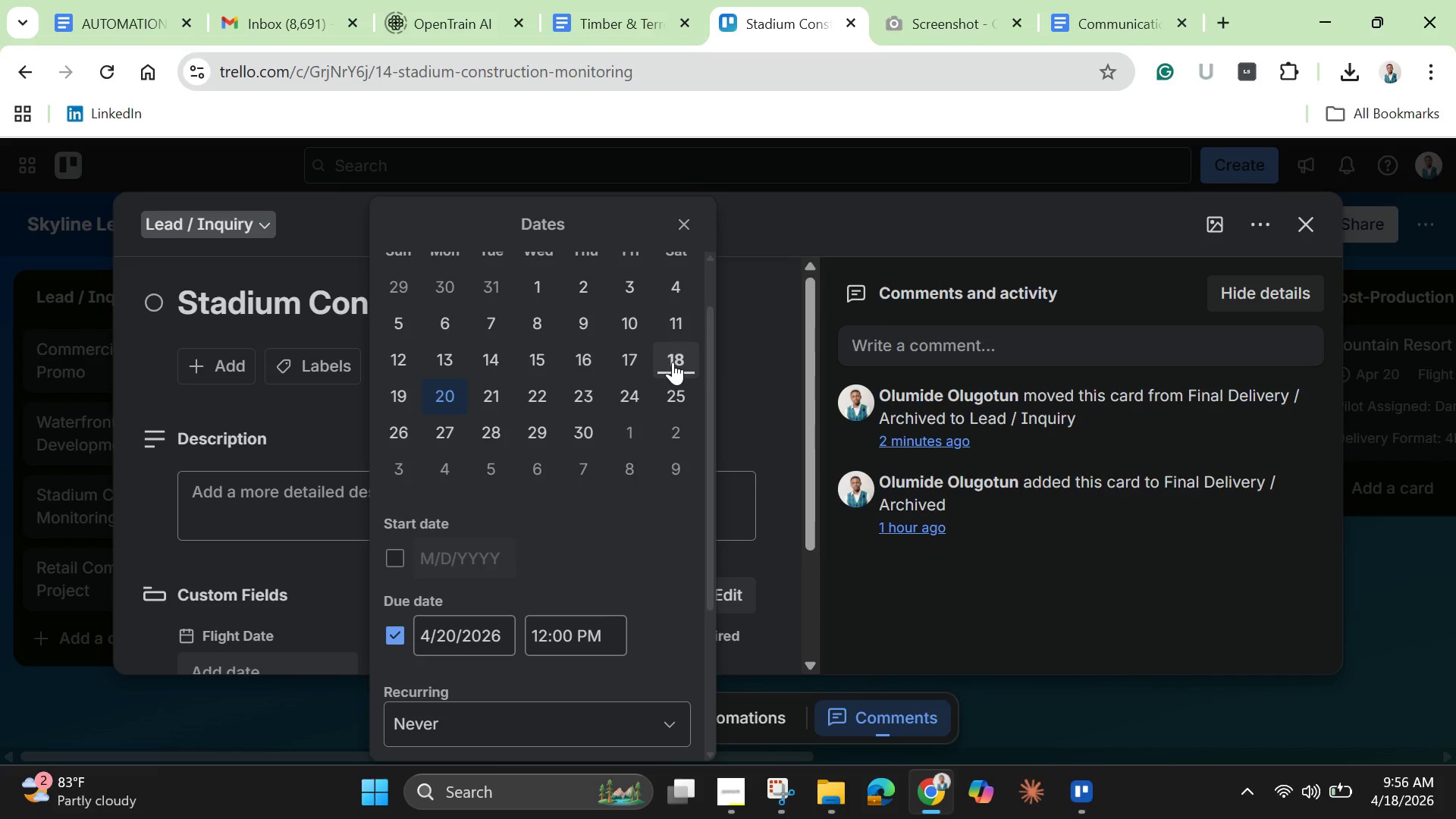 
left_click([632, 362])
 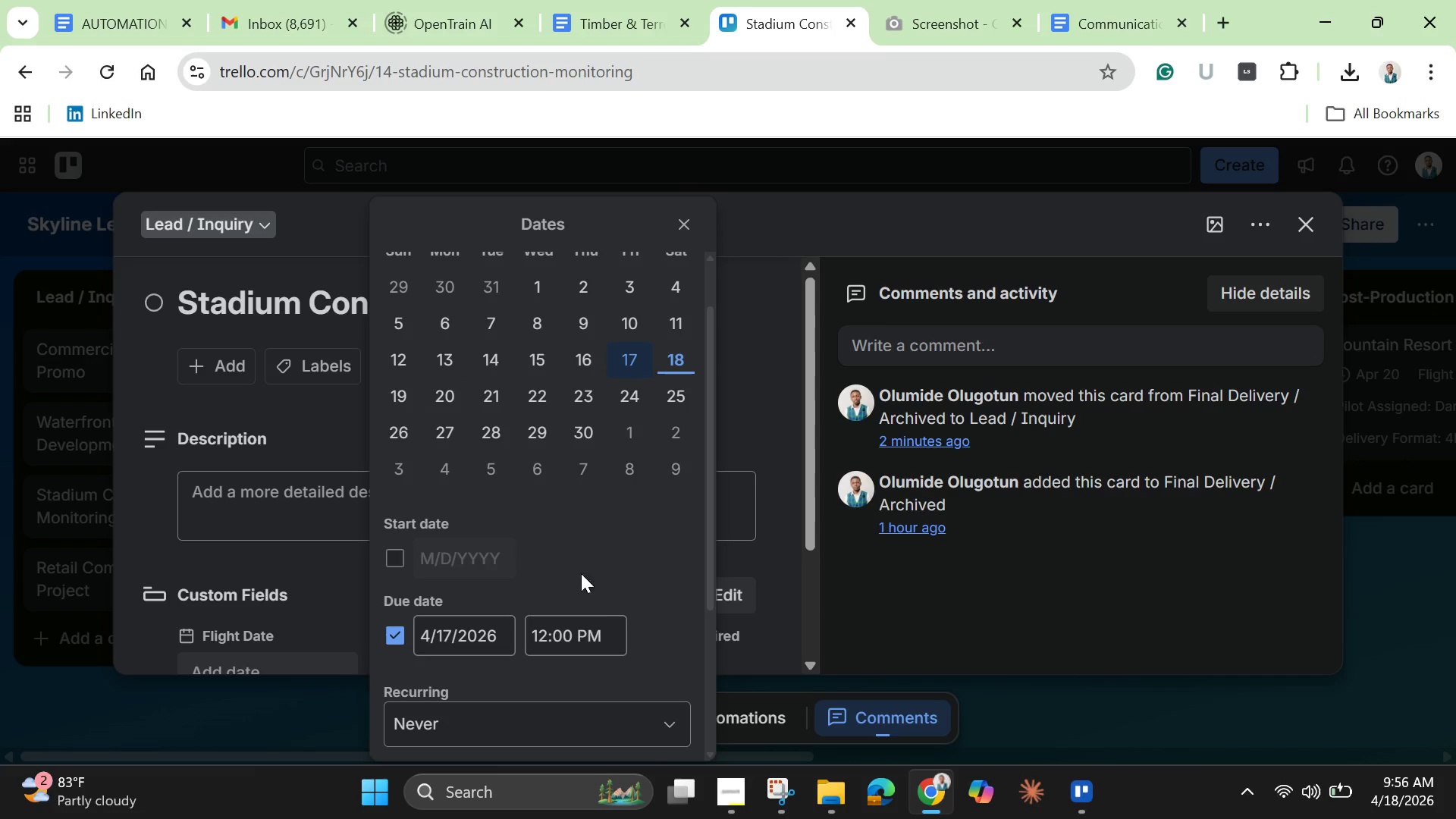 
scroll: coordinate [564, 653], scroll_direction: down, amount: 2.0
 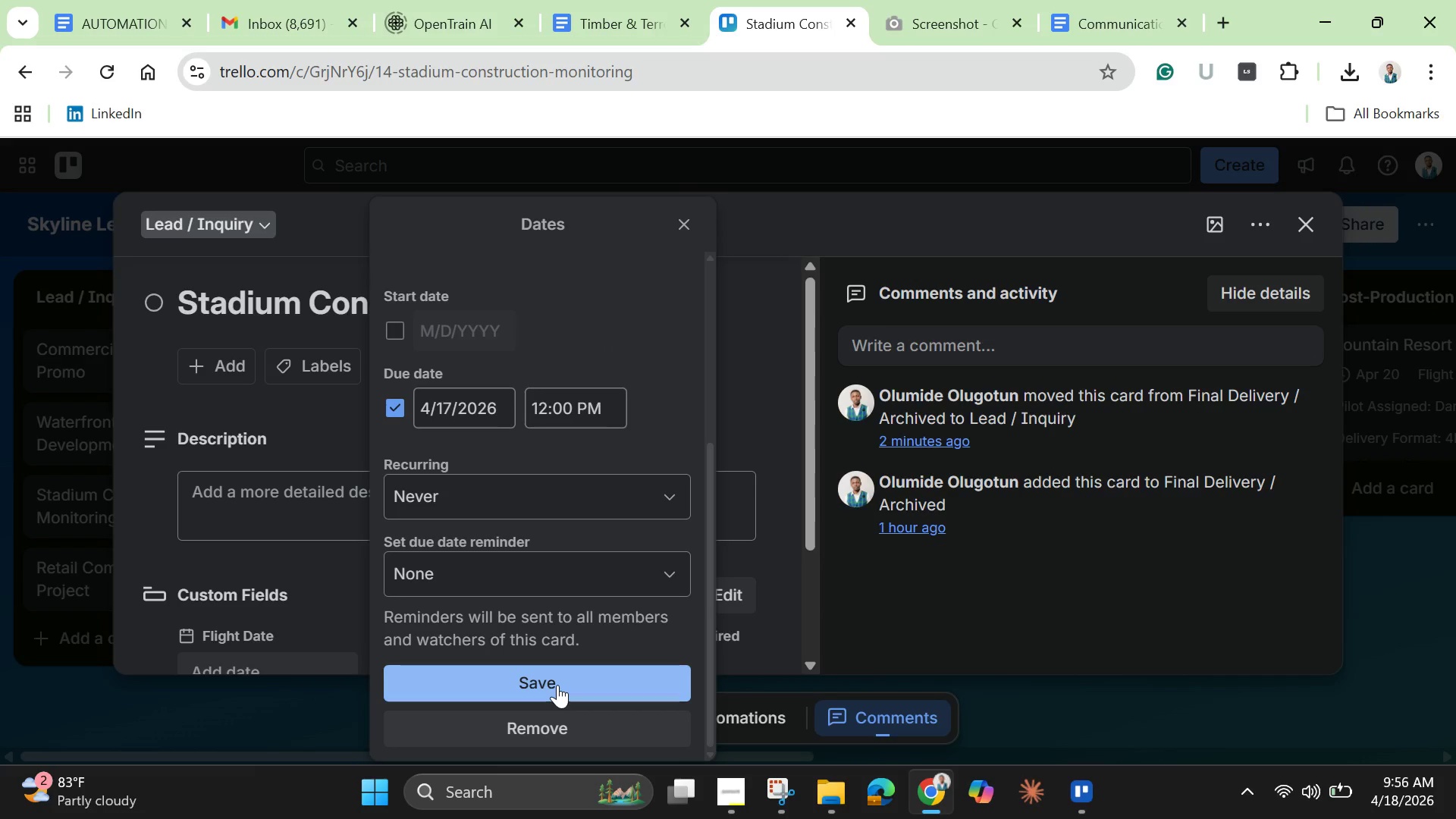 
left_click([557, 685])
 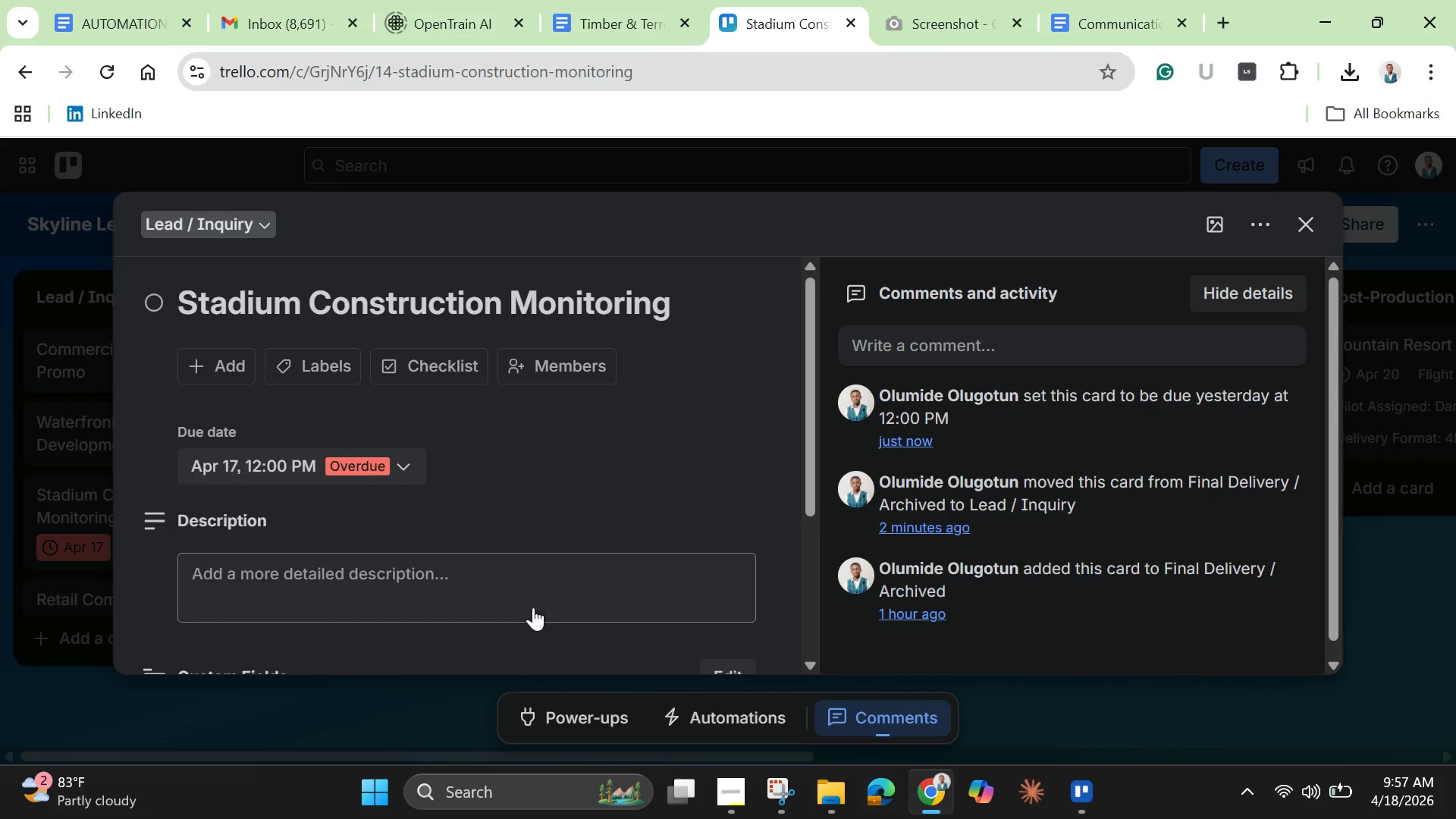 
scroll: coordinate [532, 601], scroll_direction: down, amount: 2.0
 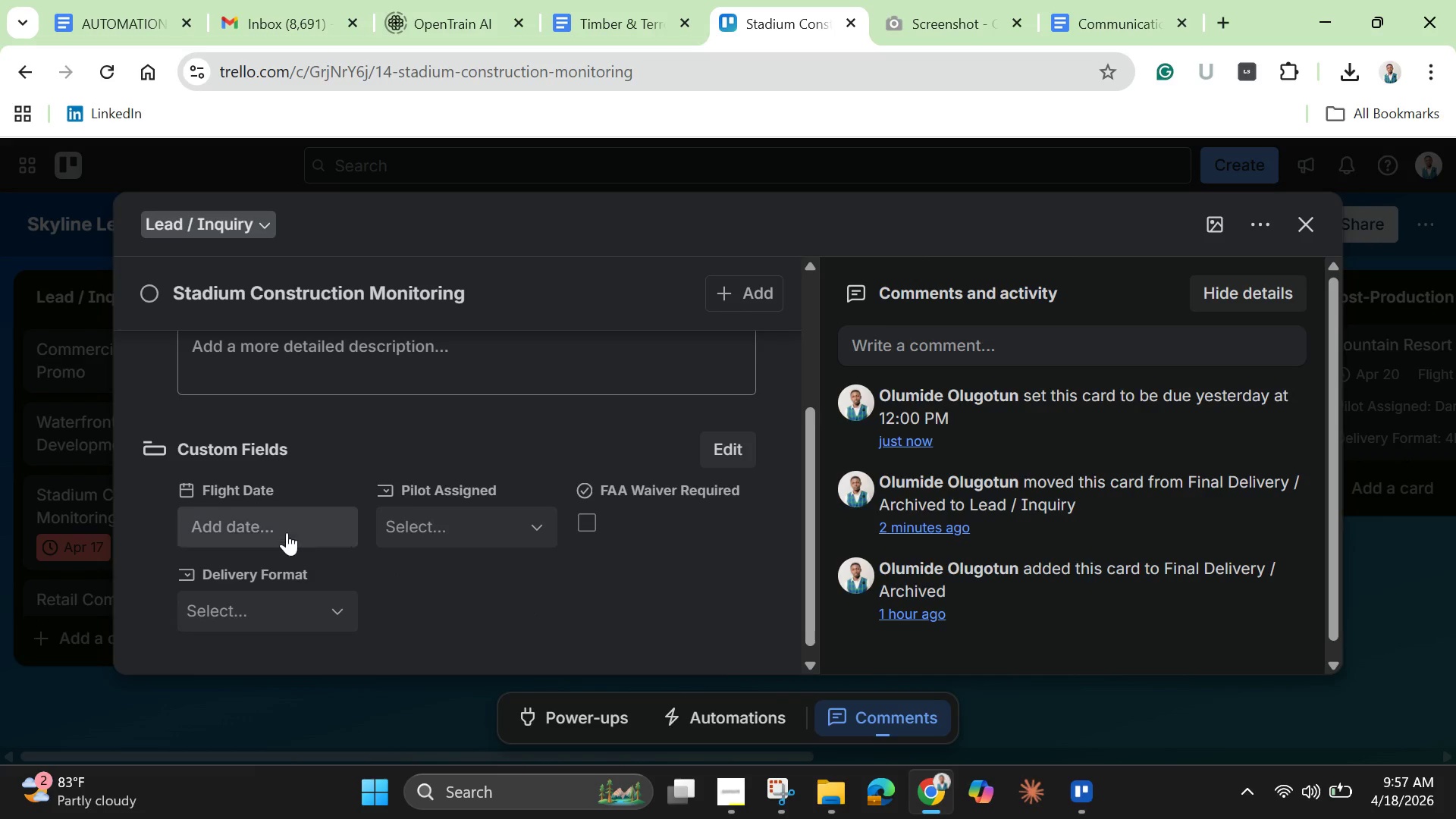 
left_click([287, 531])
 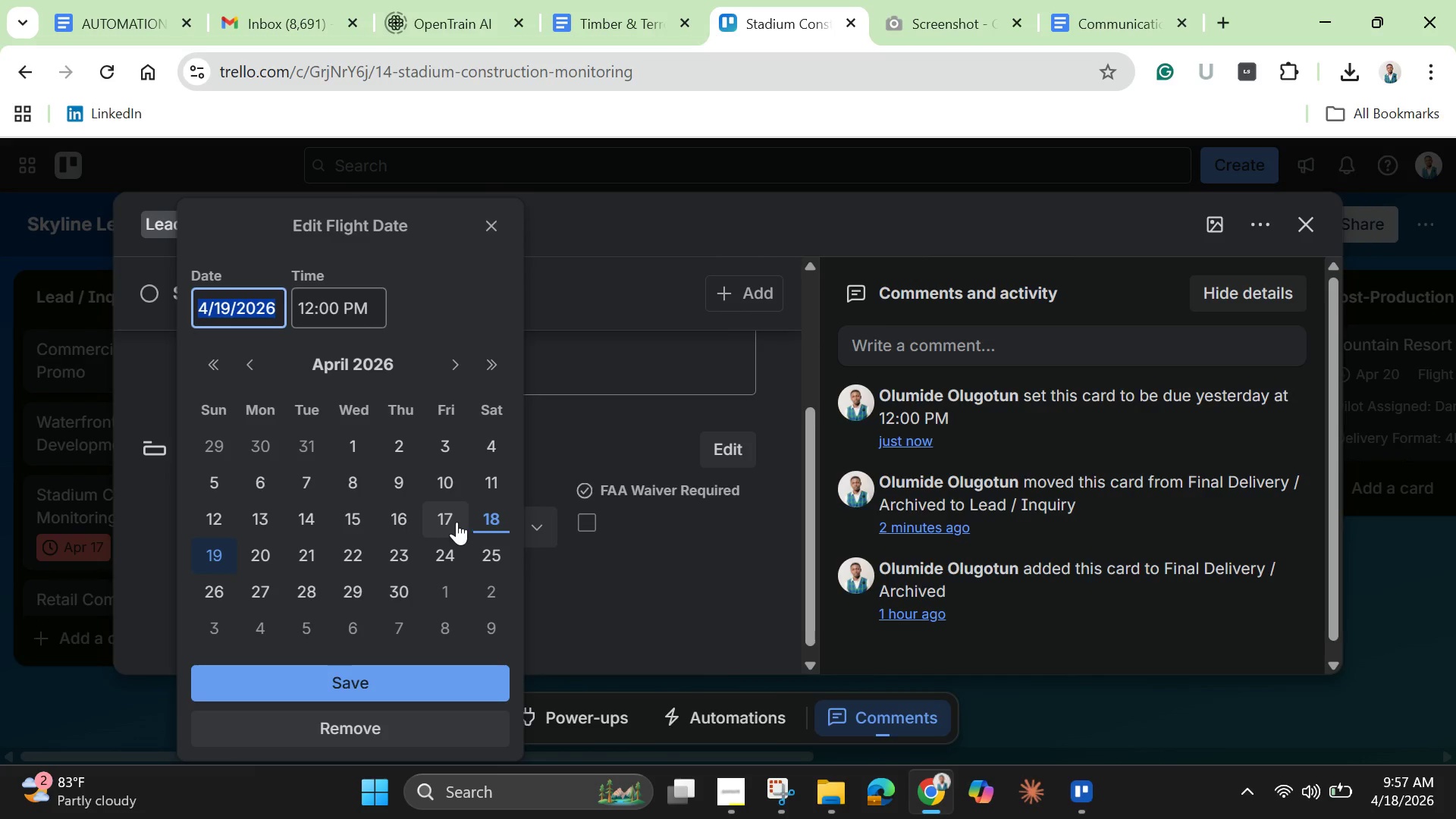 
left_click([450, 517])
 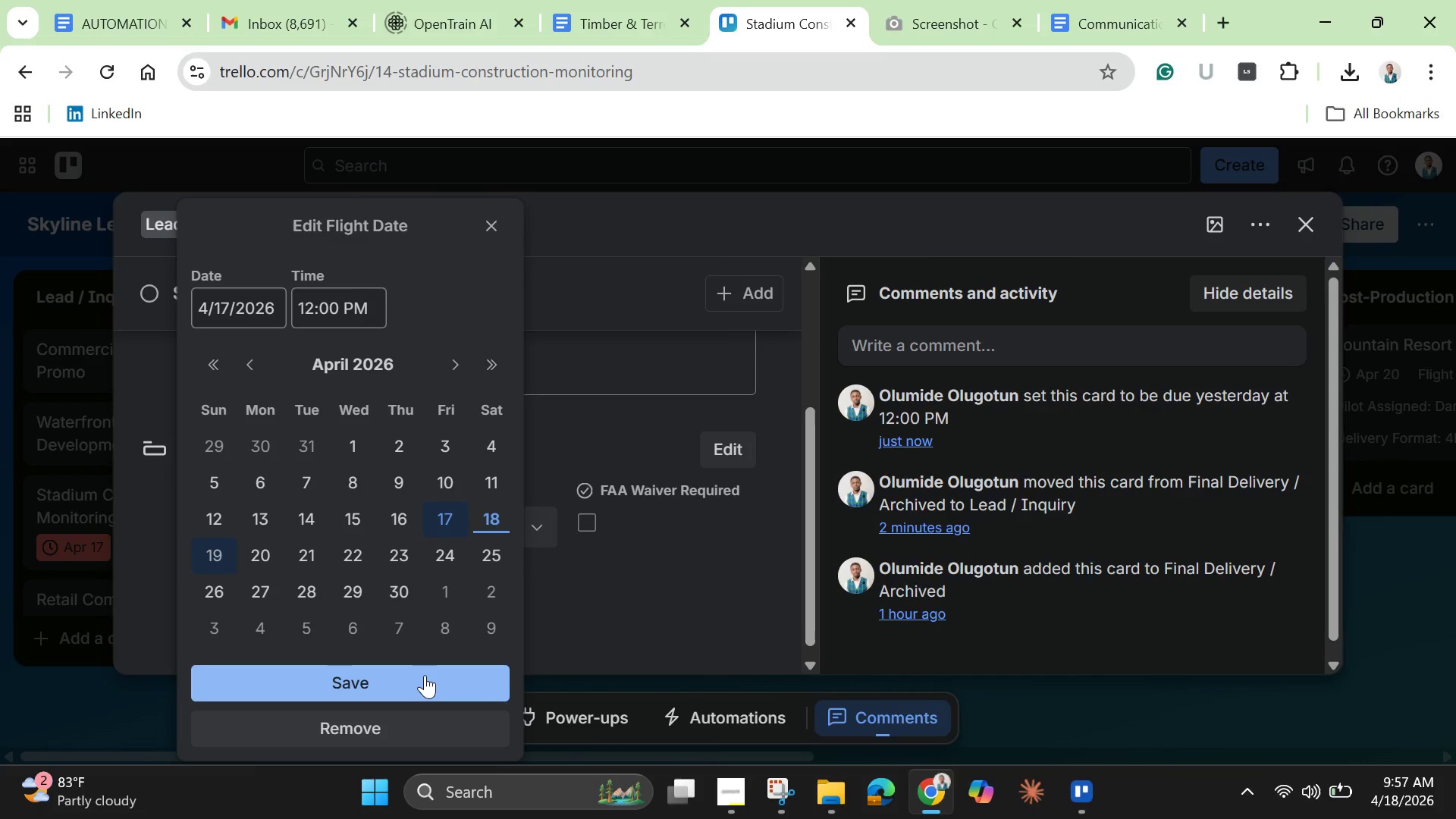 
left_click([425, 675])
 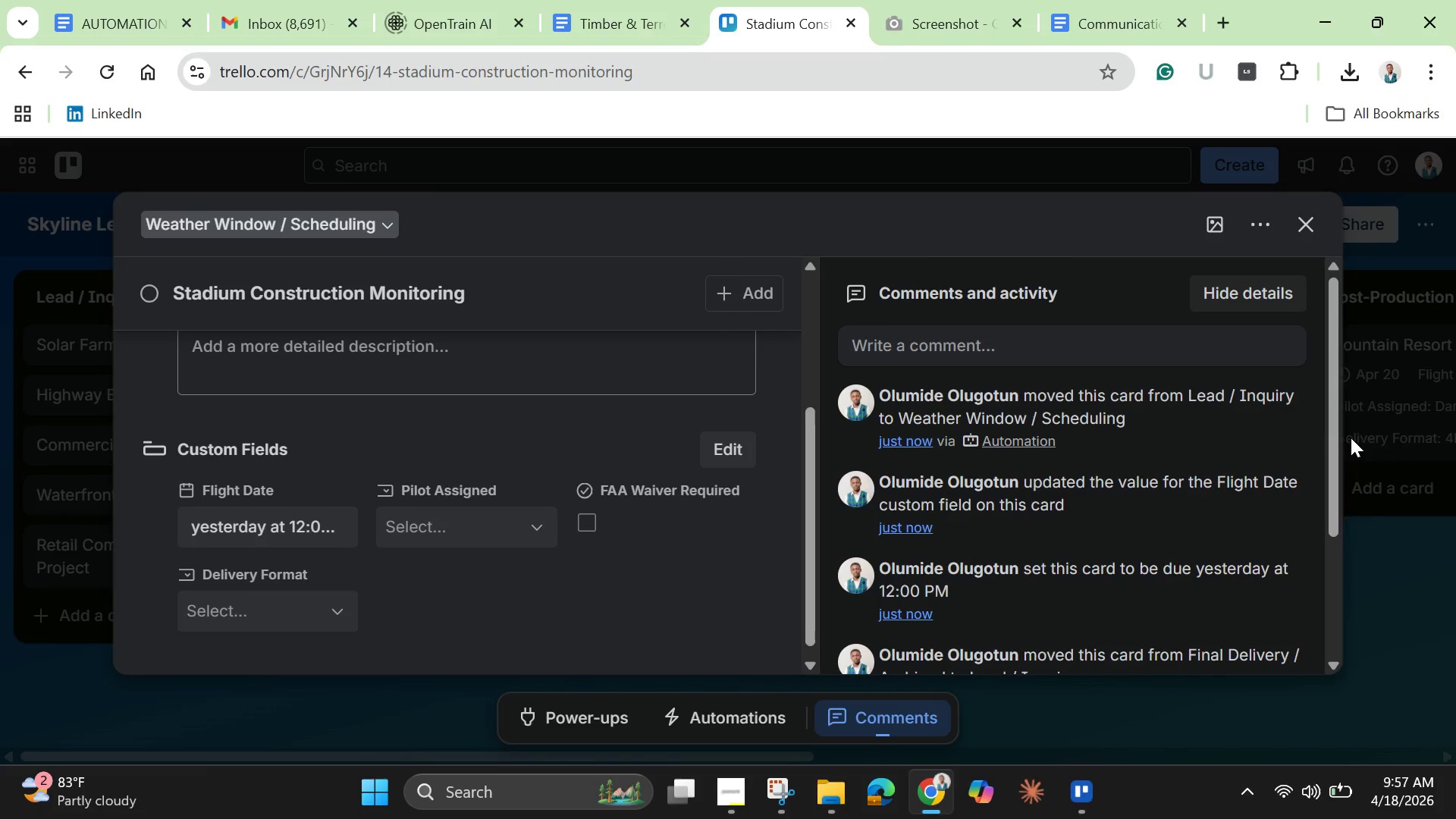 
left_click([1310, 217])
 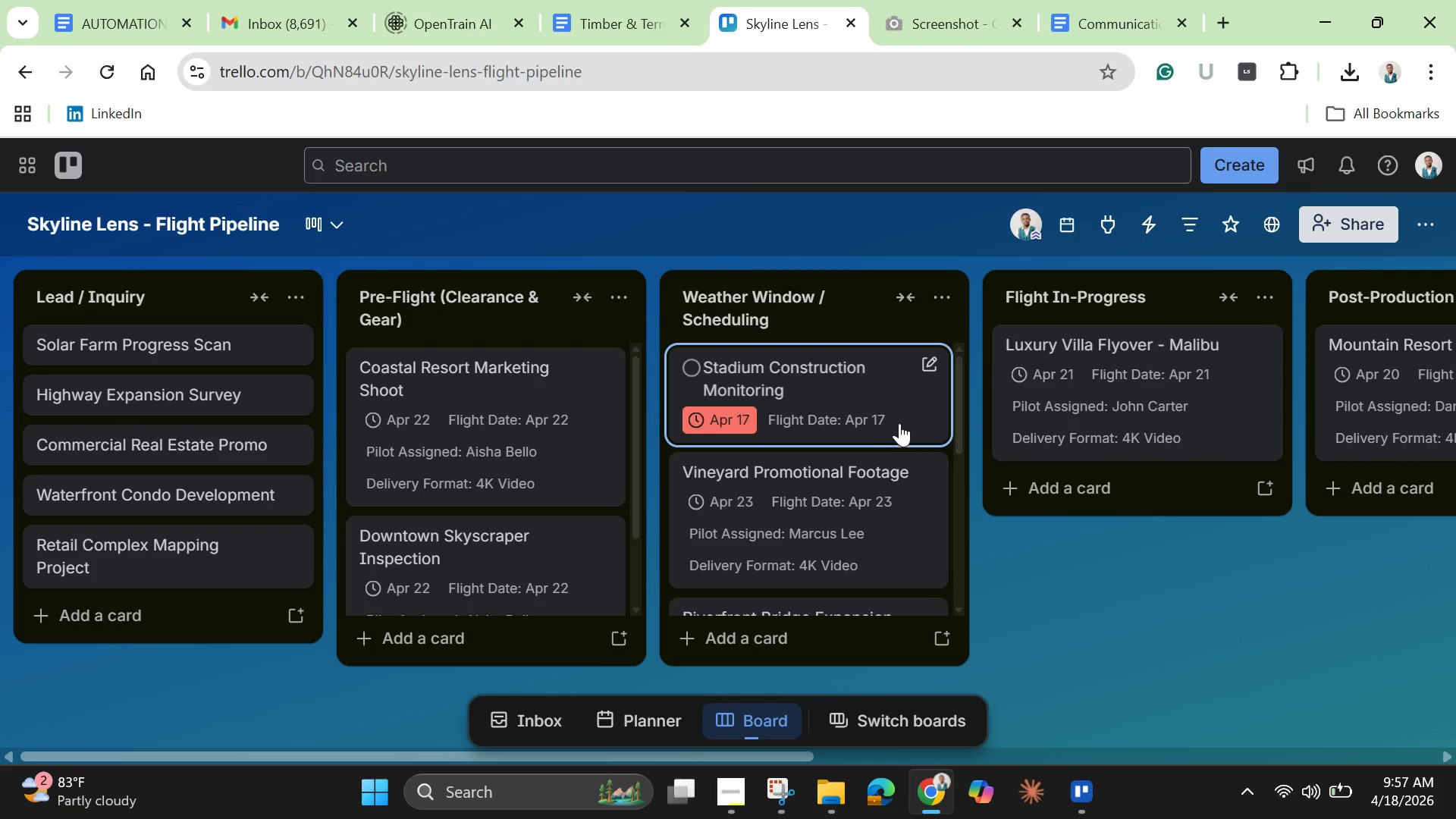 
left_click_drag(start_coordinate=[865, 400], to_coordinate=[1141, 510])
 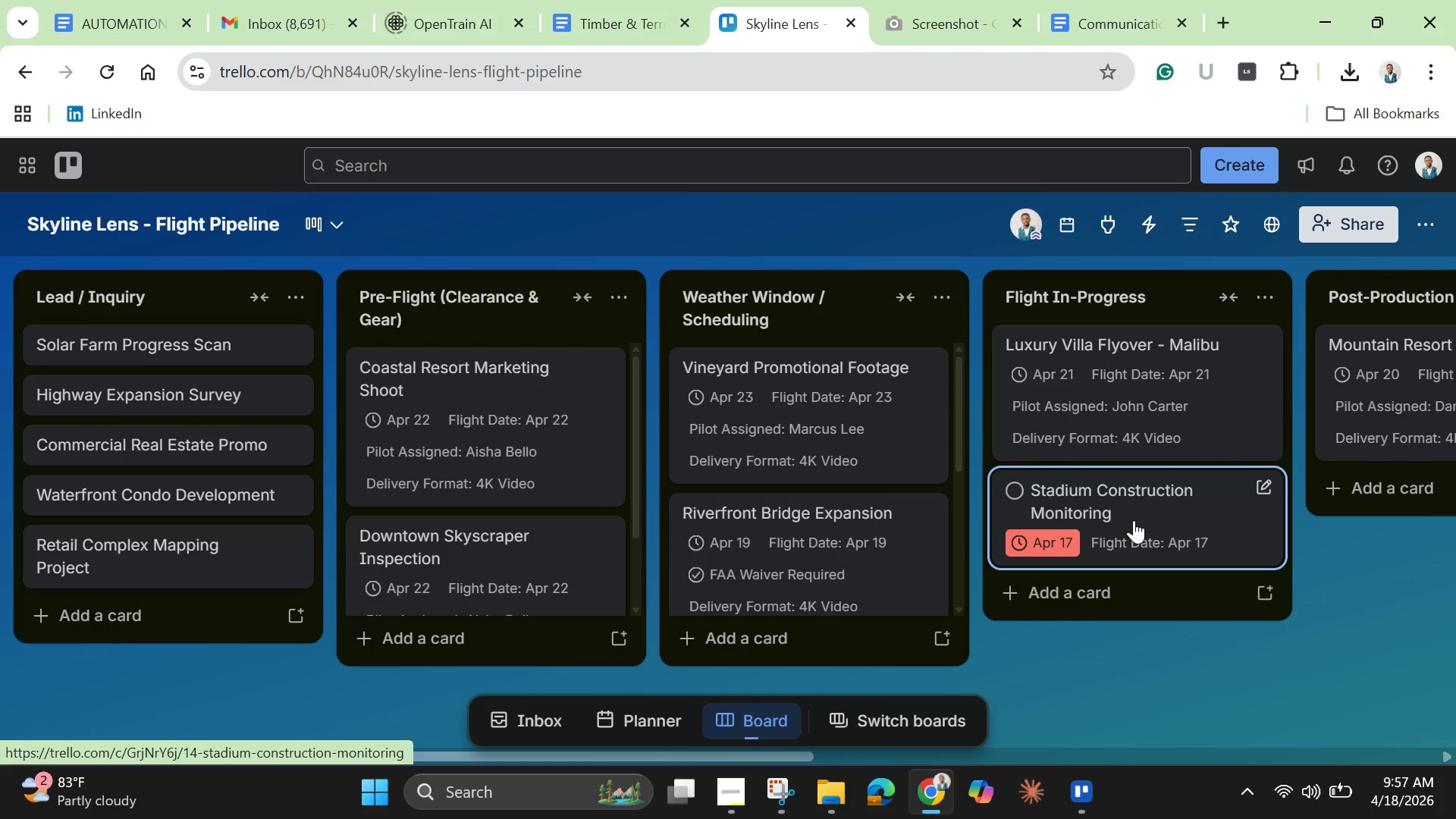 
left_click_drag(start_coordinate=[1134, 520], to_coordinate=[855, 522])
 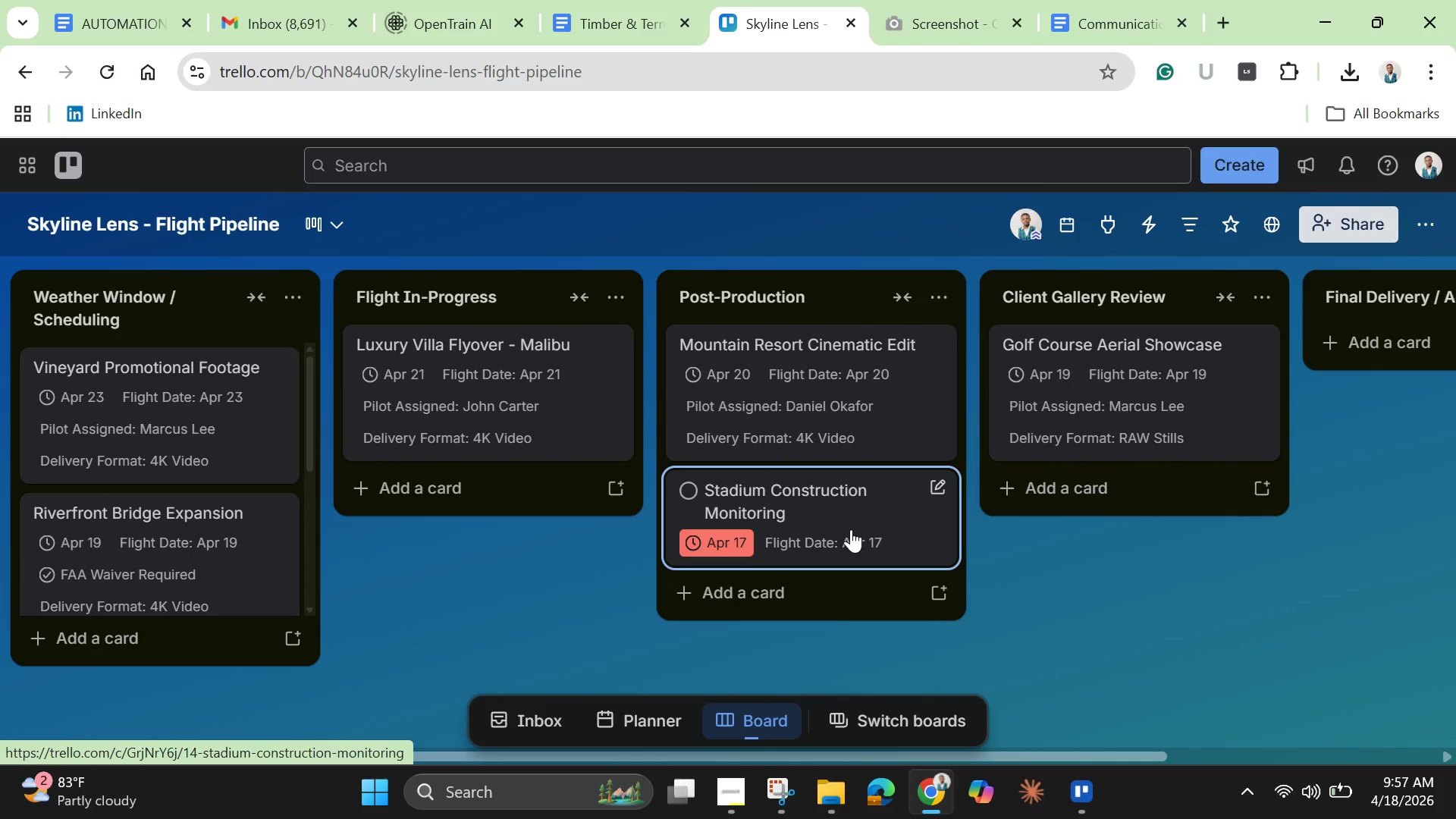 
left_click_drag(start_coordinate=[843, 533], to_coordinate=[1131, 500])
 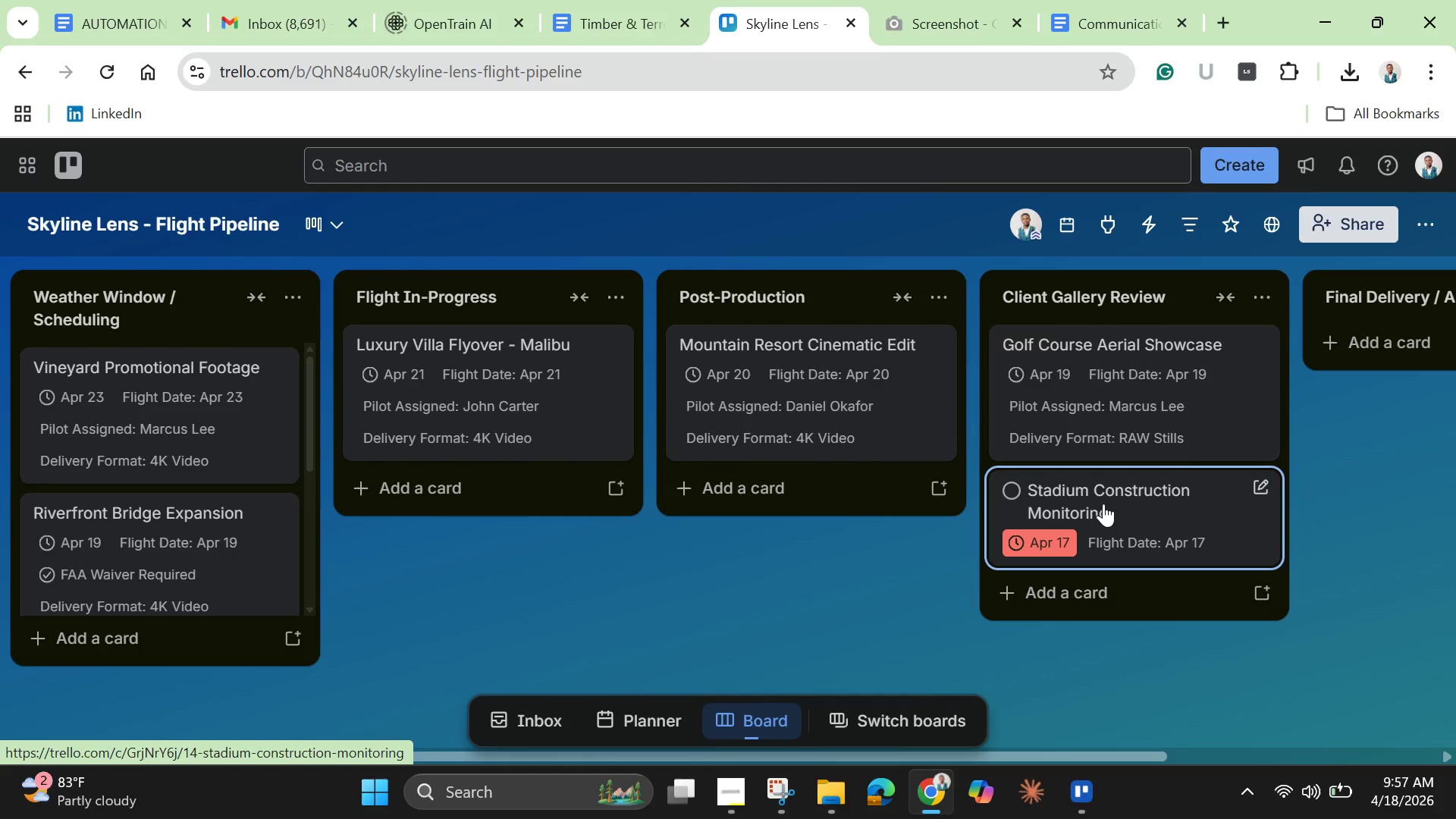 
left_click_drag(start_coordinate=[1103, 504], to_coordinate=[952, 367])
 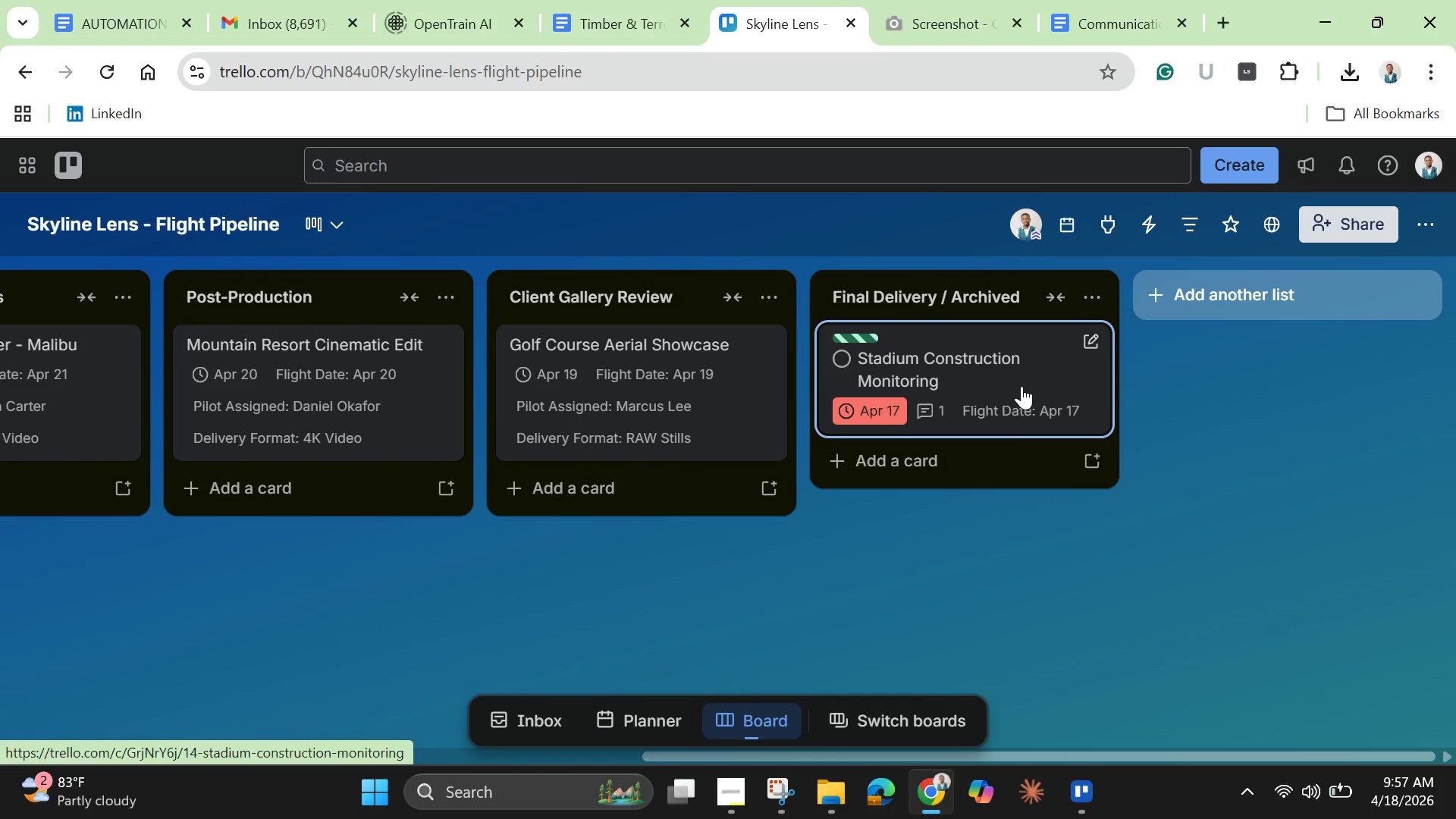 
wait(5.89)
 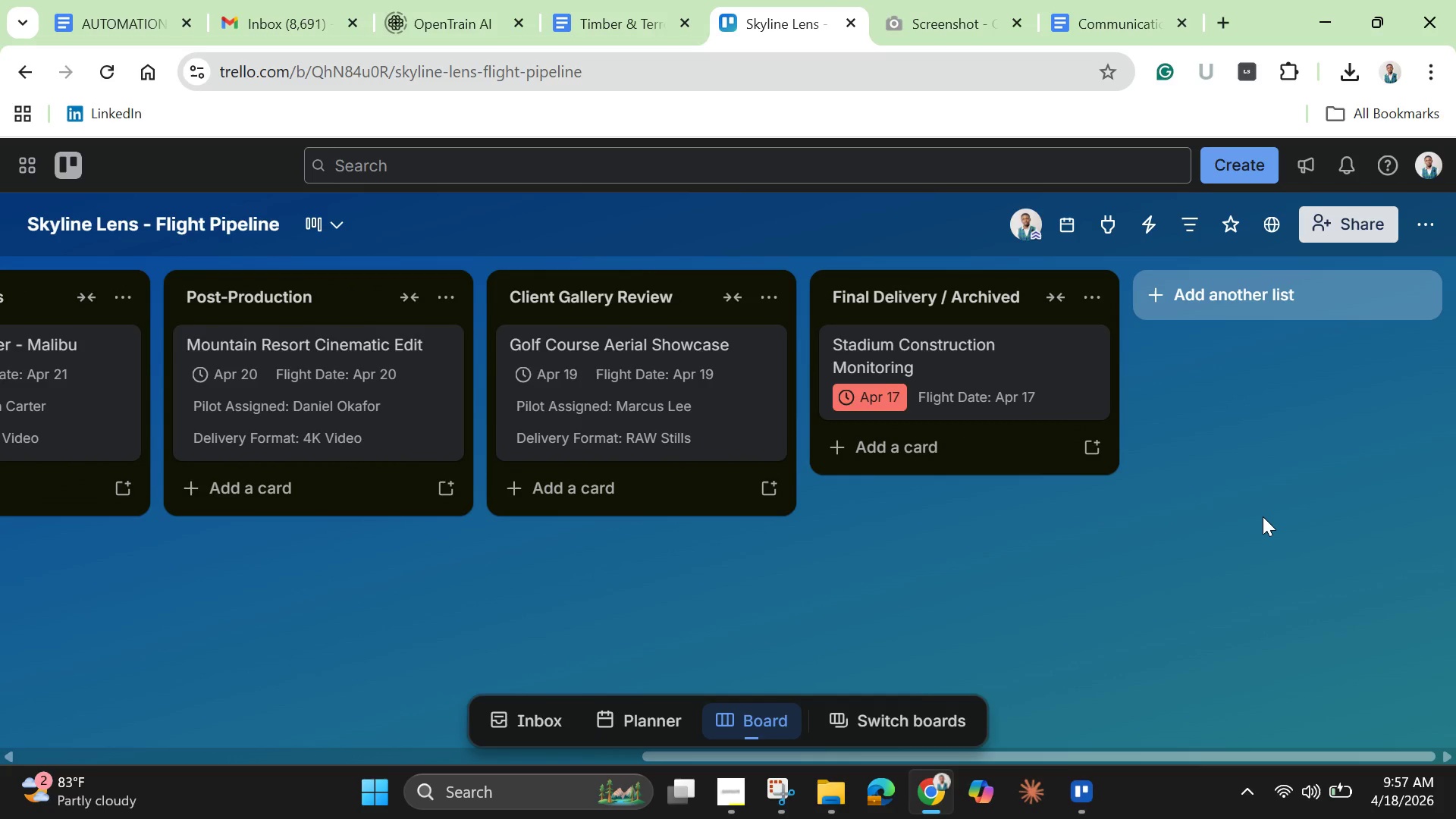 
left_click([1021, 386])
 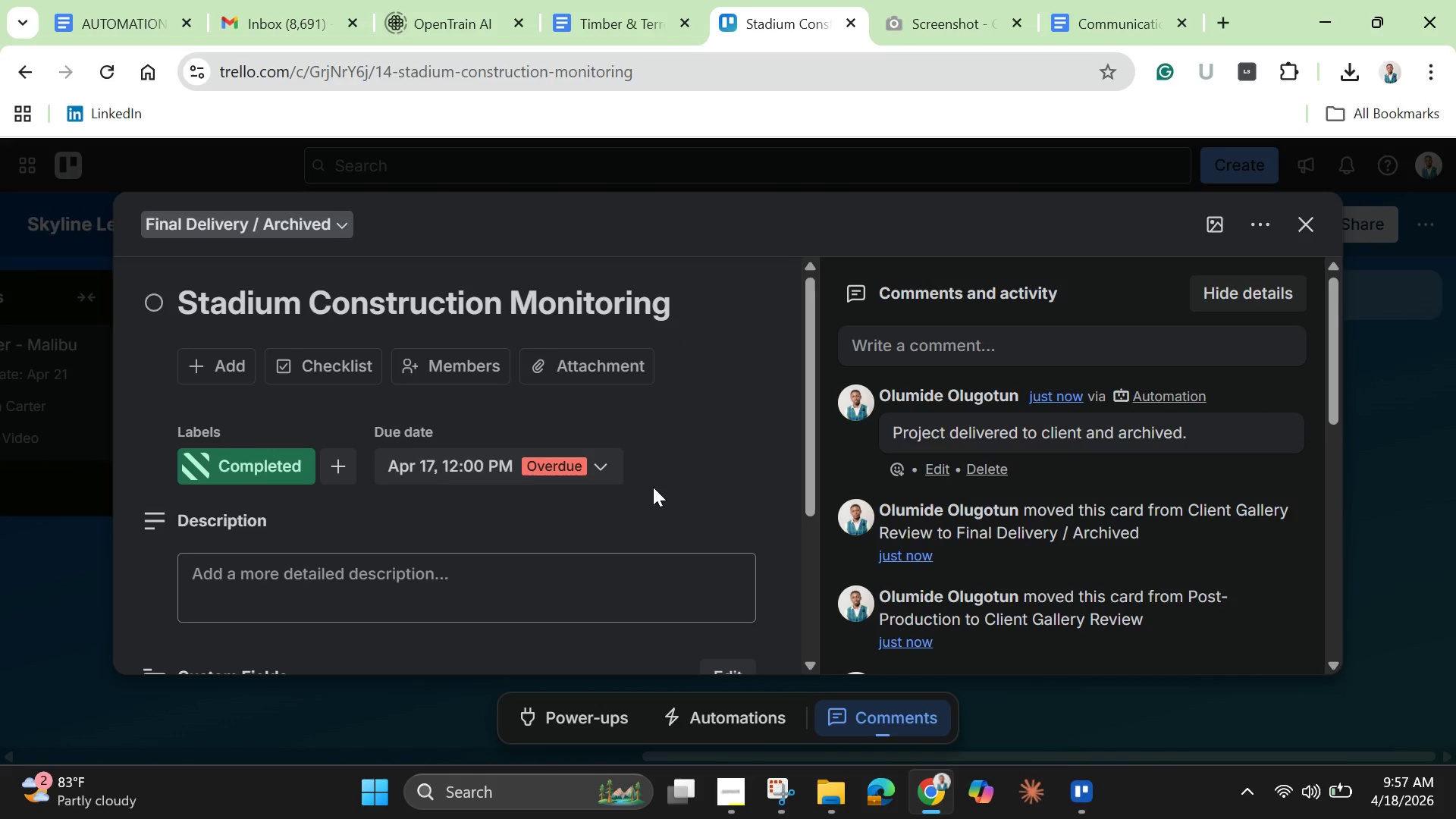 
scroll: coordinate [500, 467], scroll_direction: down, amount: 7.0
 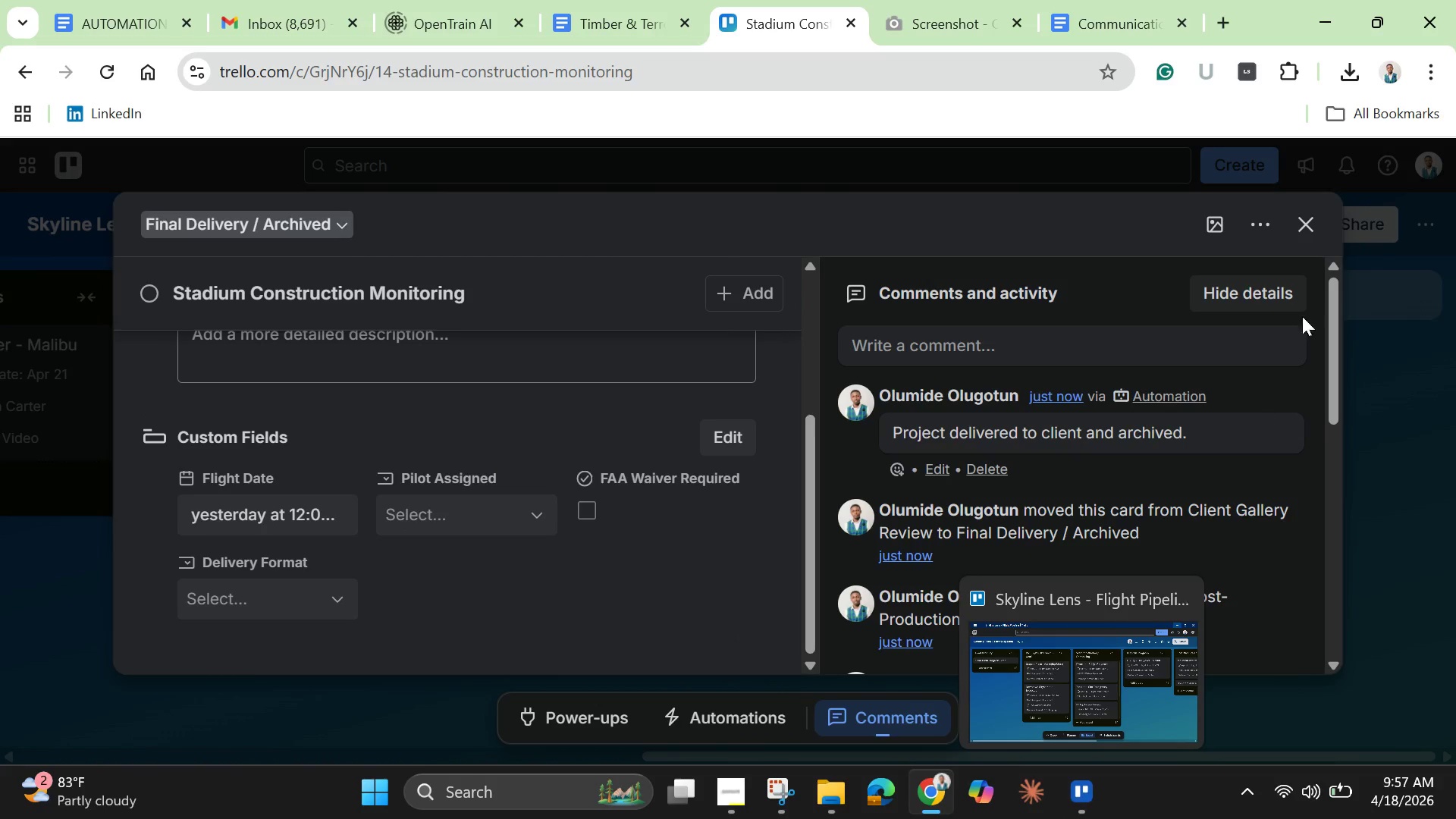 
left_click([1314, 227])
 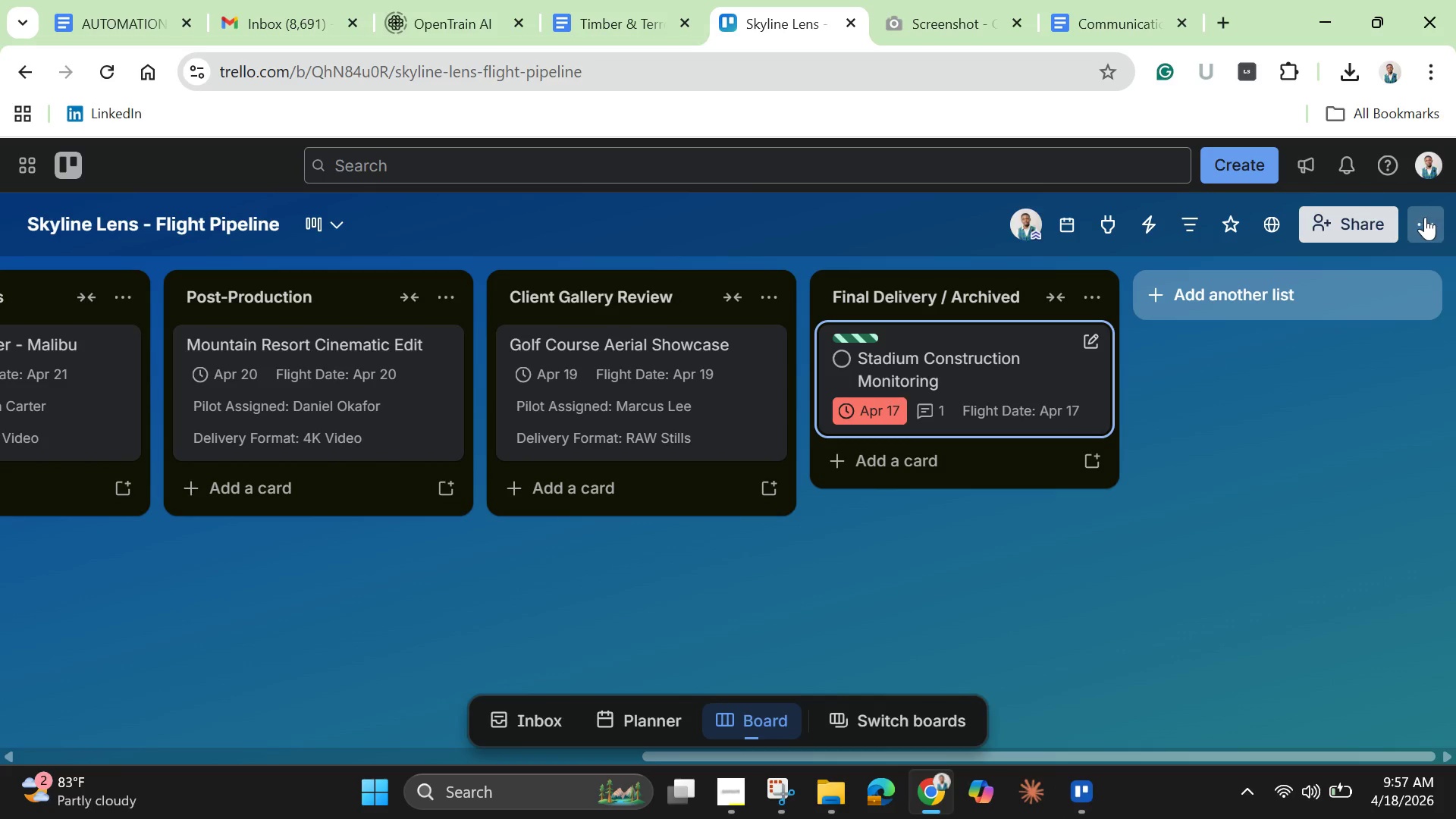 
left_click([1425, 217])
 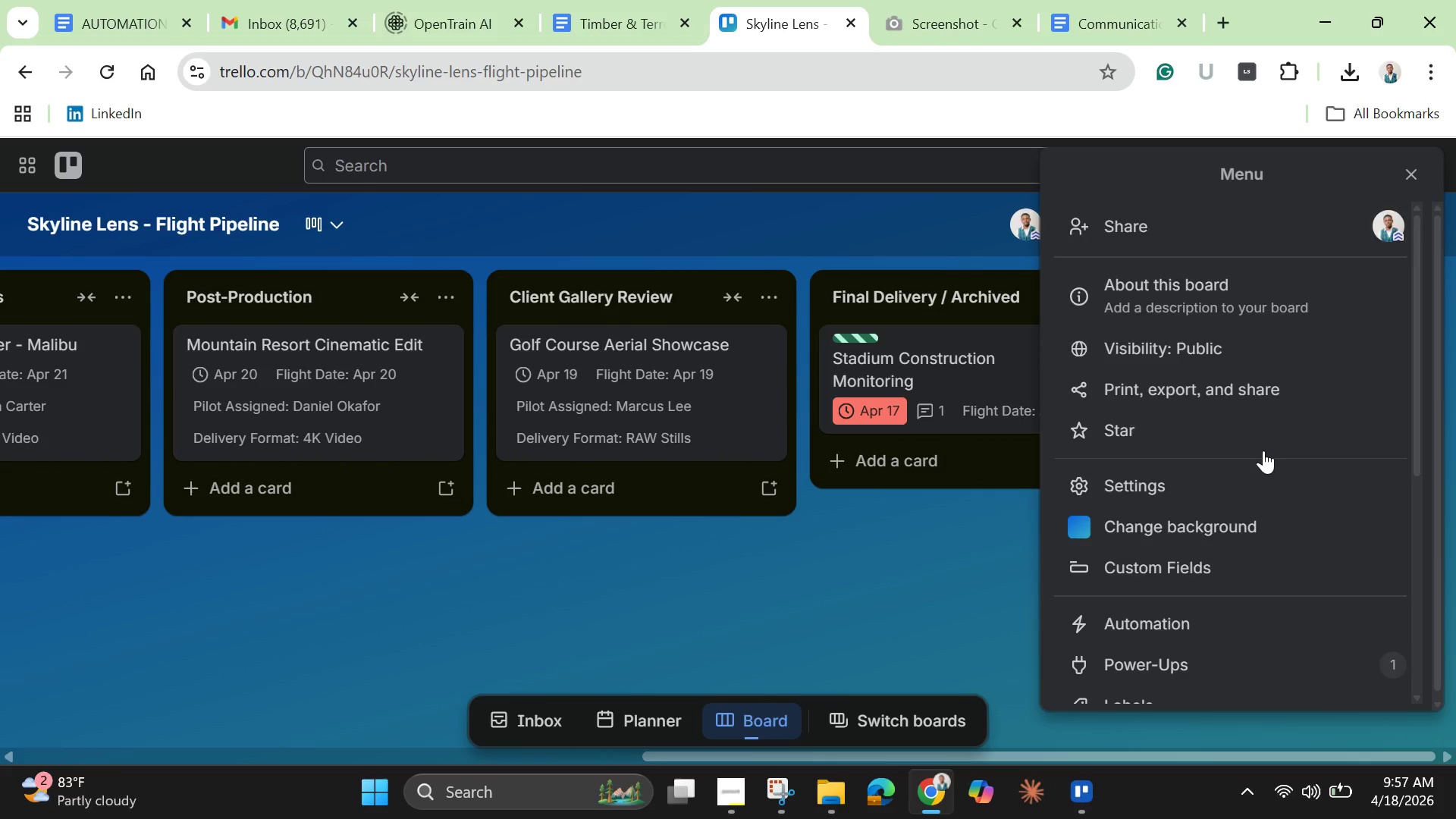 
scroll: coordinate [1244, 482], scroll_direction: down, amount: 2.0
 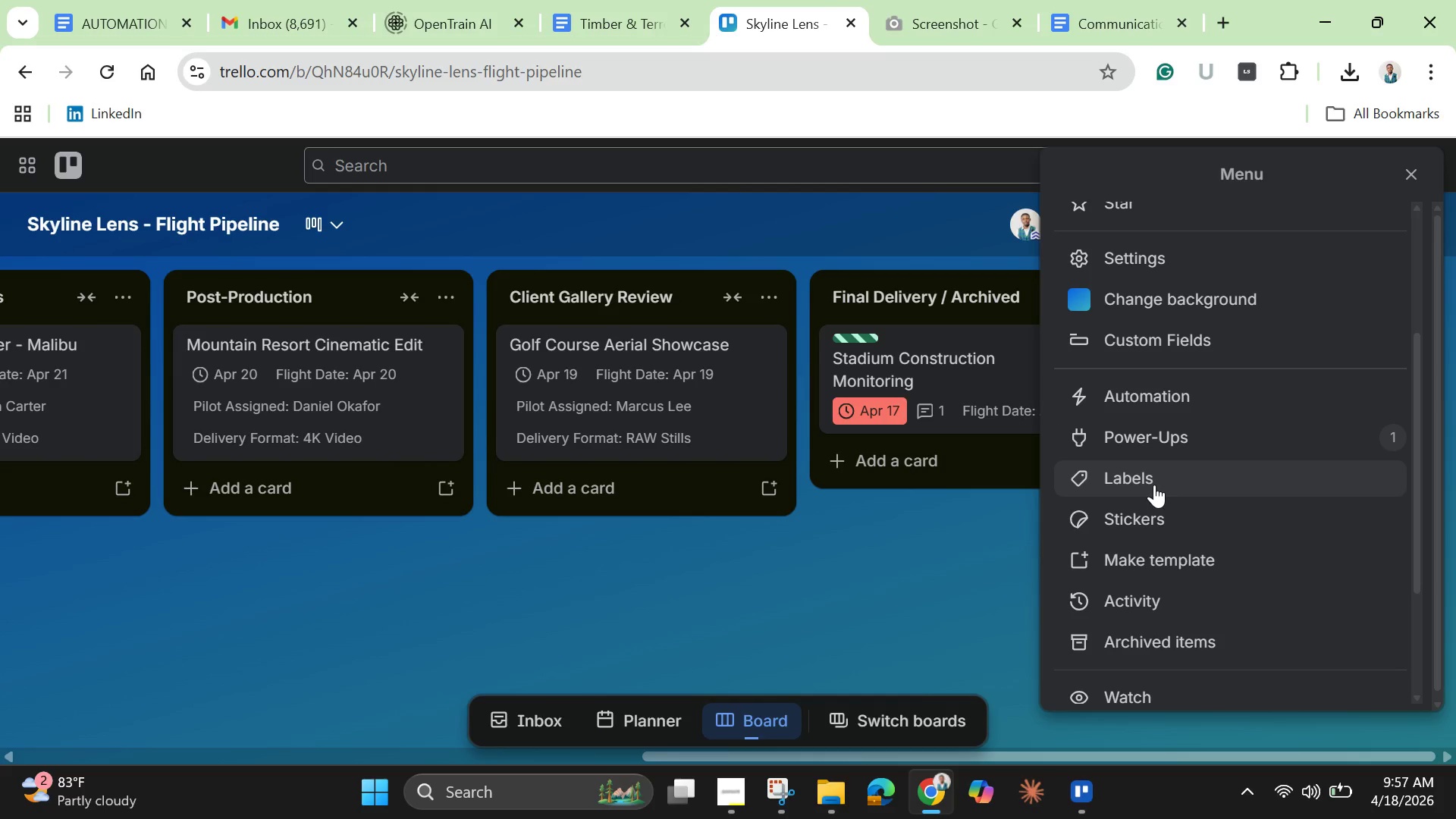 
left_click([1157, 391])
 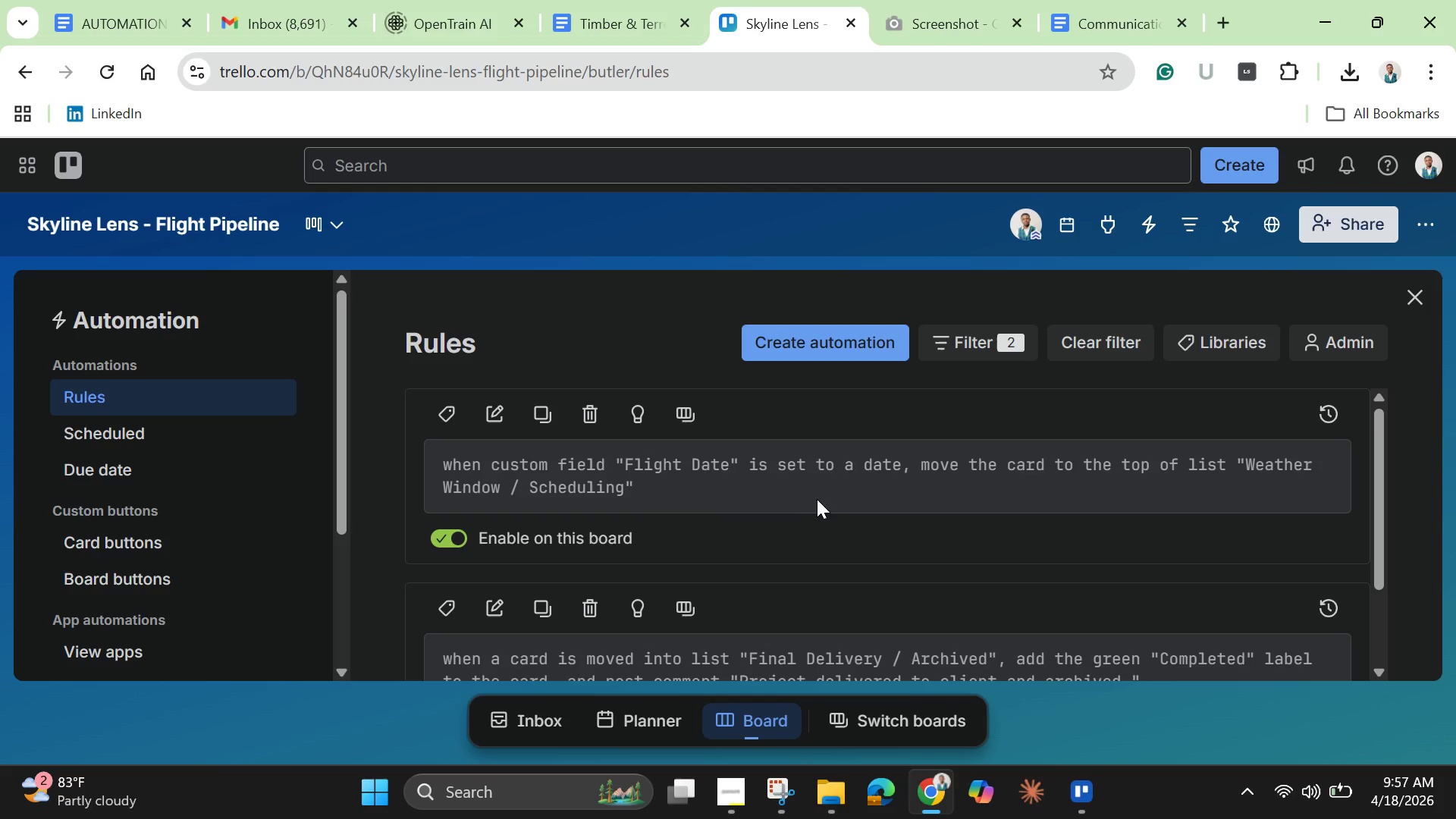 
scroll: coordinate [831, 503], scroll_direction: down, amount: 4.0
 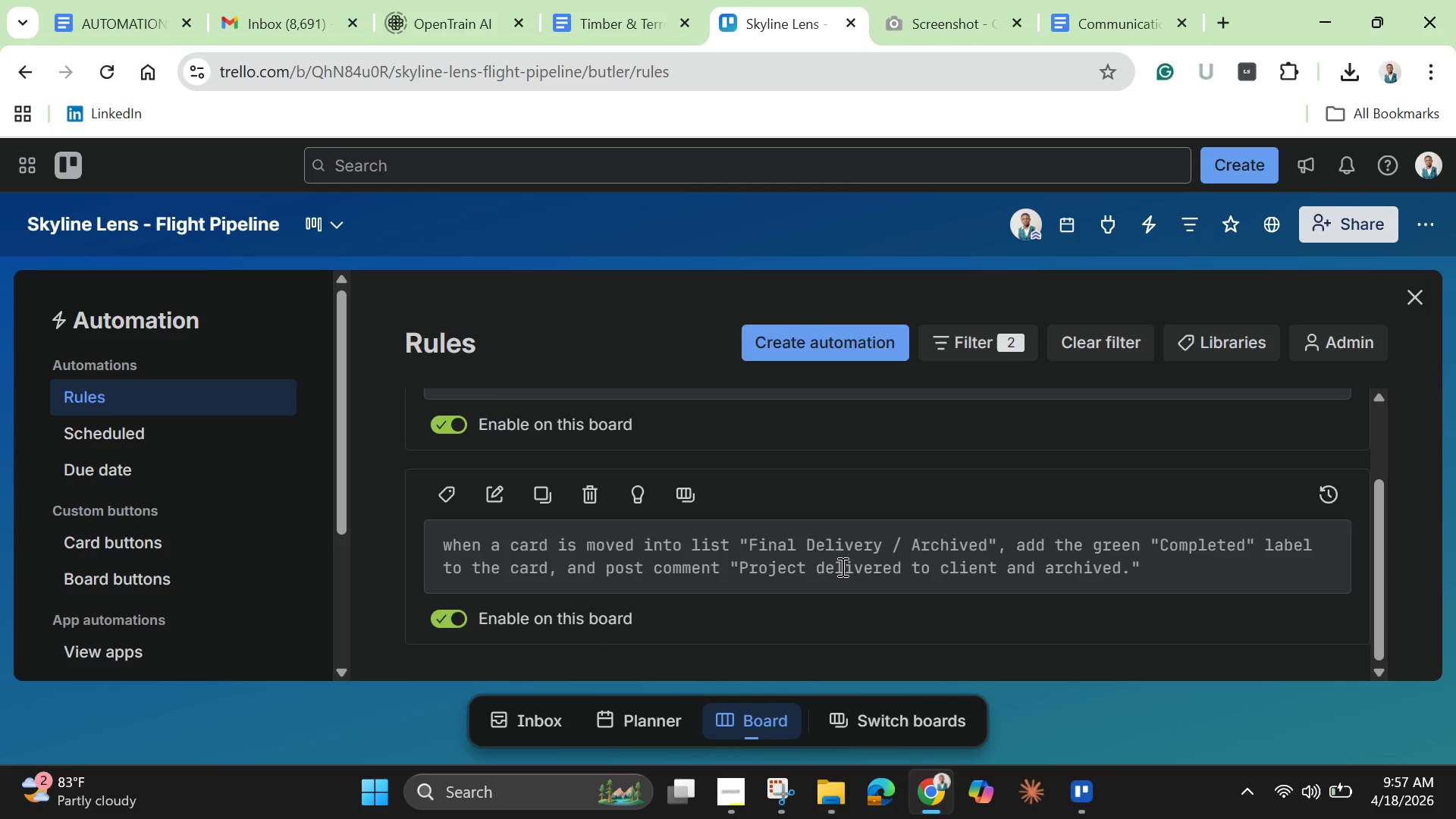 
scroll: coordinate [848, 555], scroll_direction: up, amount: 3.0
 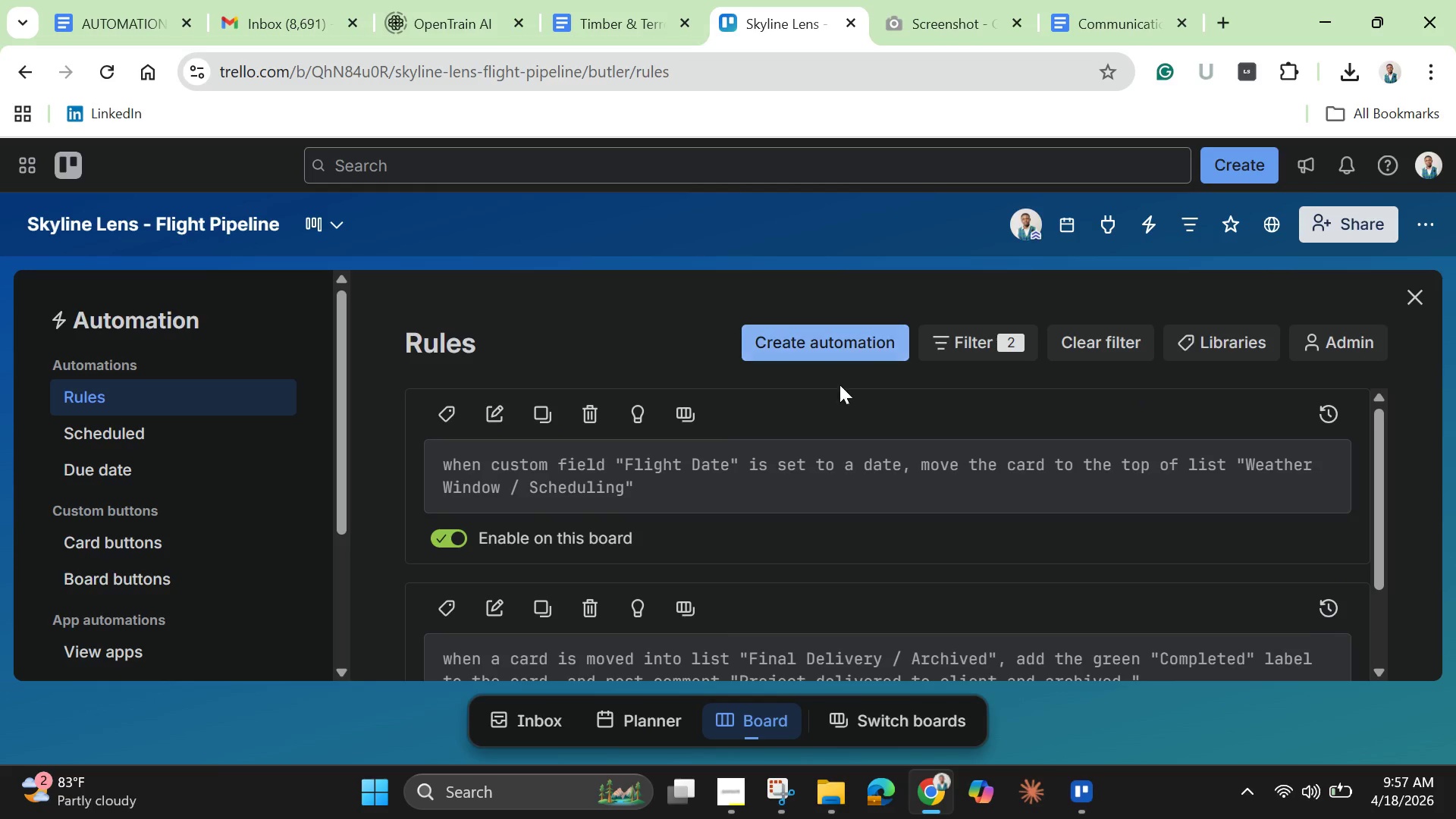 
scroll: coordinate [774, 485], scroll_direction: down, amount: 1.0
 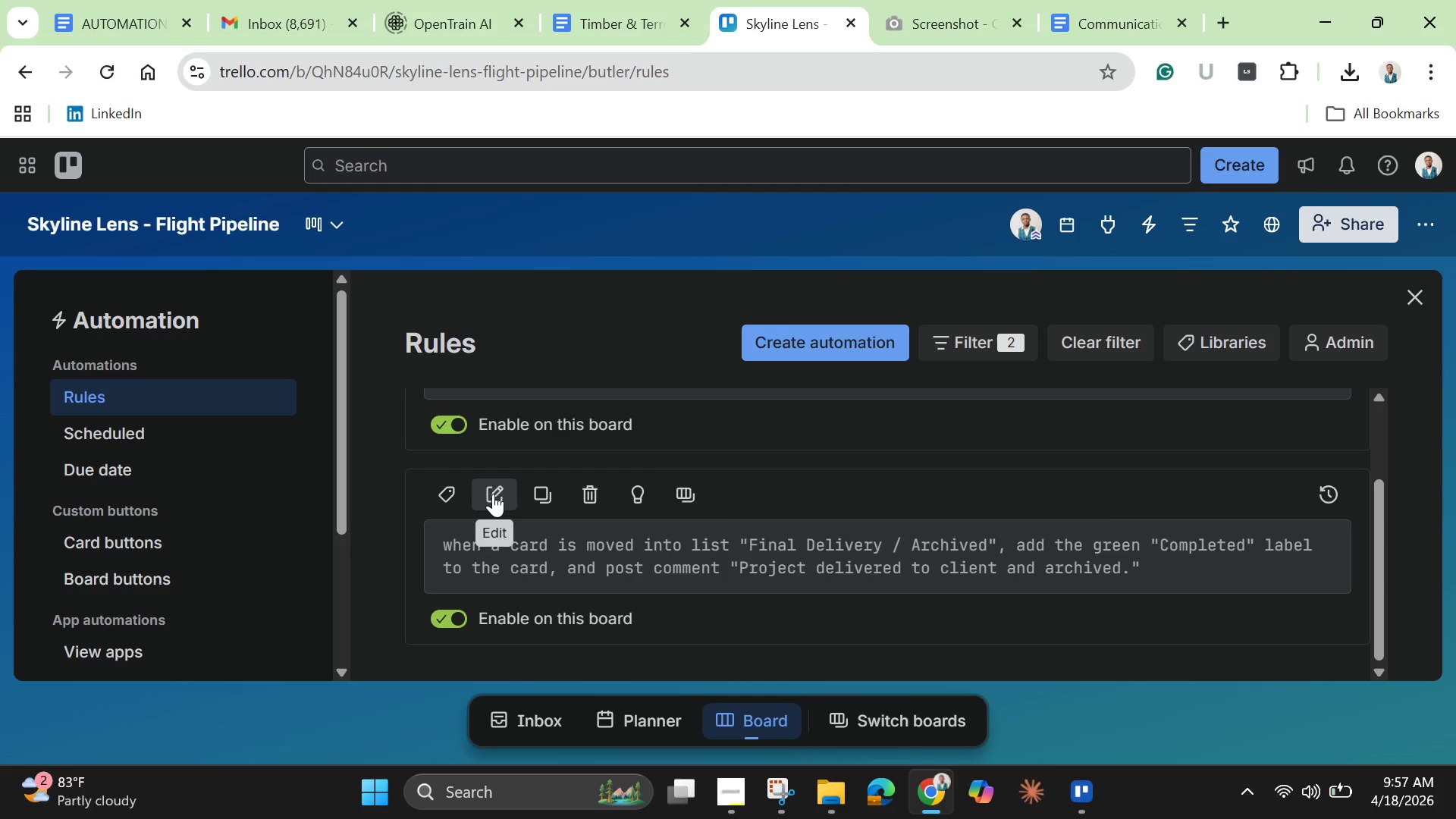 
left_click([493, 494])
 